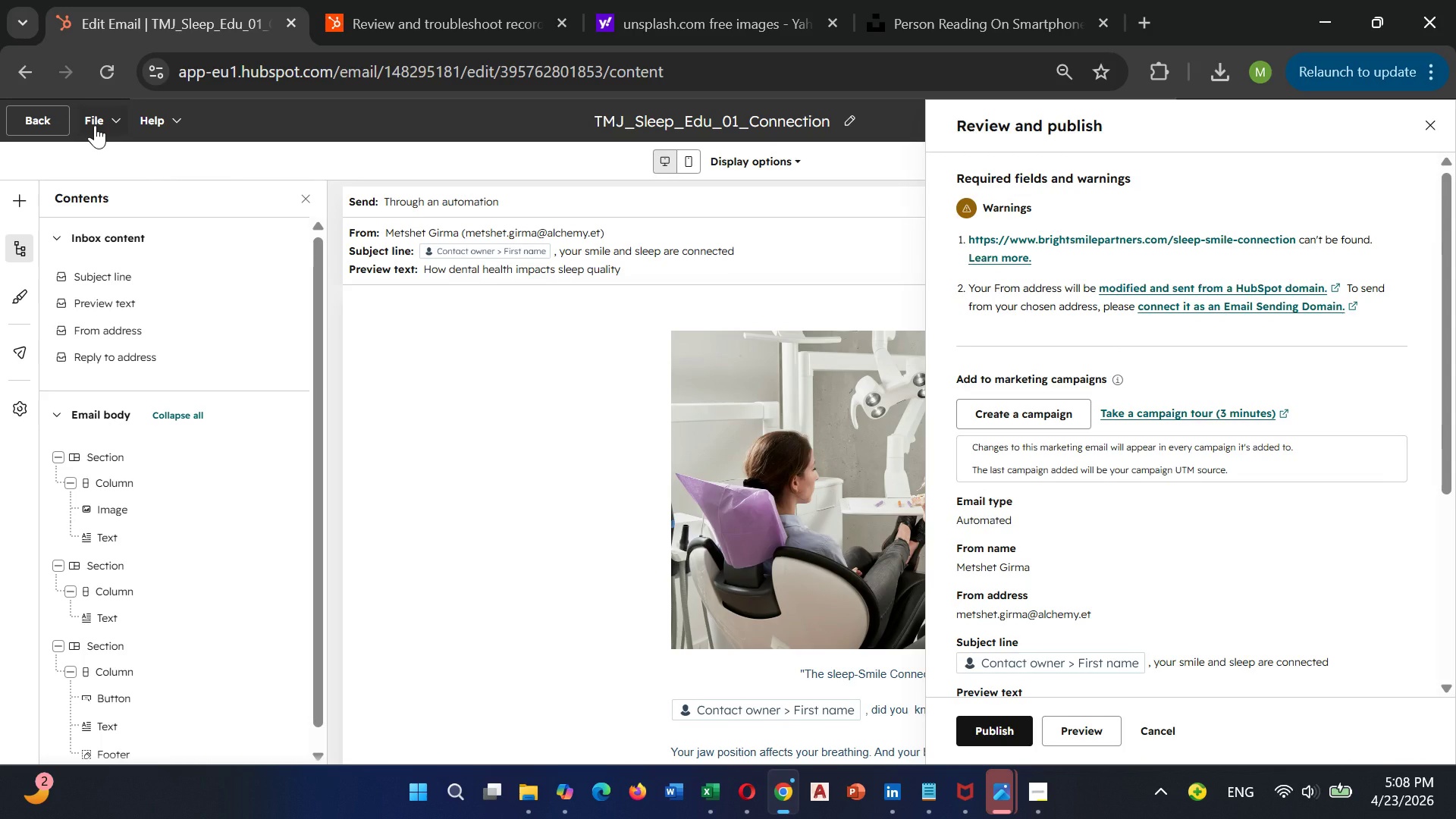 
wait(13.41)
 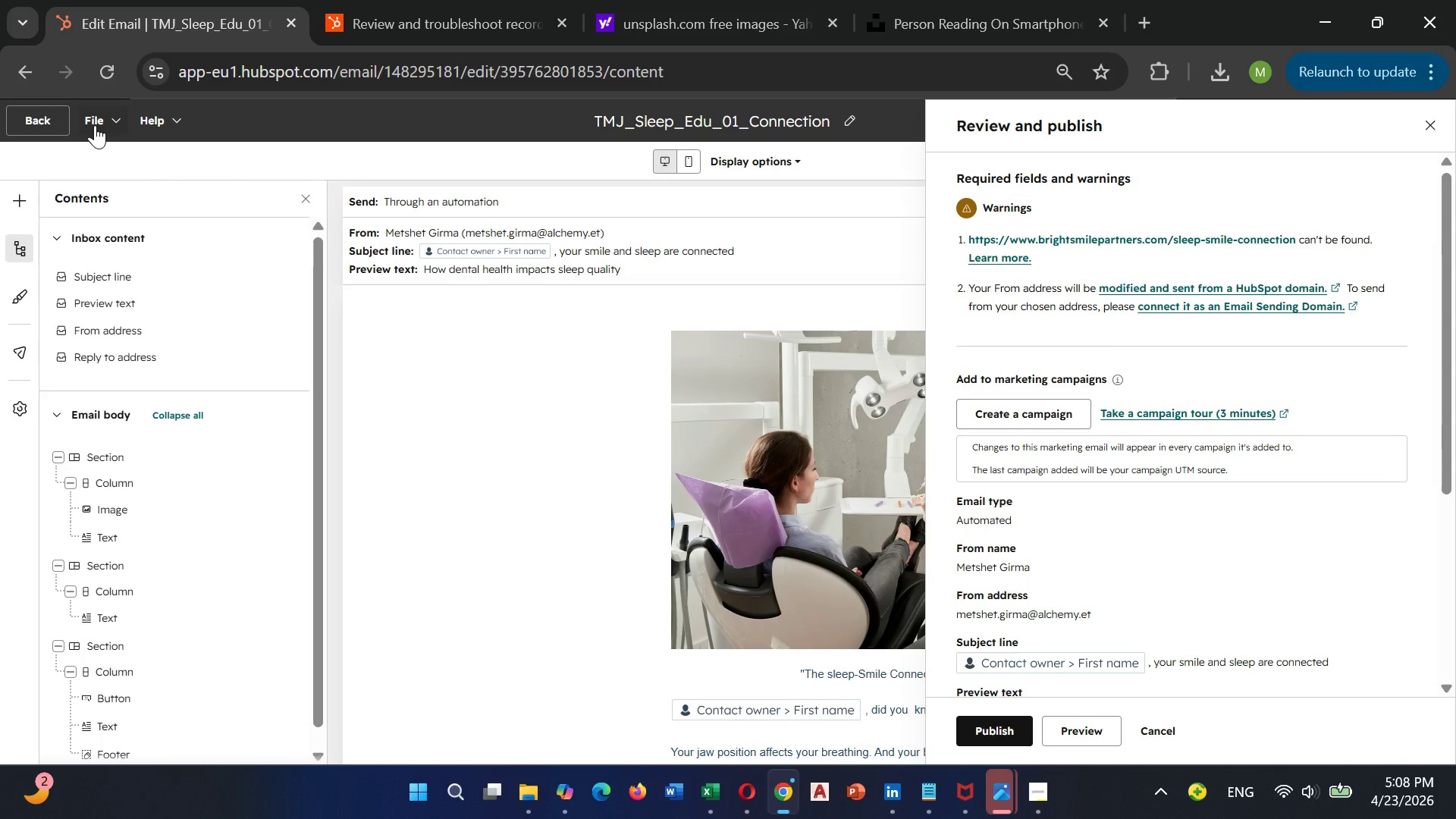 
left_click([1428, 116])
 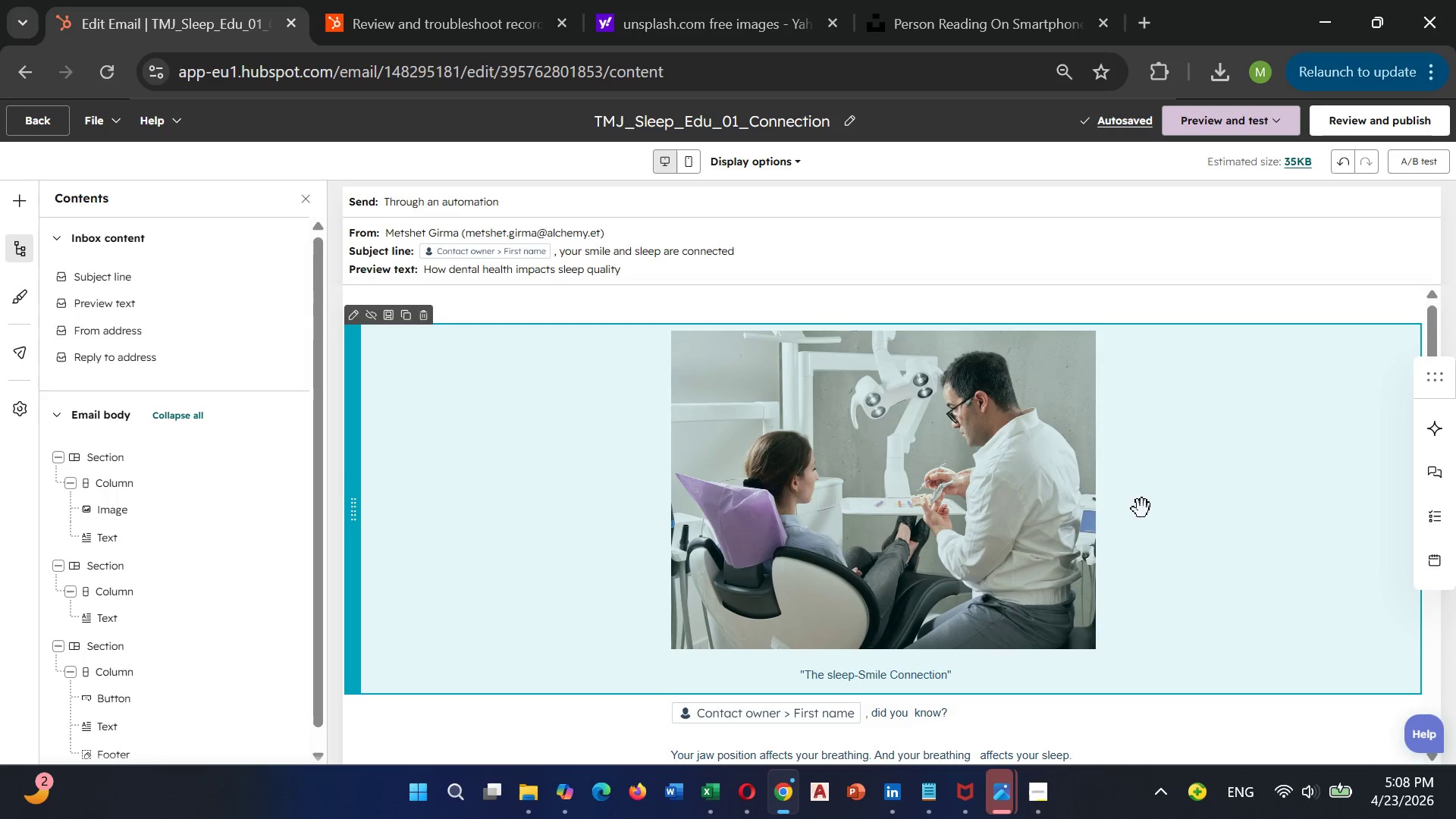 
scroll: coordinate [1141, 508], scroll_direction: down, amount: 4.0
 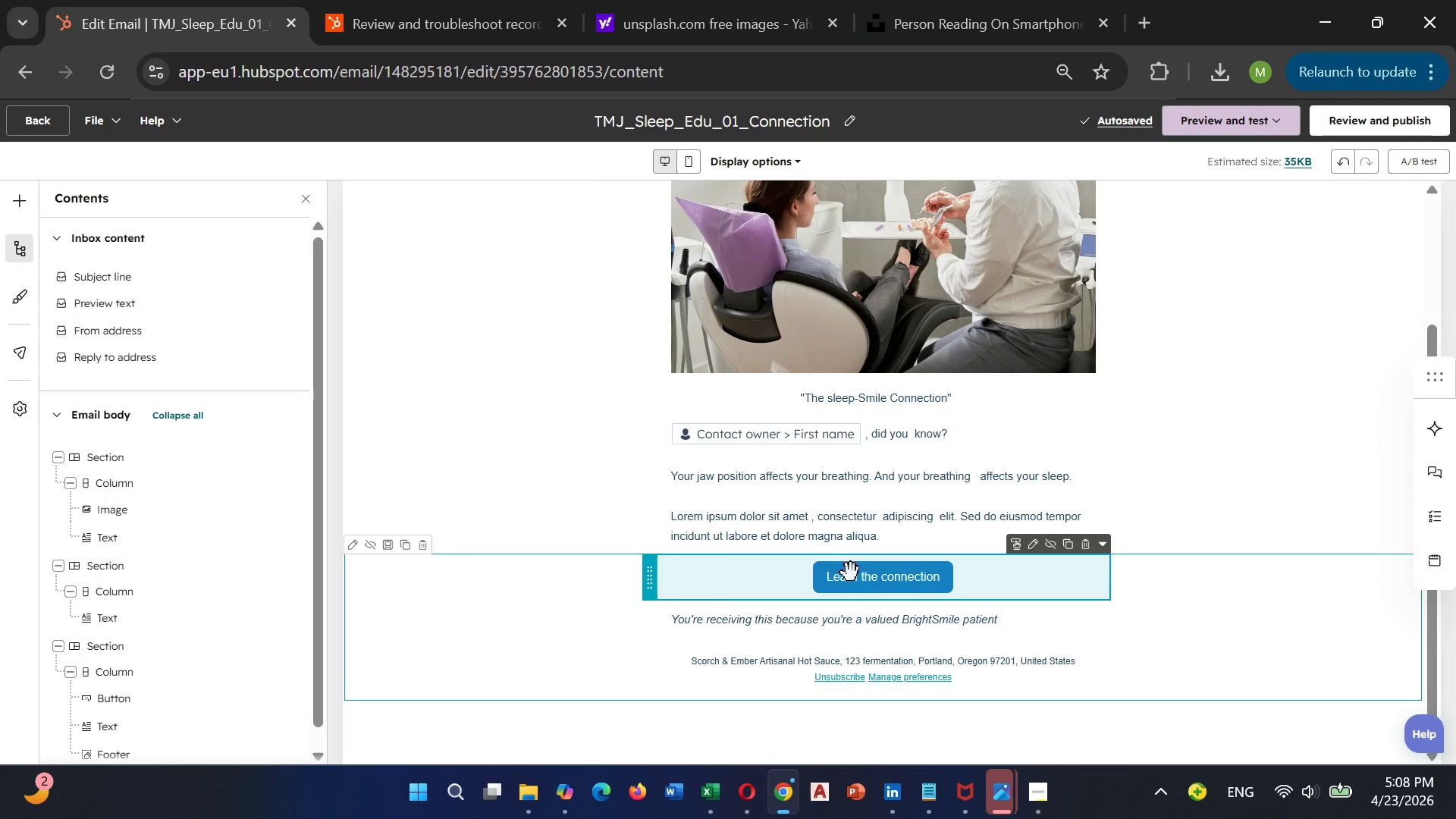 
left_click([851, 574])
 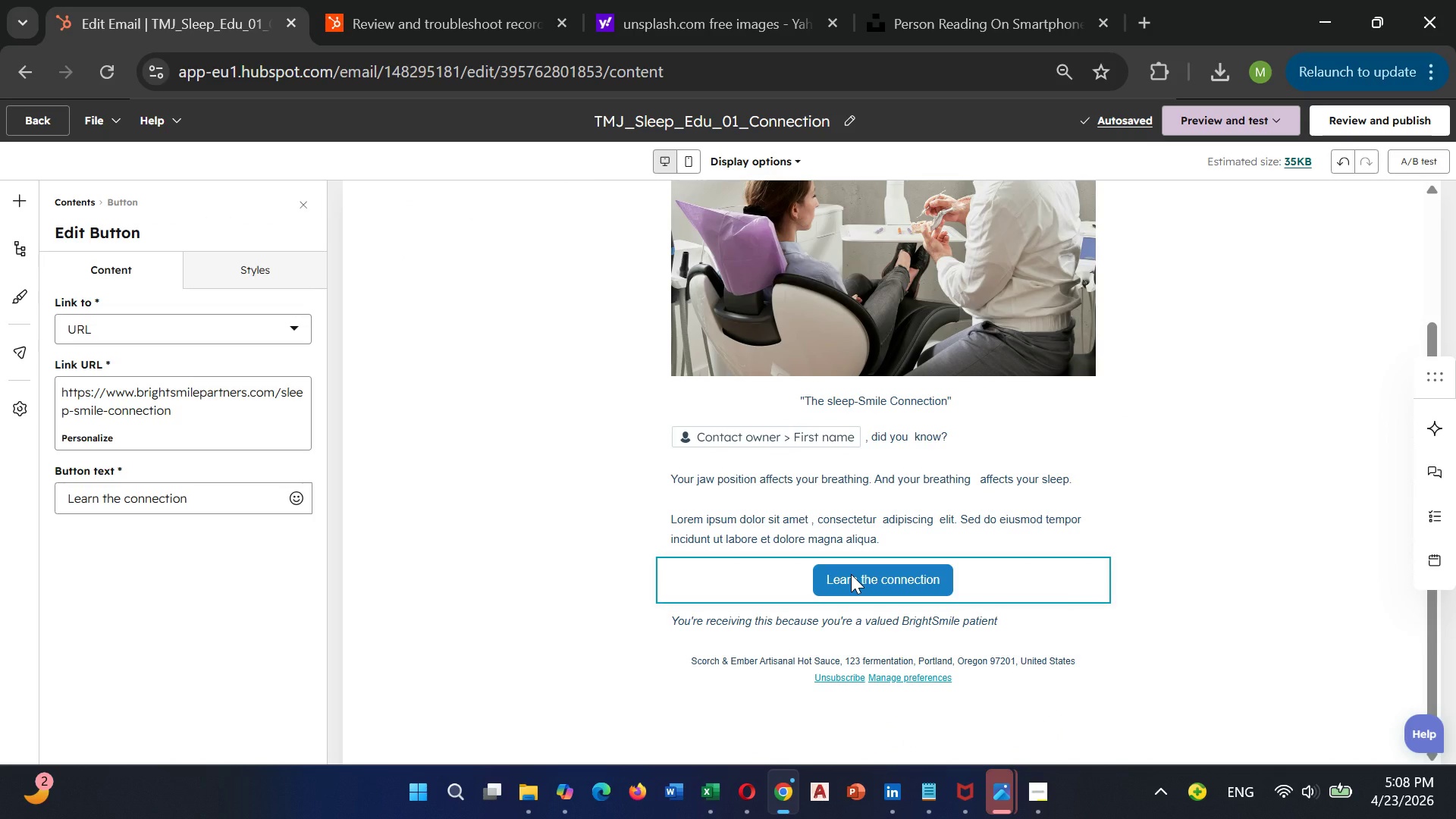 
left_click([851, 574])
 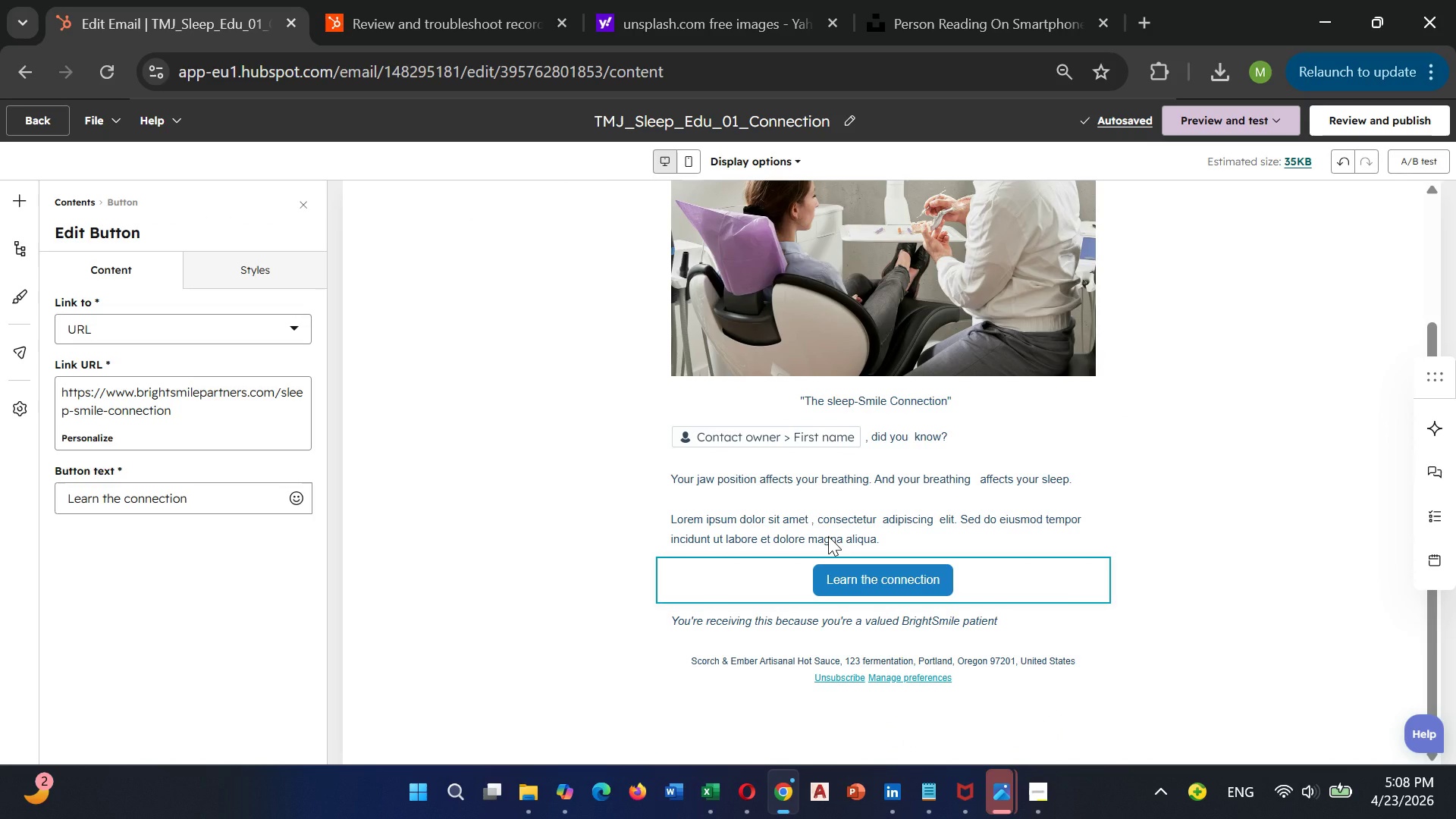 
scroll: coordinate [821, 544], scroll_direction: up, amount: 11.0
 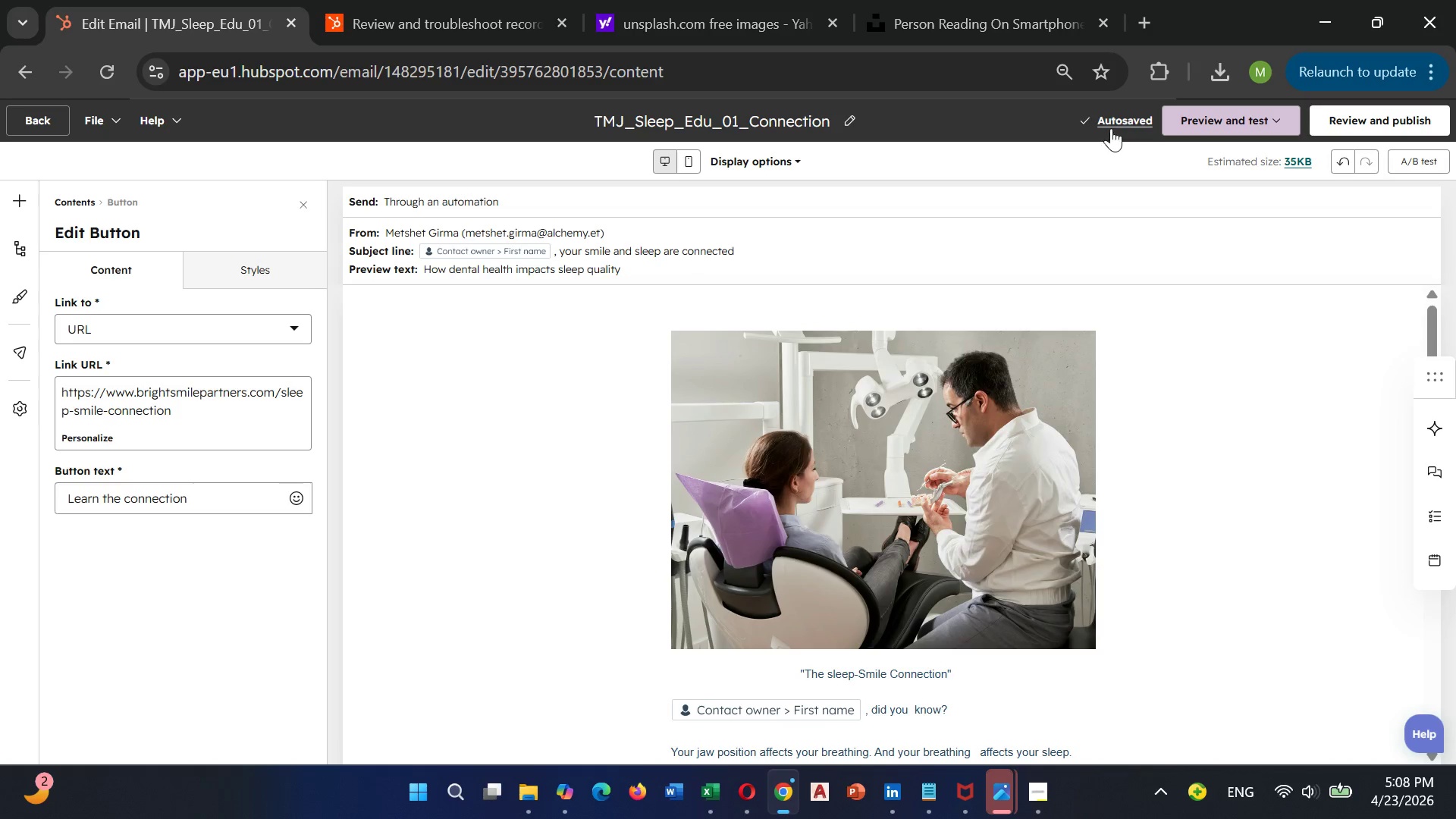 
left_click([1111, 127])
 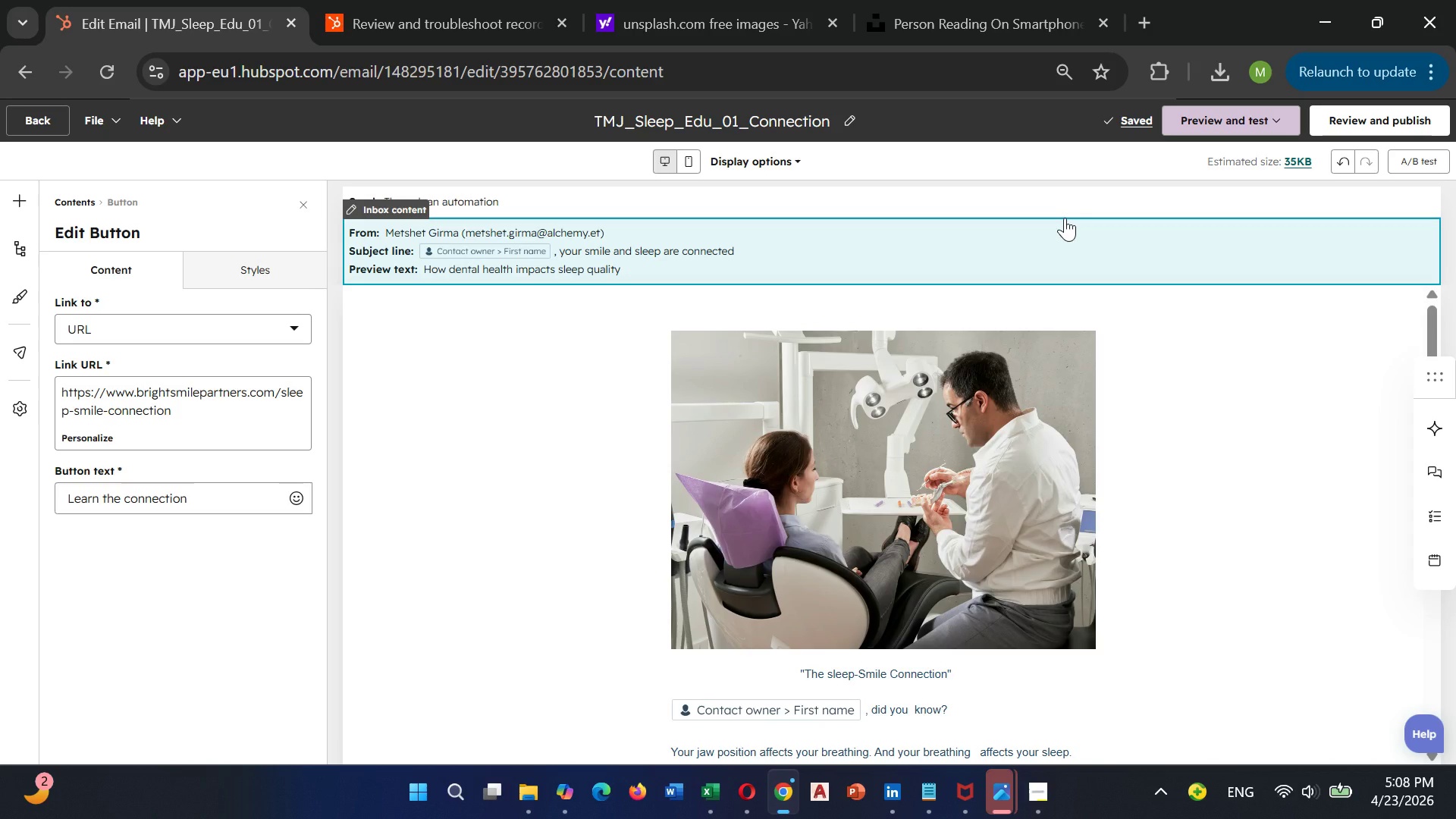 
wait(23.11)
 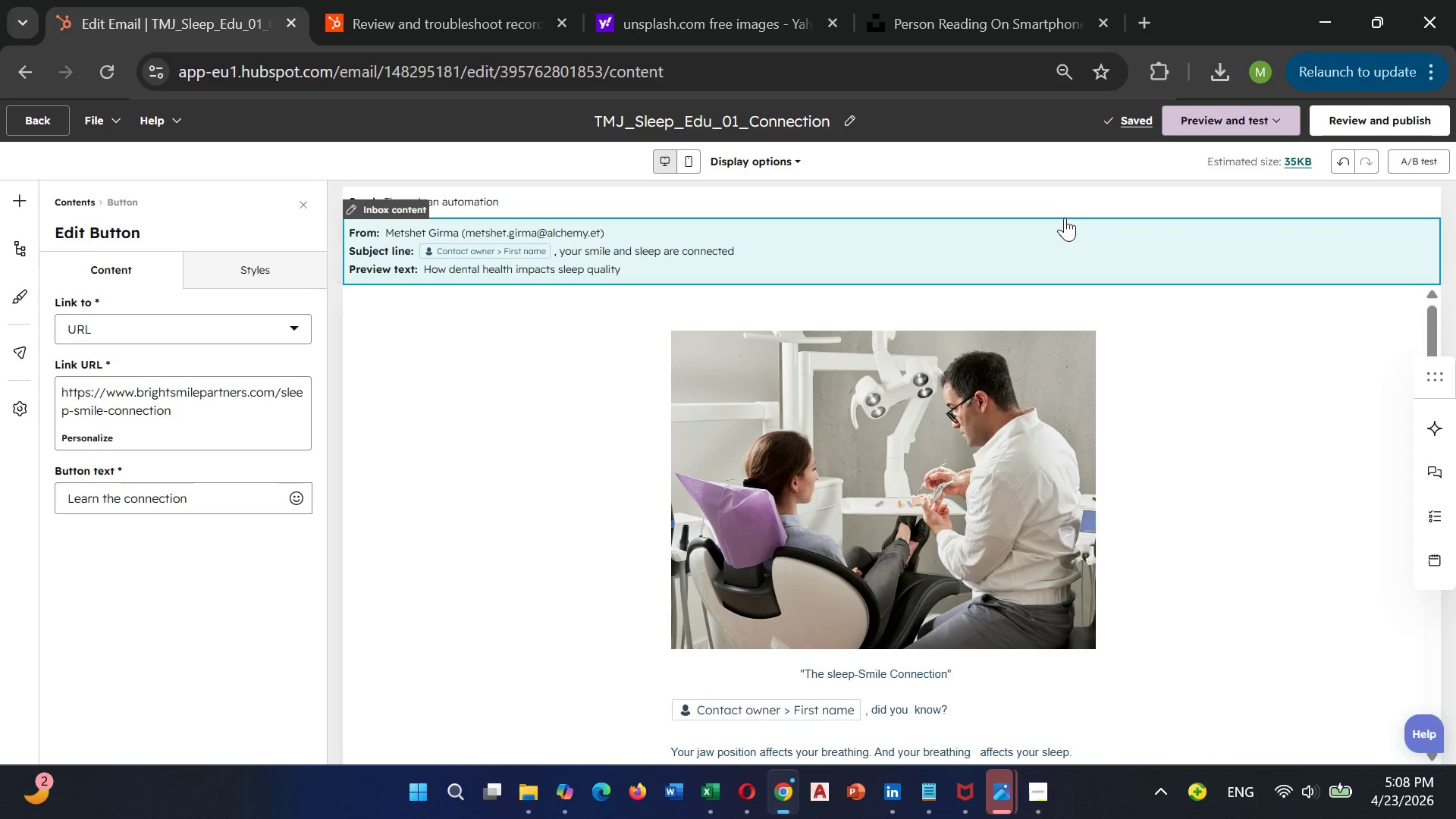 
scroll: coordinate [1455, 371], scroll_direction: down, amount: 4.0
 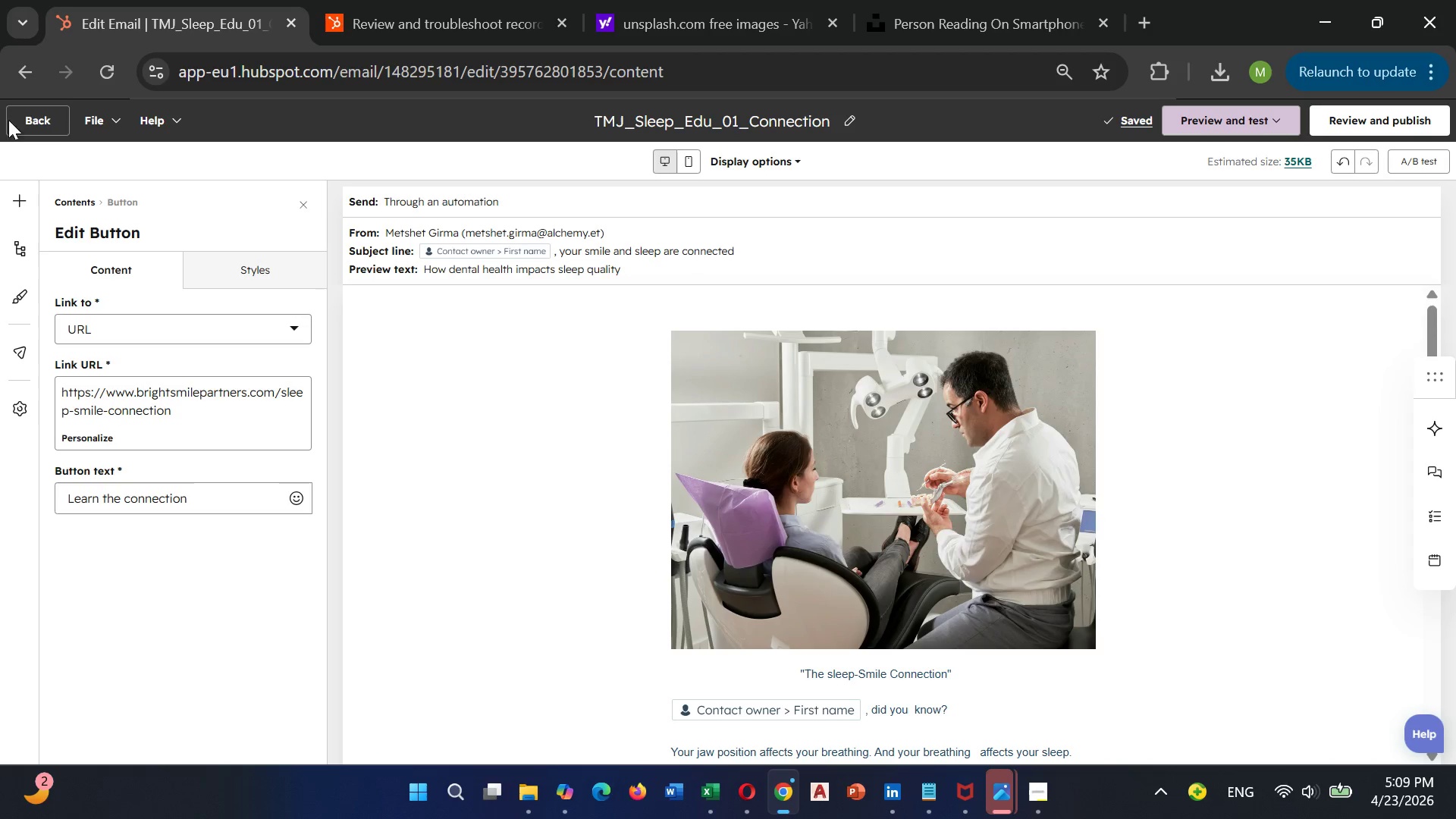 
left_click([14, 119])
 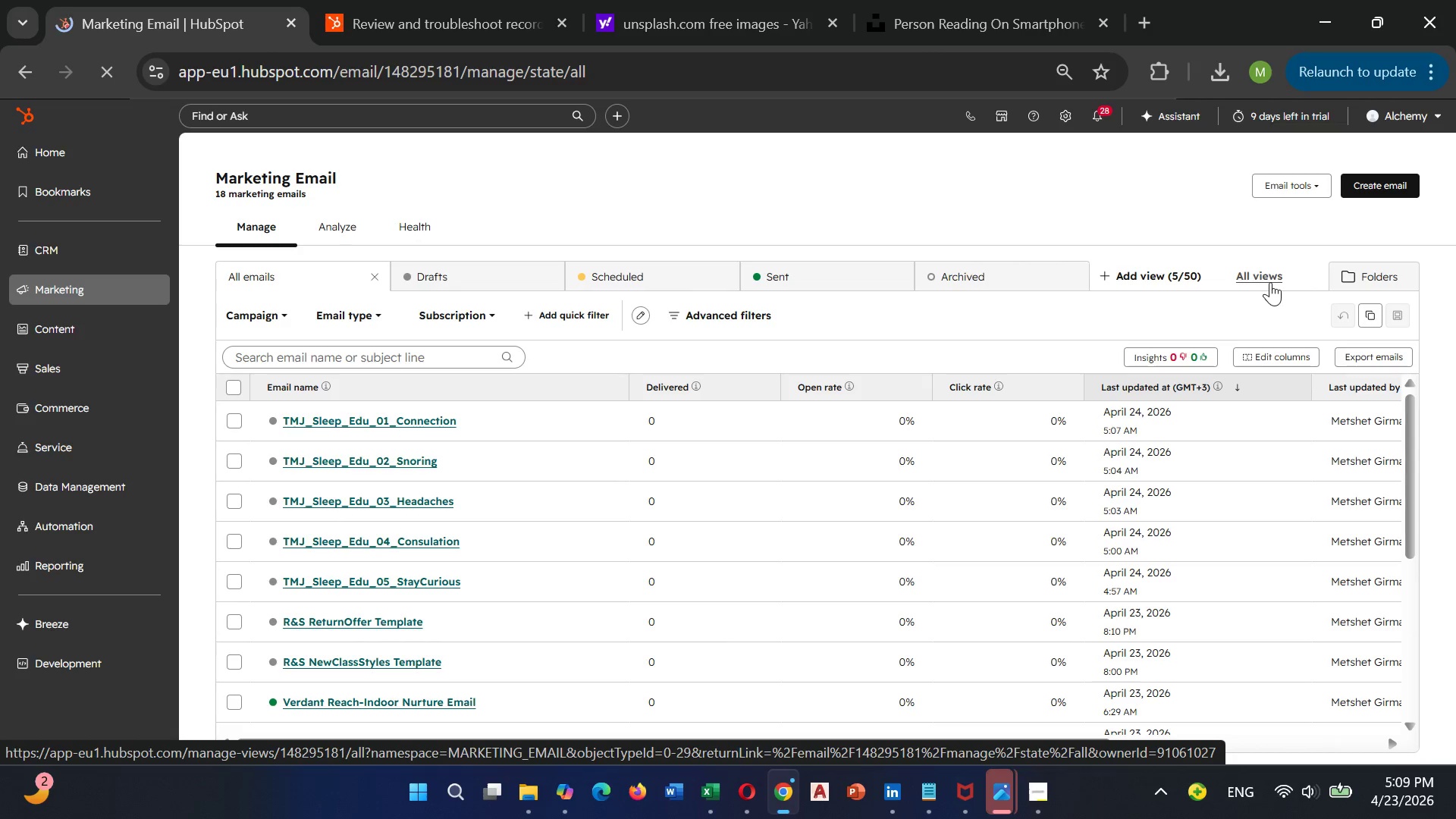 
wait(31.34)
 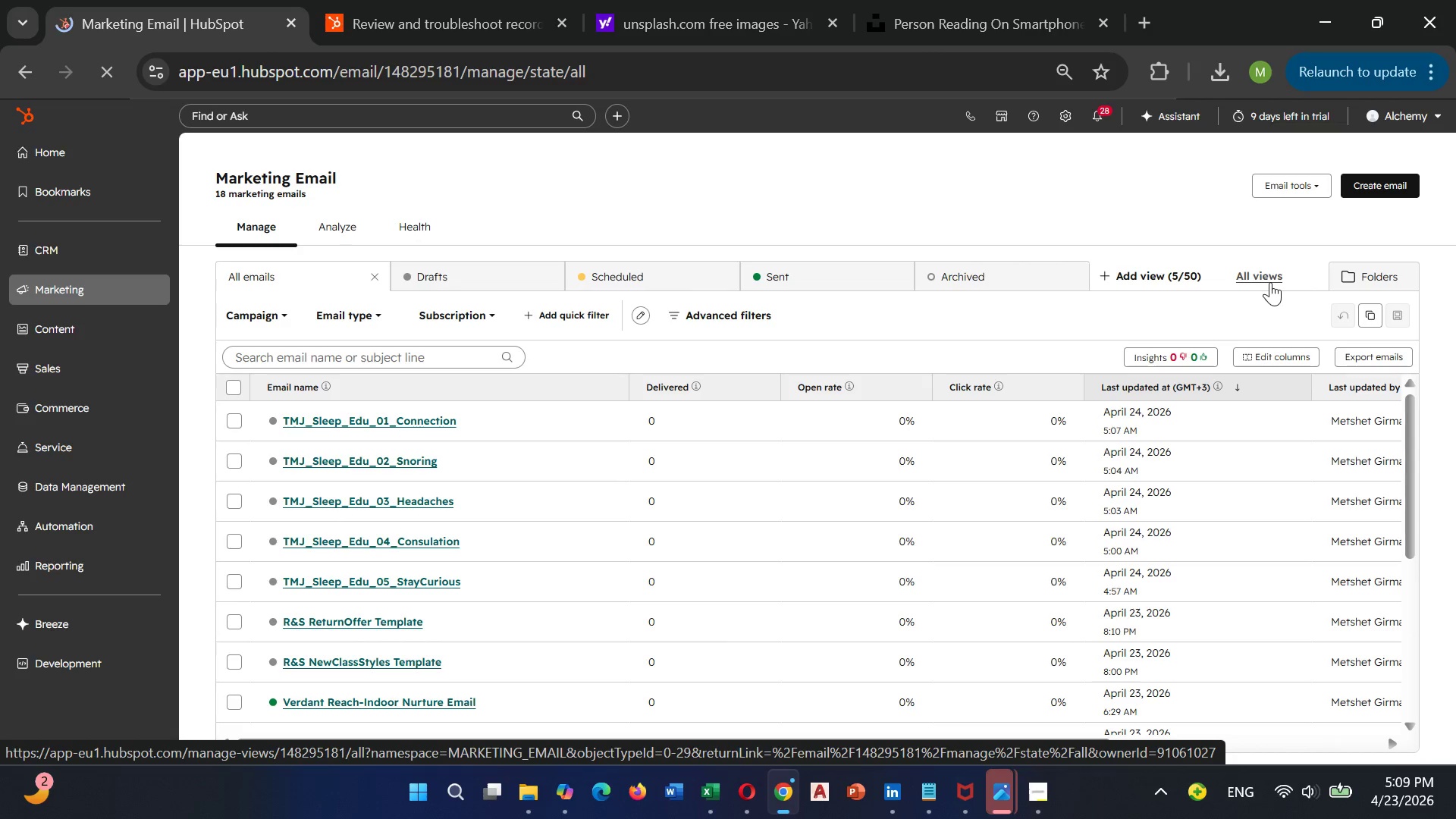 
scroll: coordinate [718, 500], scroll_direction: down, amount: 1.0
 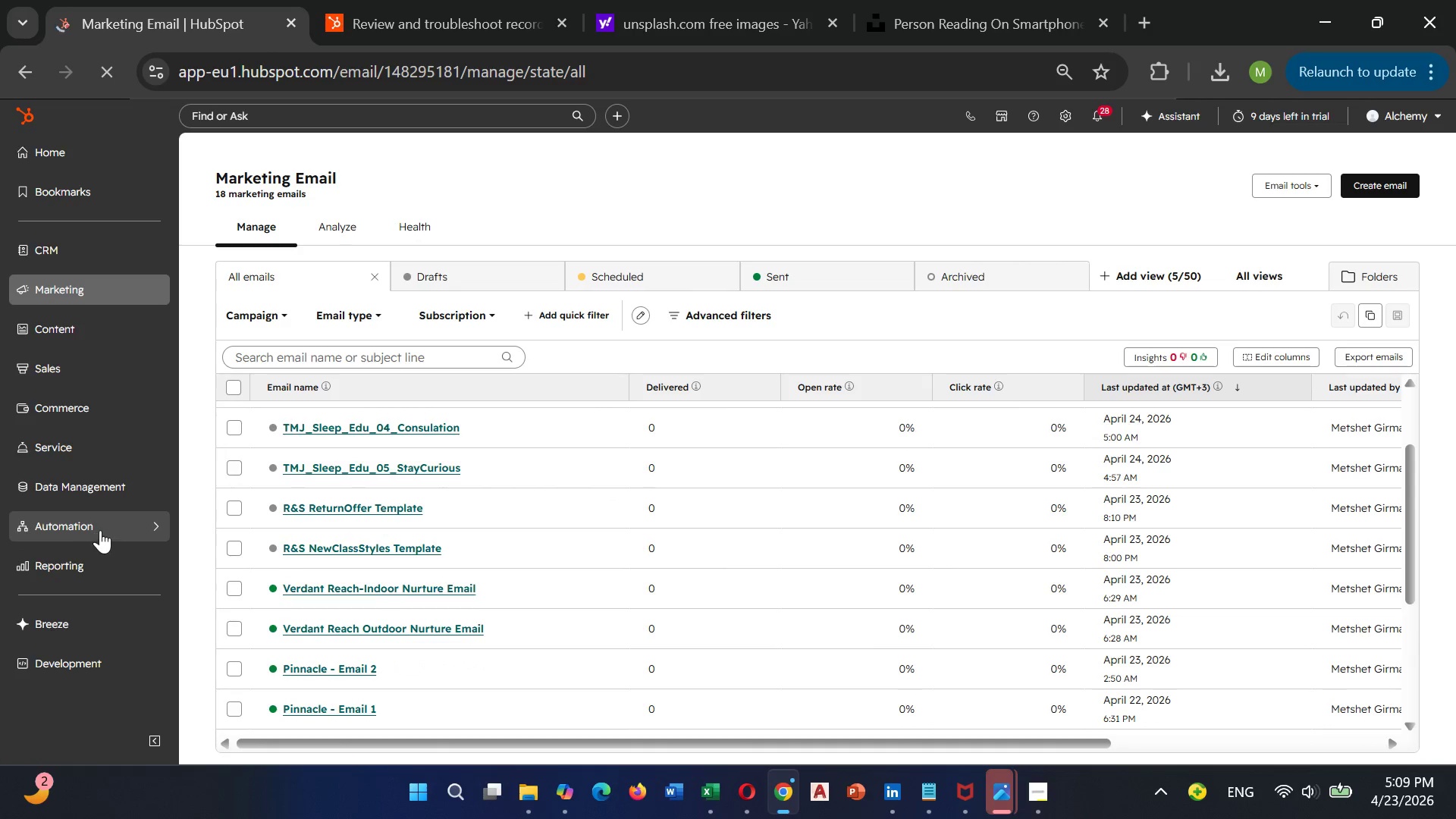 
left_click([100, 530])
 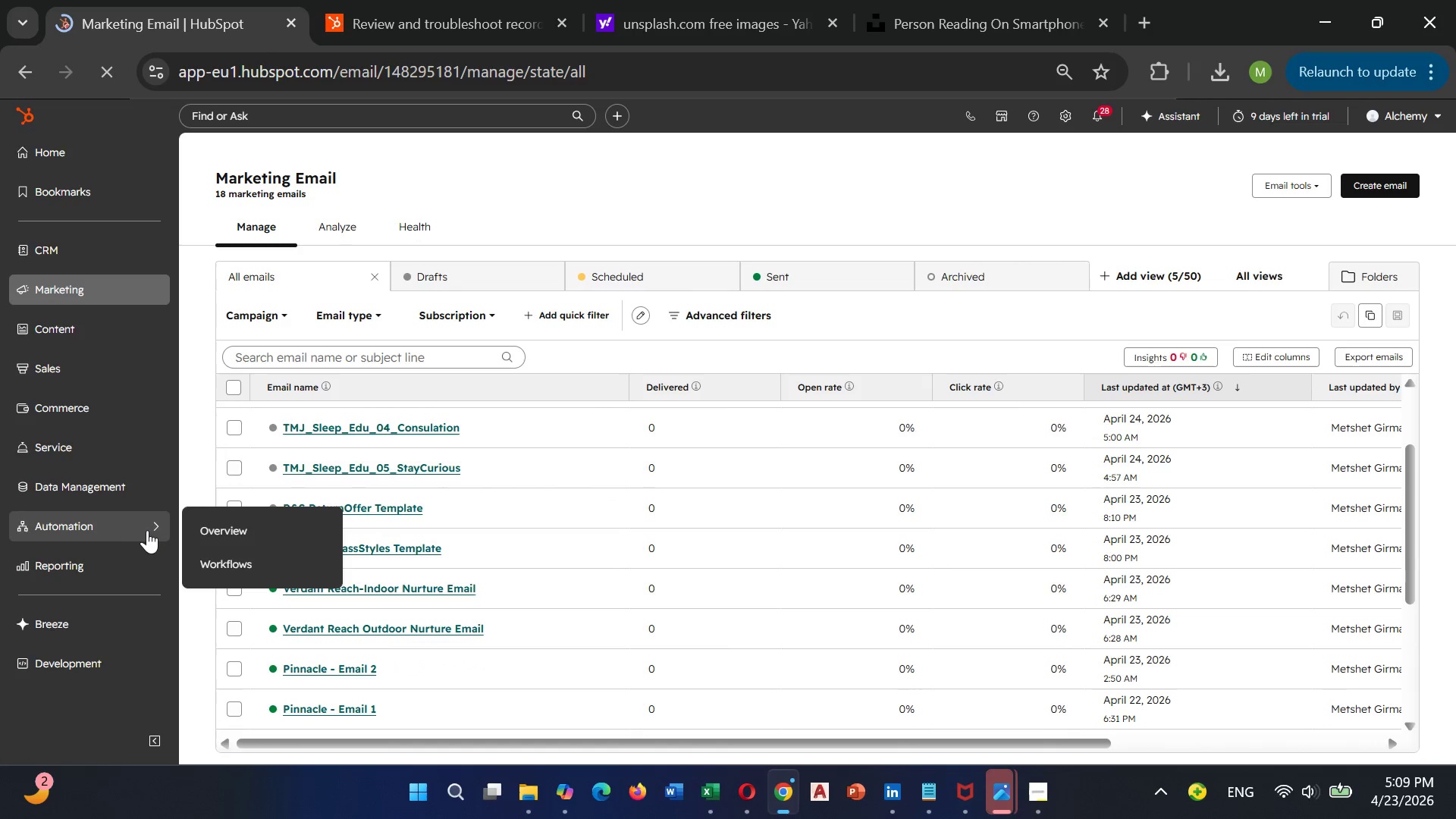 
left_click([227, 575])
 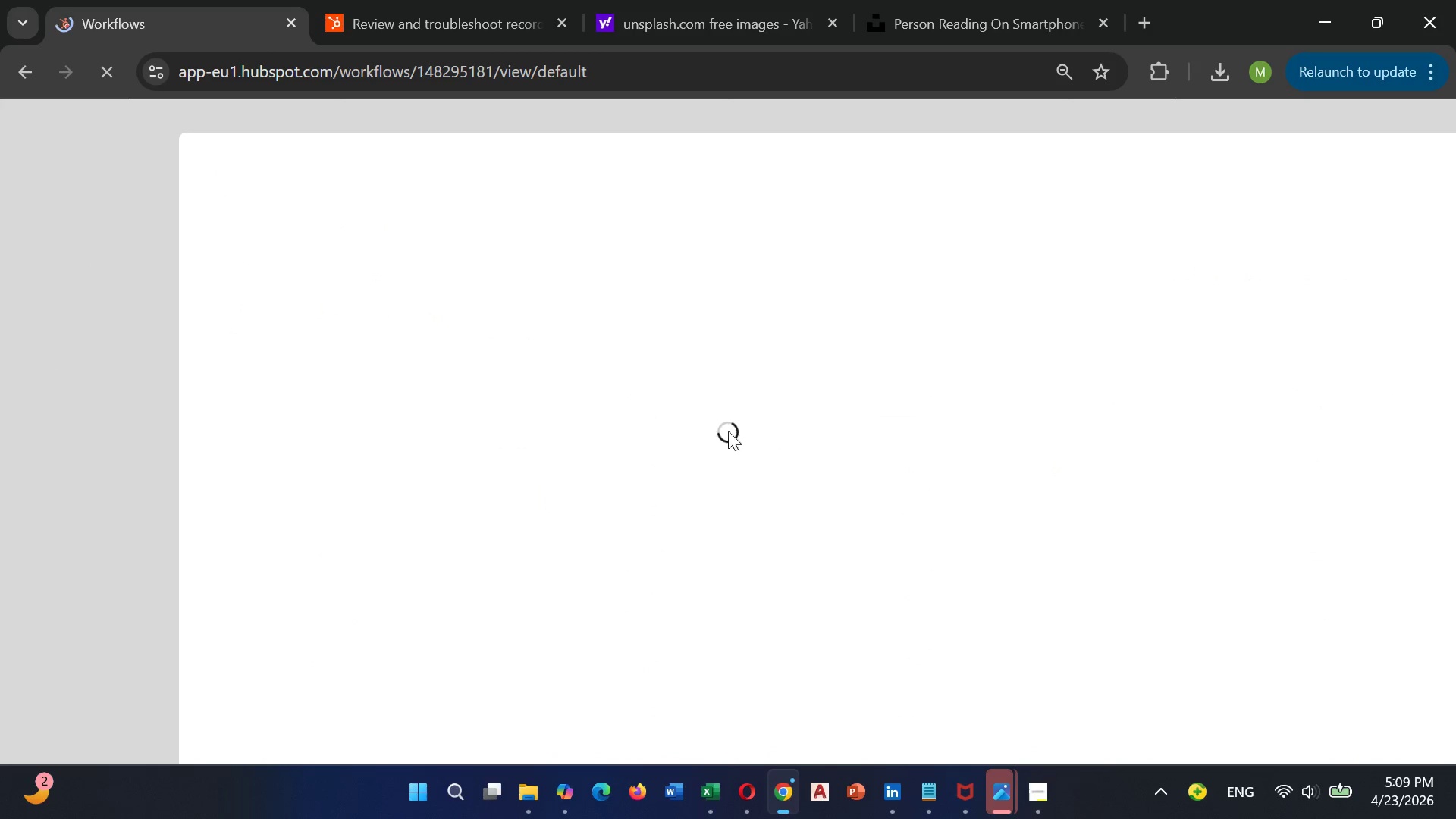 
mouse_move([1369, 115])
 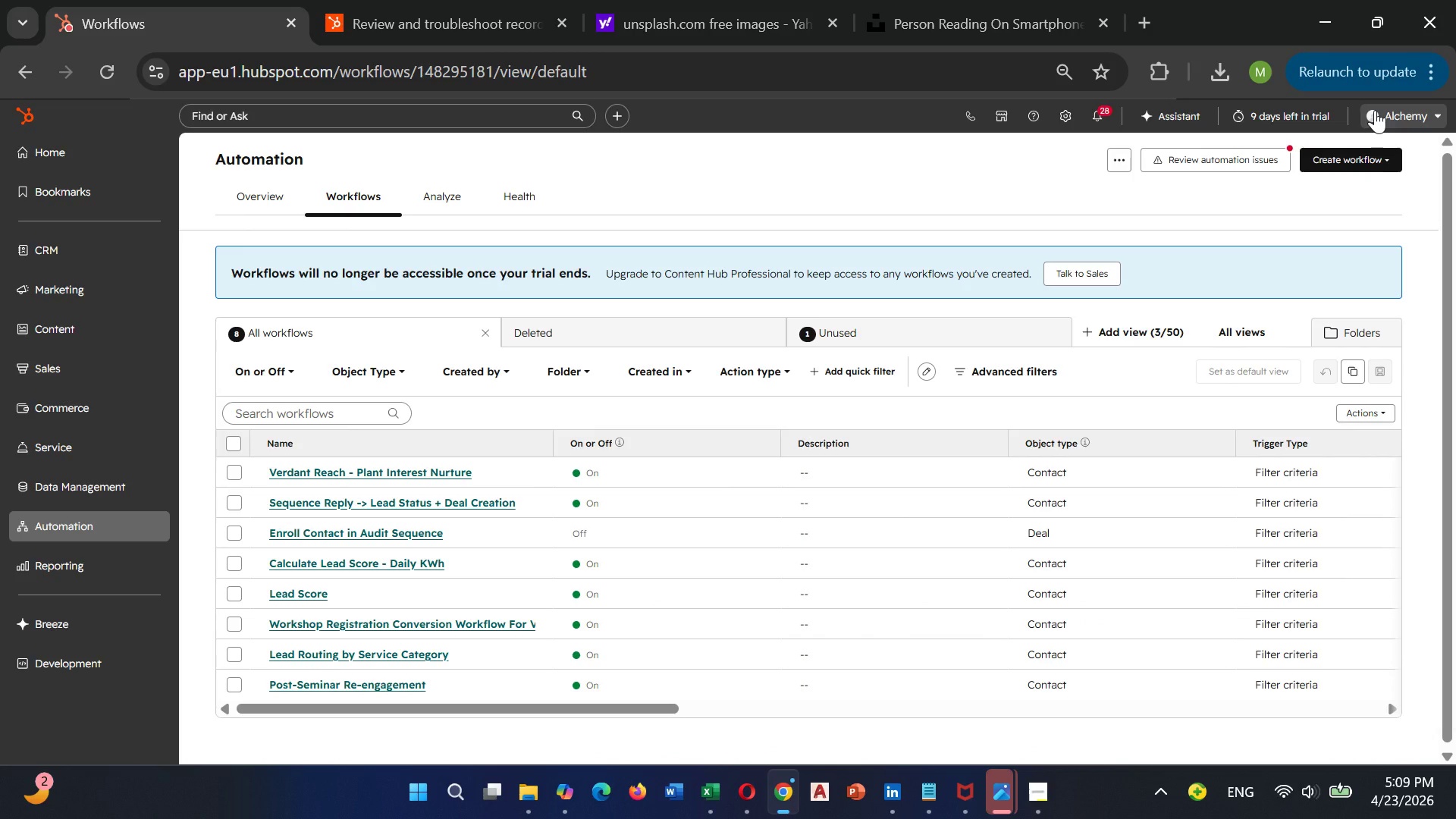 
wait(6.64)
 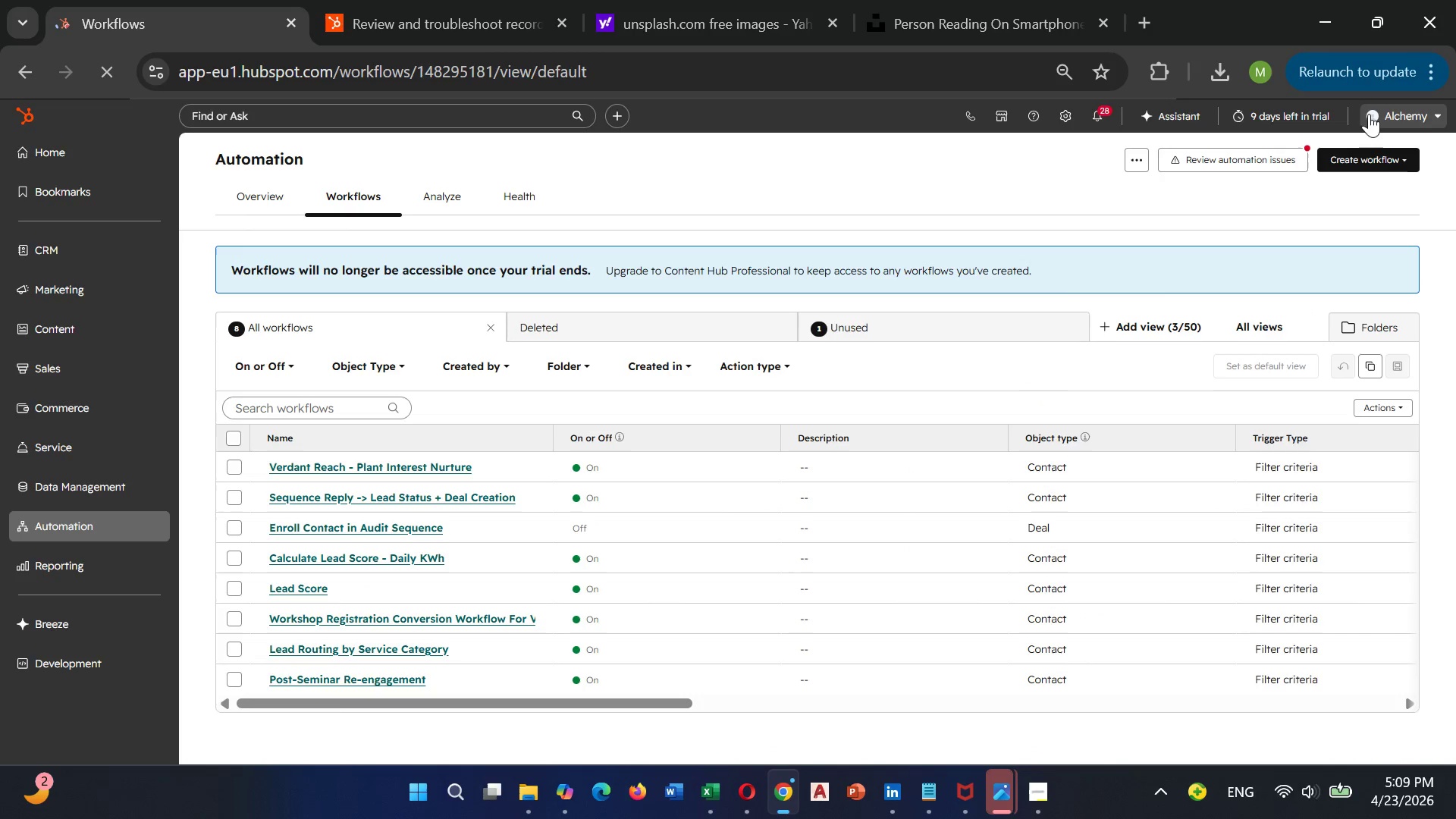 
left_click([1334, 162])
 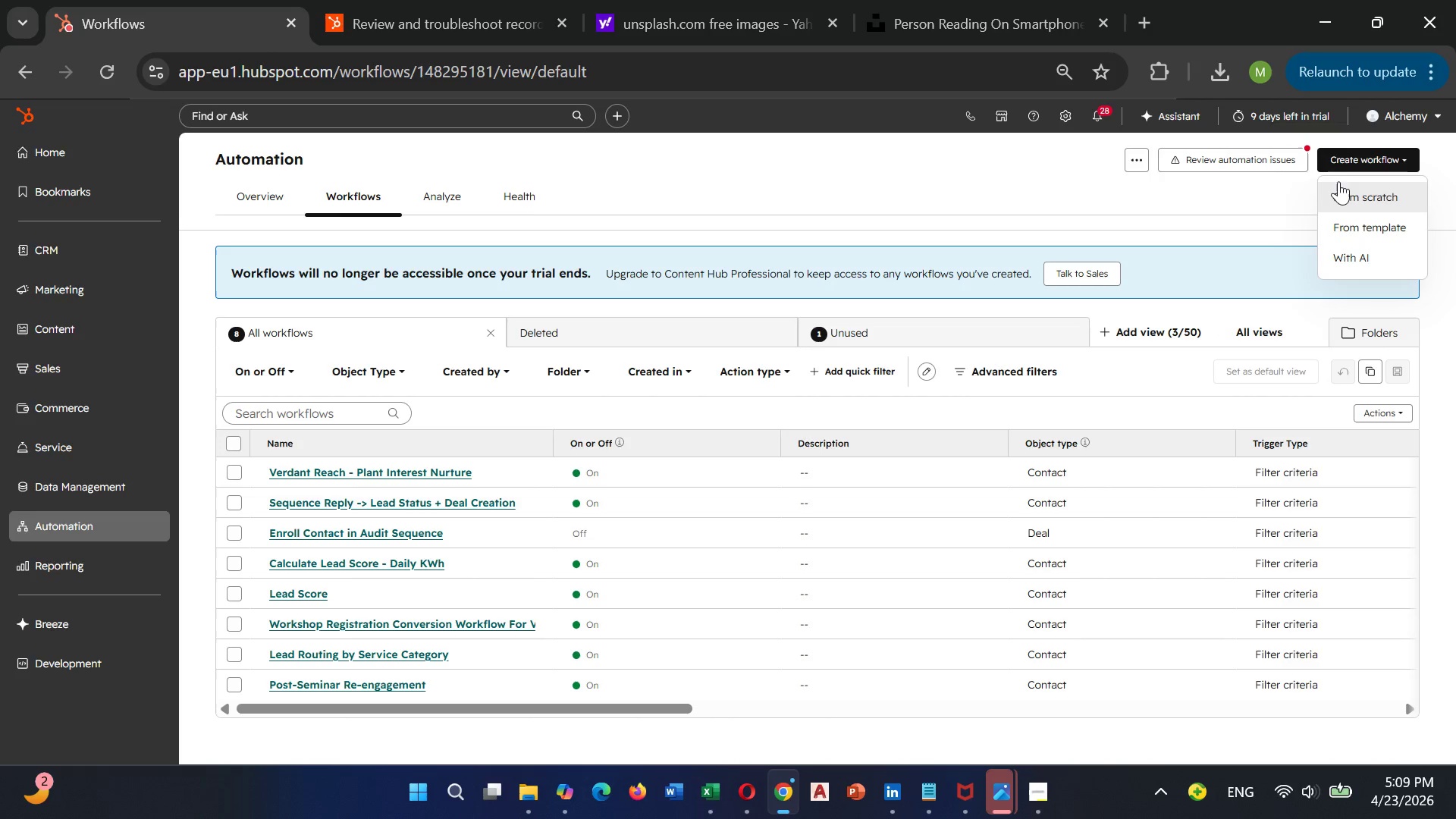 
left_click([1339, 190])
 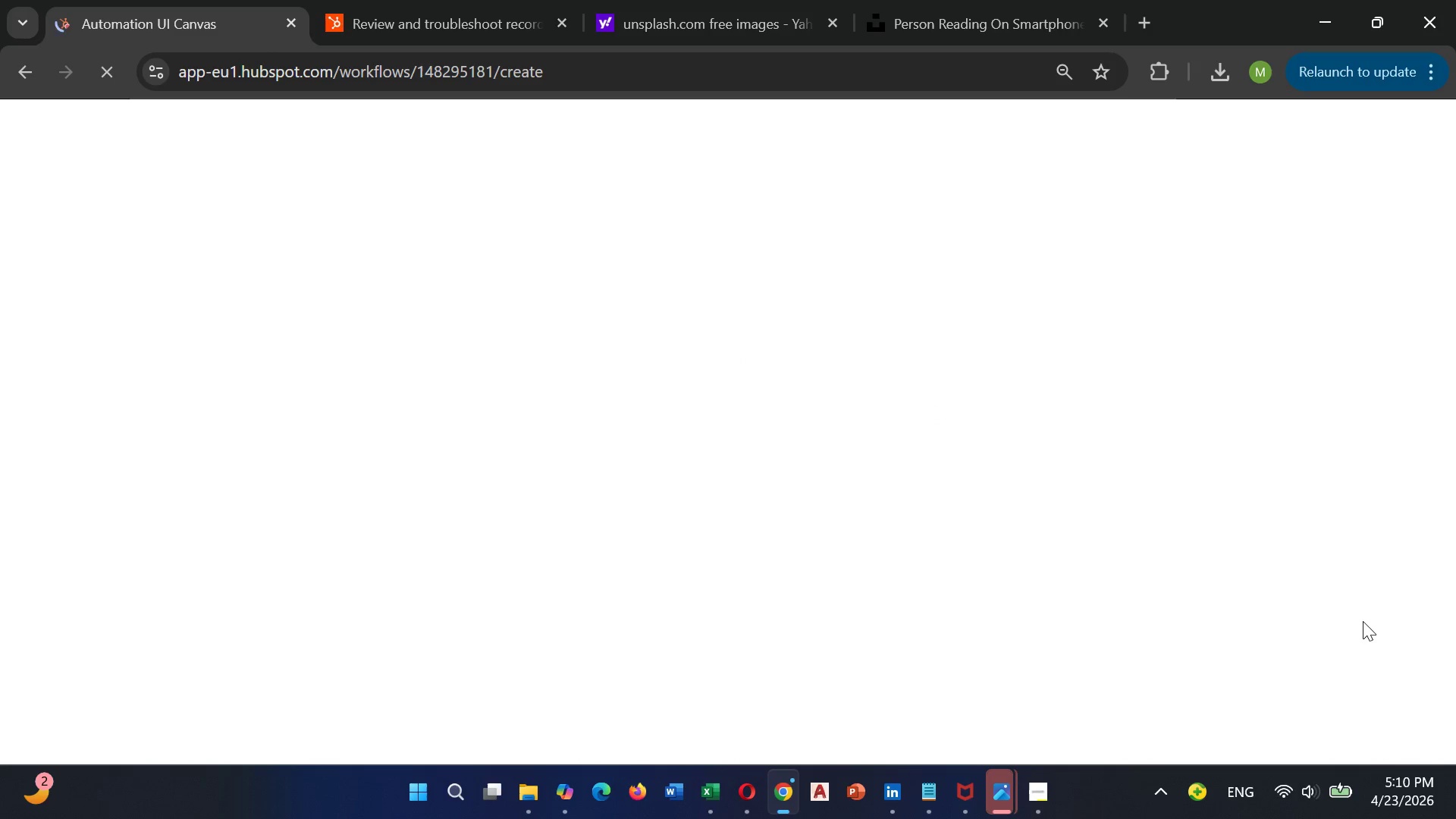 
wait(18.25)
 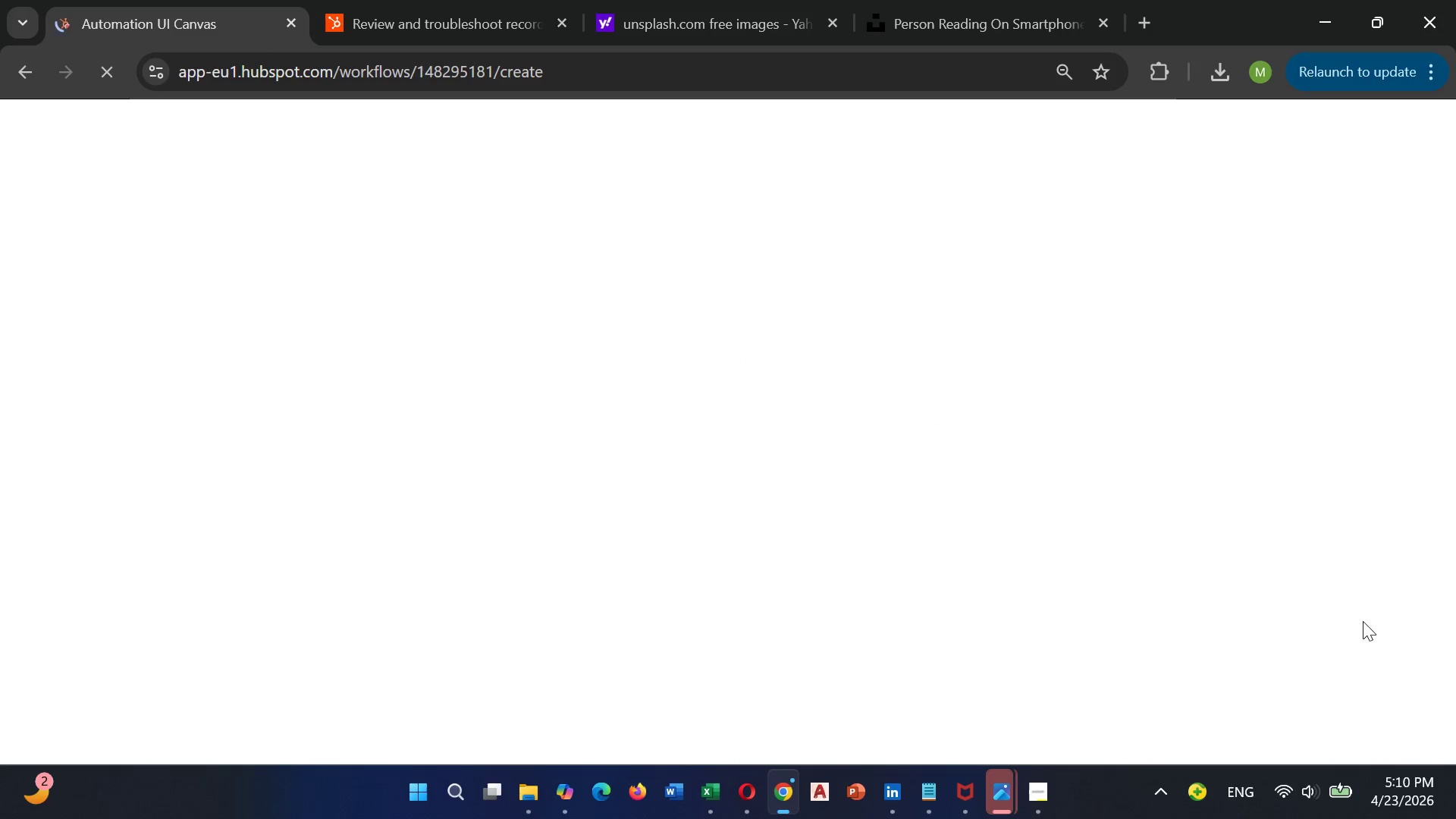 
left_click([780, 533])
 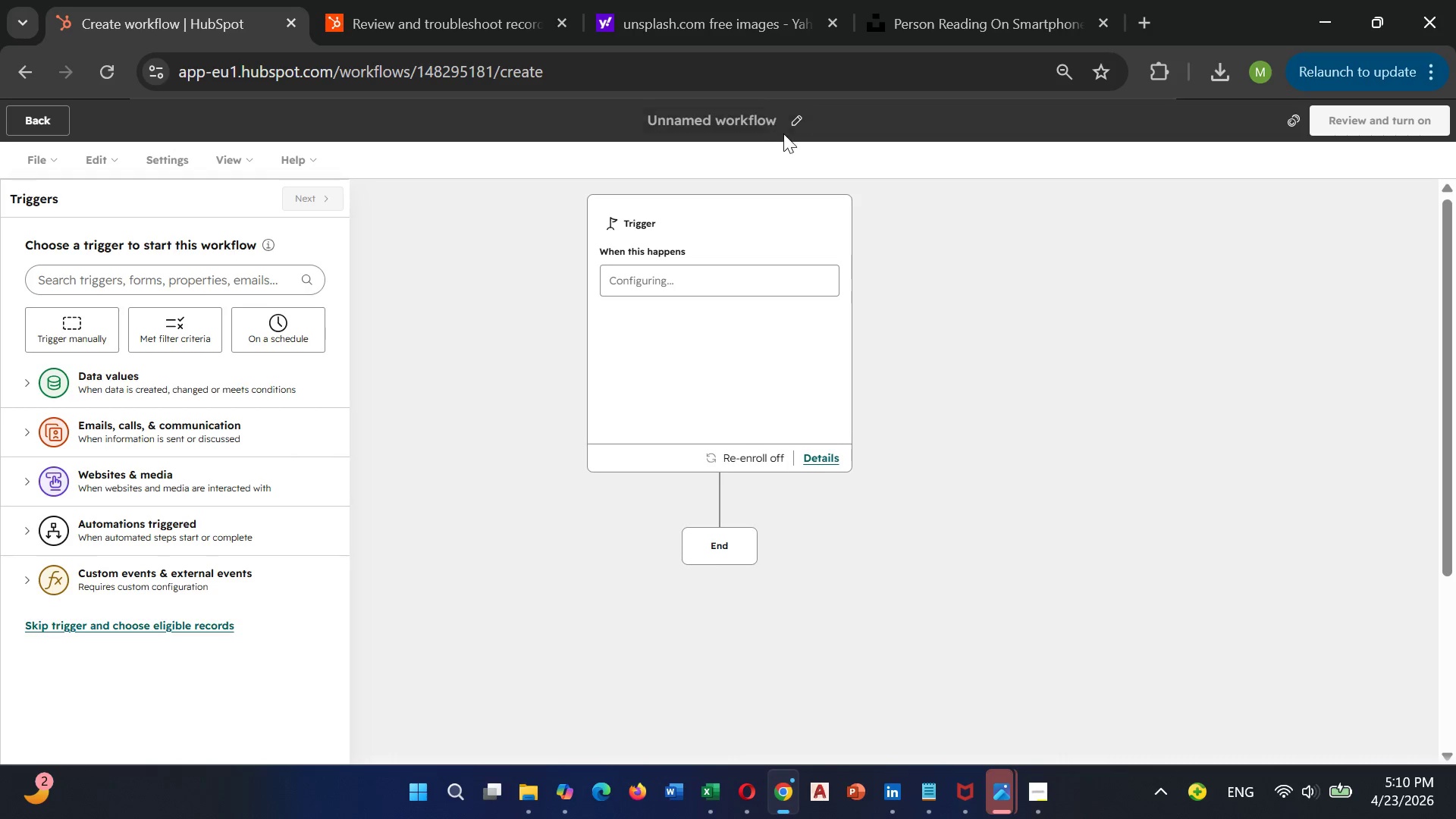 
left_click([790, 117])
 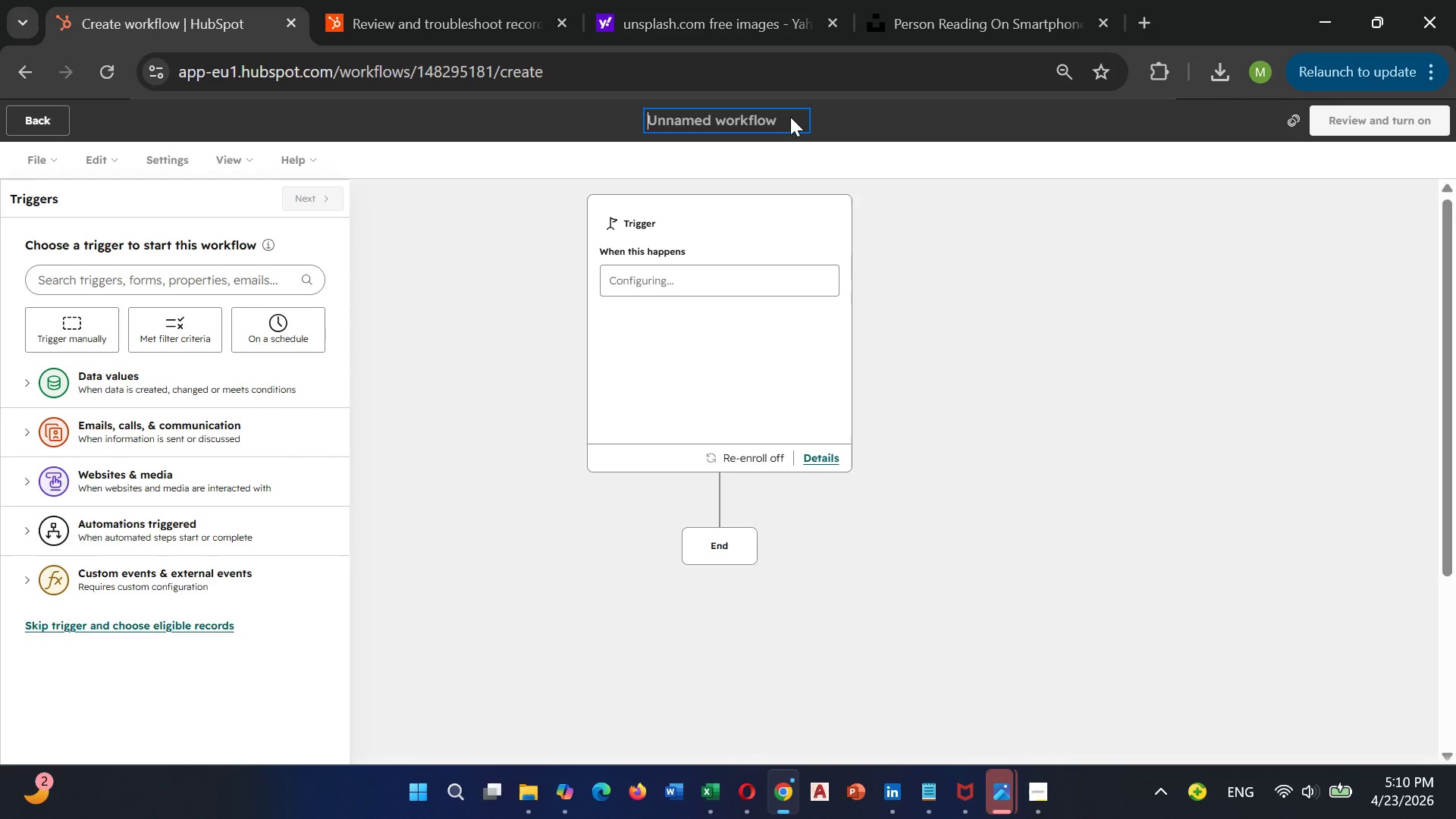 
key(Backspace)
 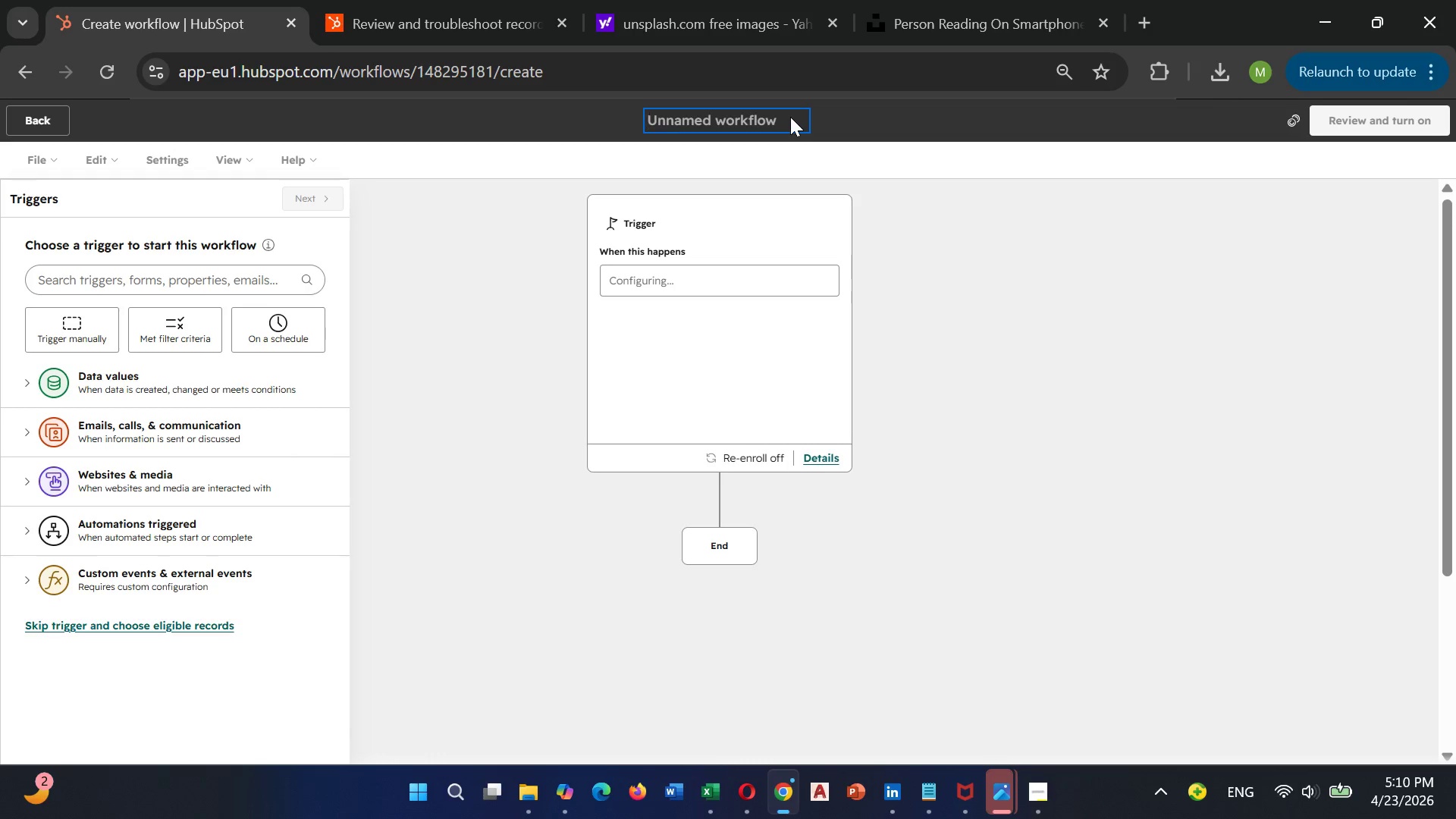 
type(BrightSmile_TmJ_Nurture)
 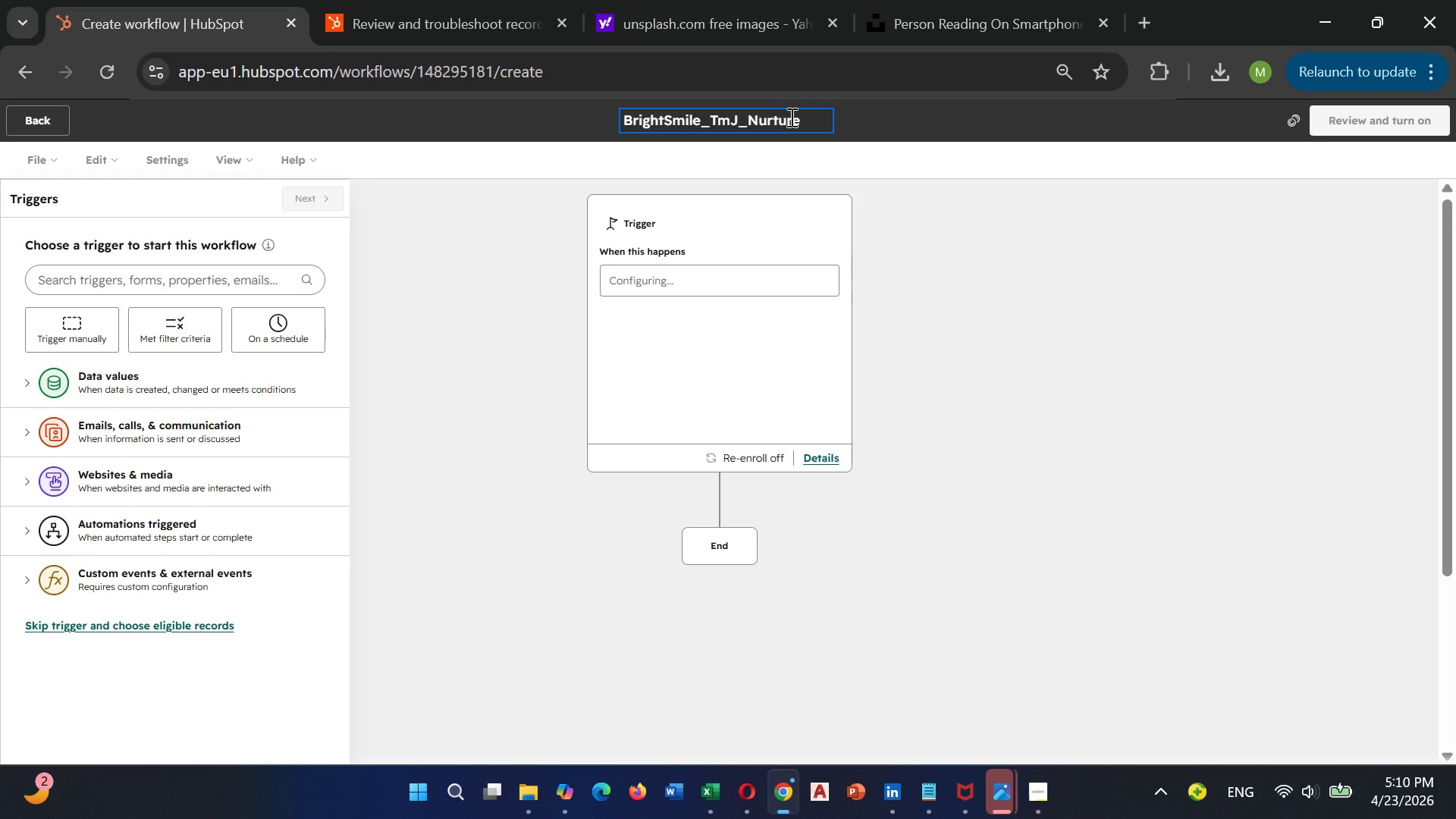 
type(_System)
 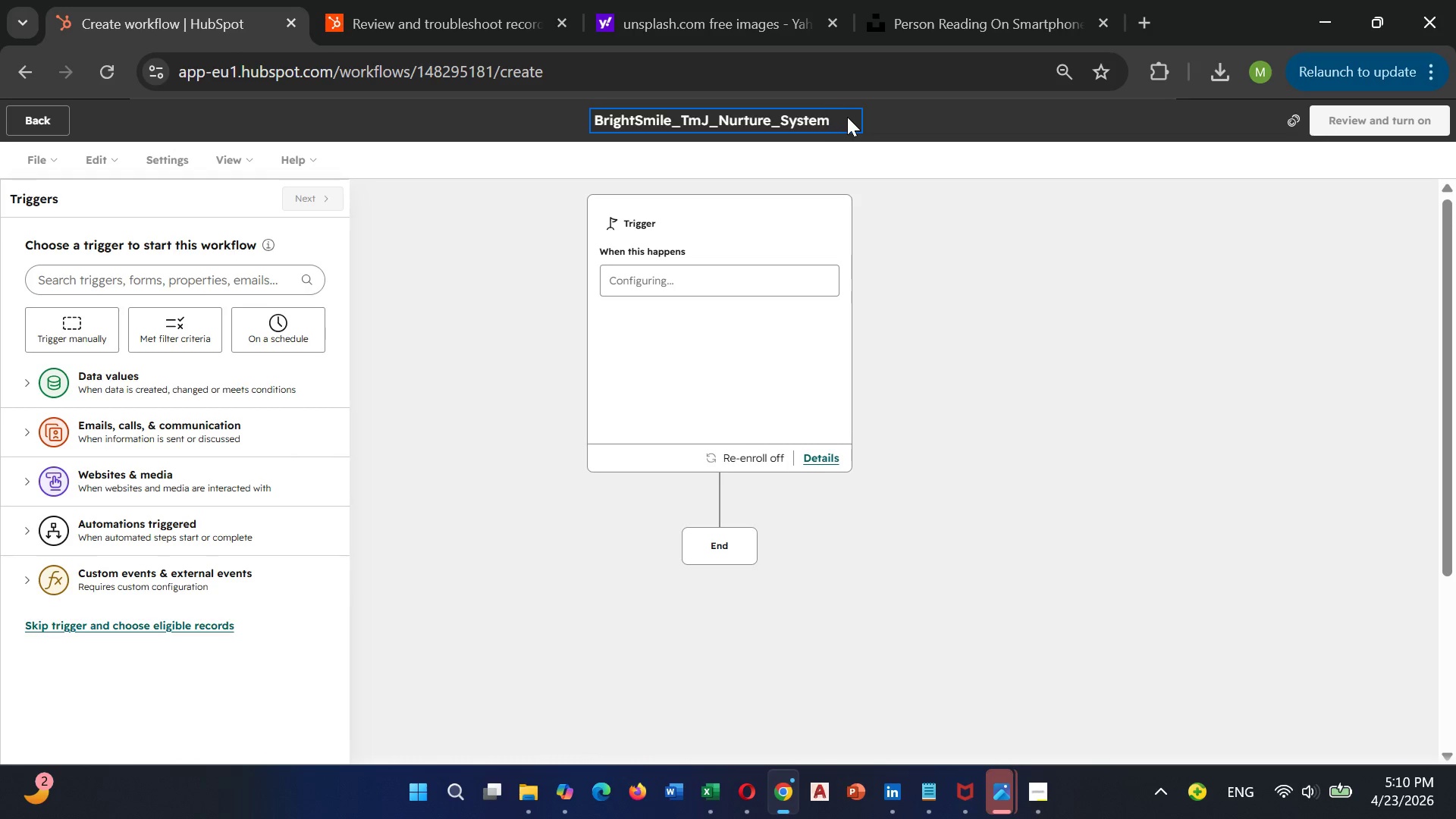 
left_click([966, 216])
 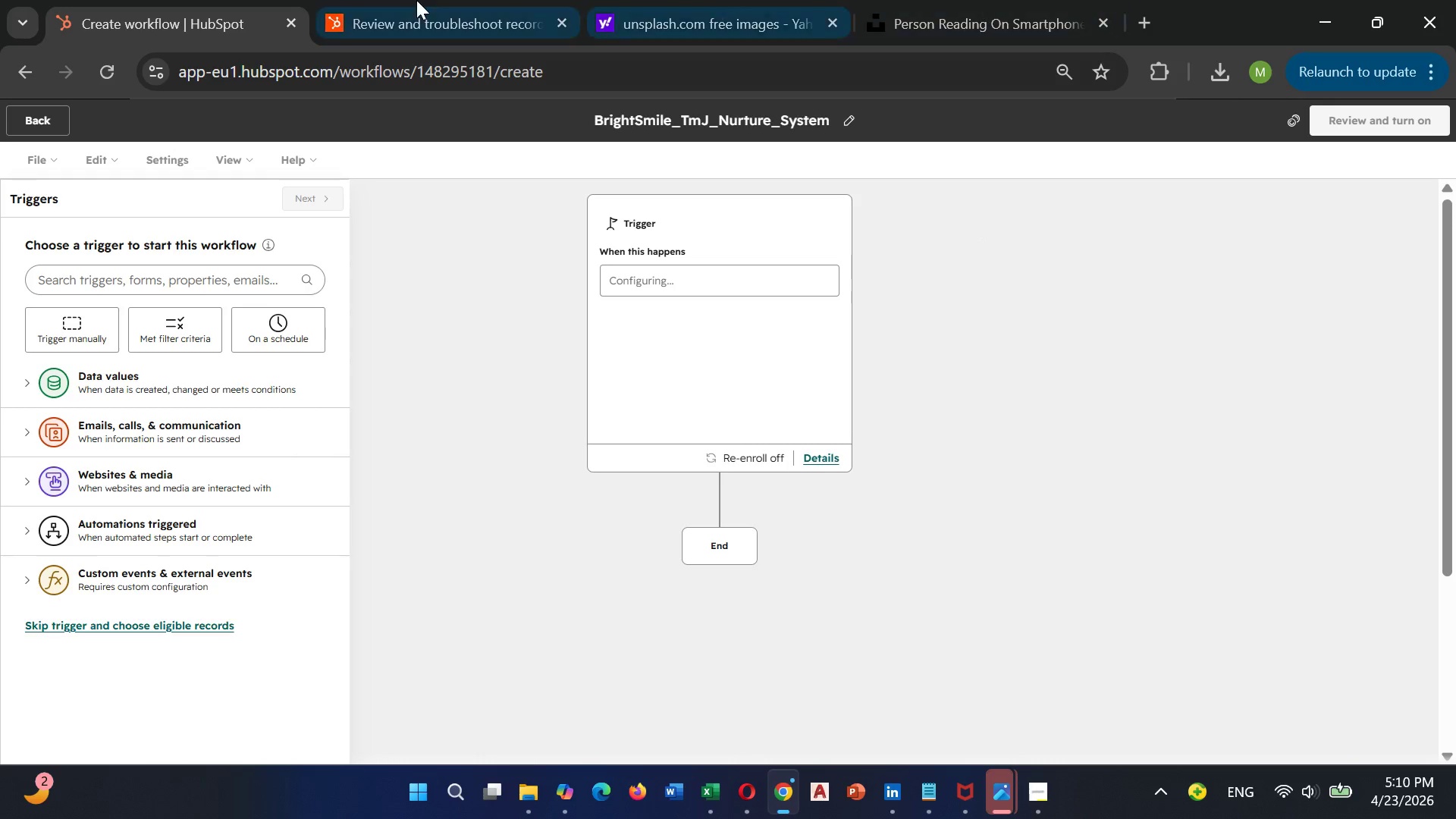 
mouse_move([450, 26])
 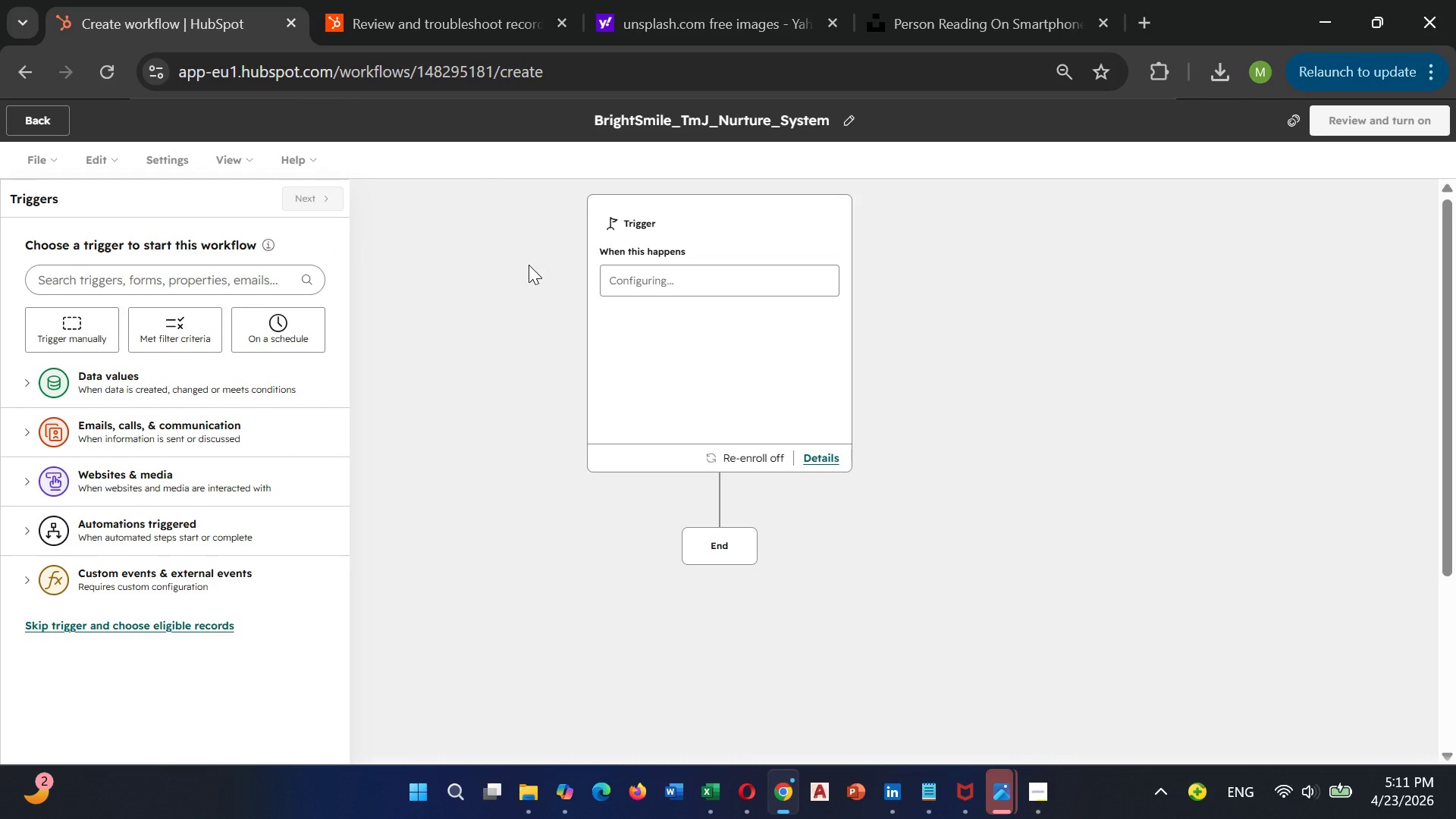 
wait(10.15)
 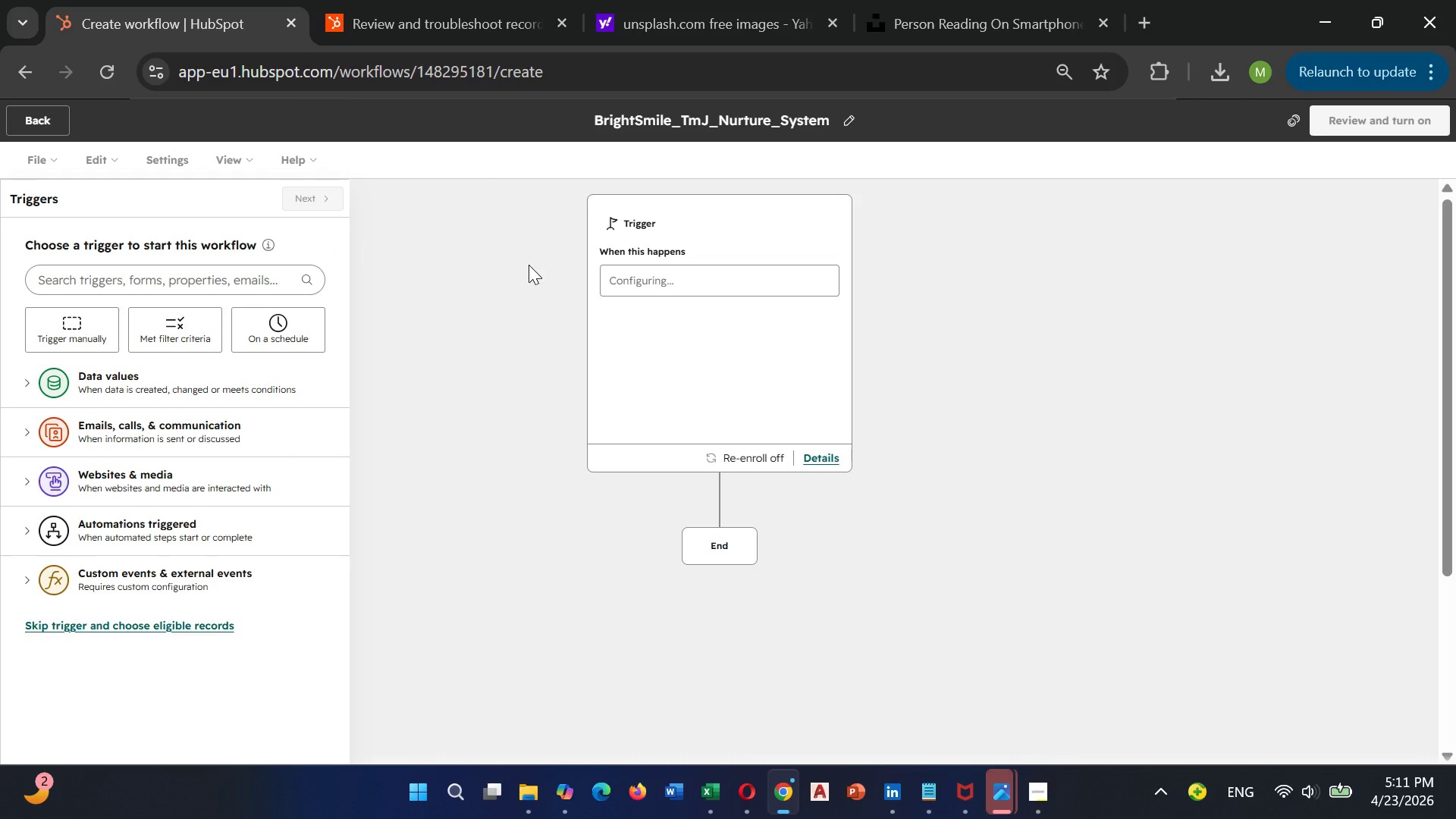 
left_click([150, 331])
 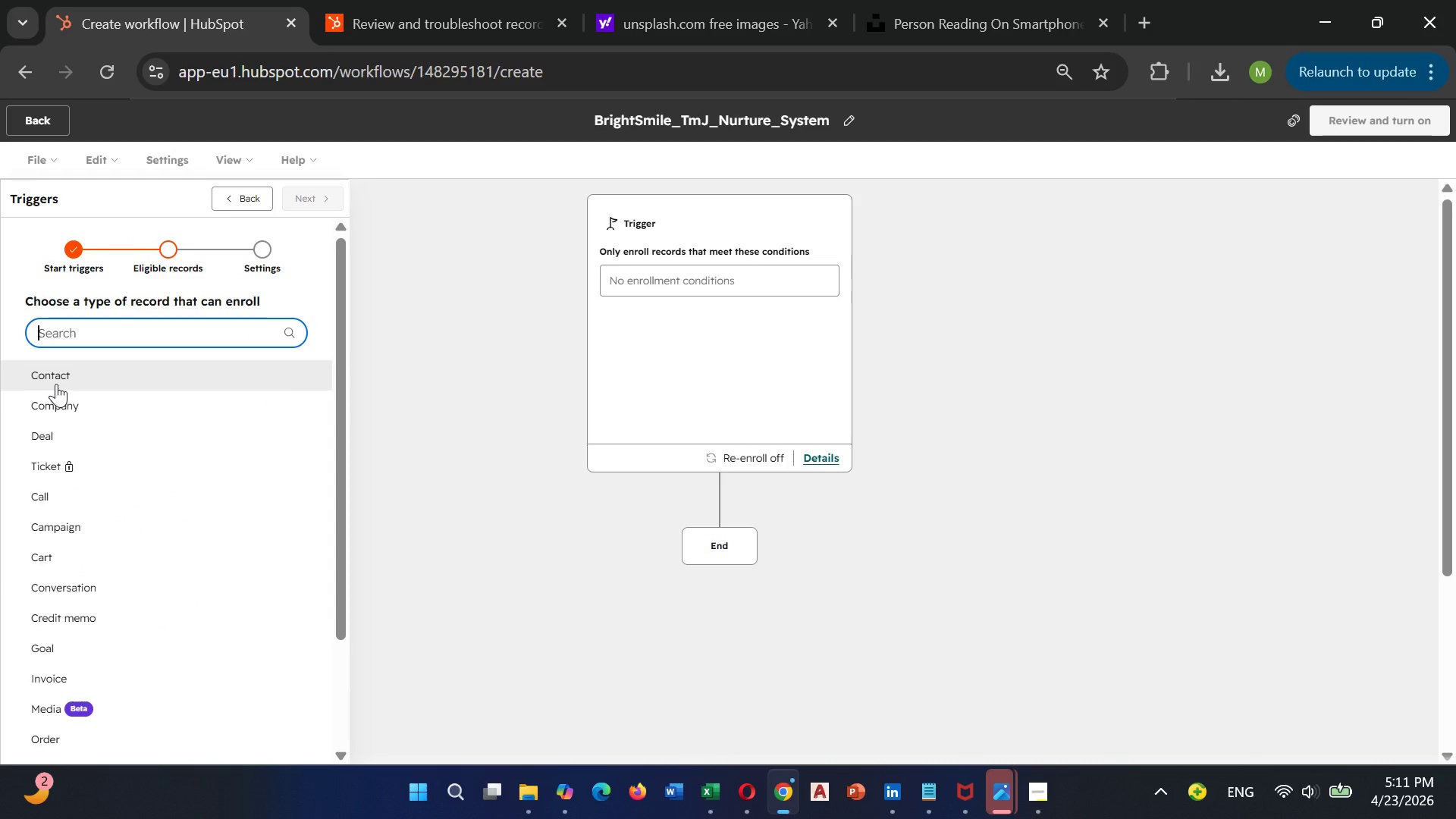 
left_click([60, 381])
 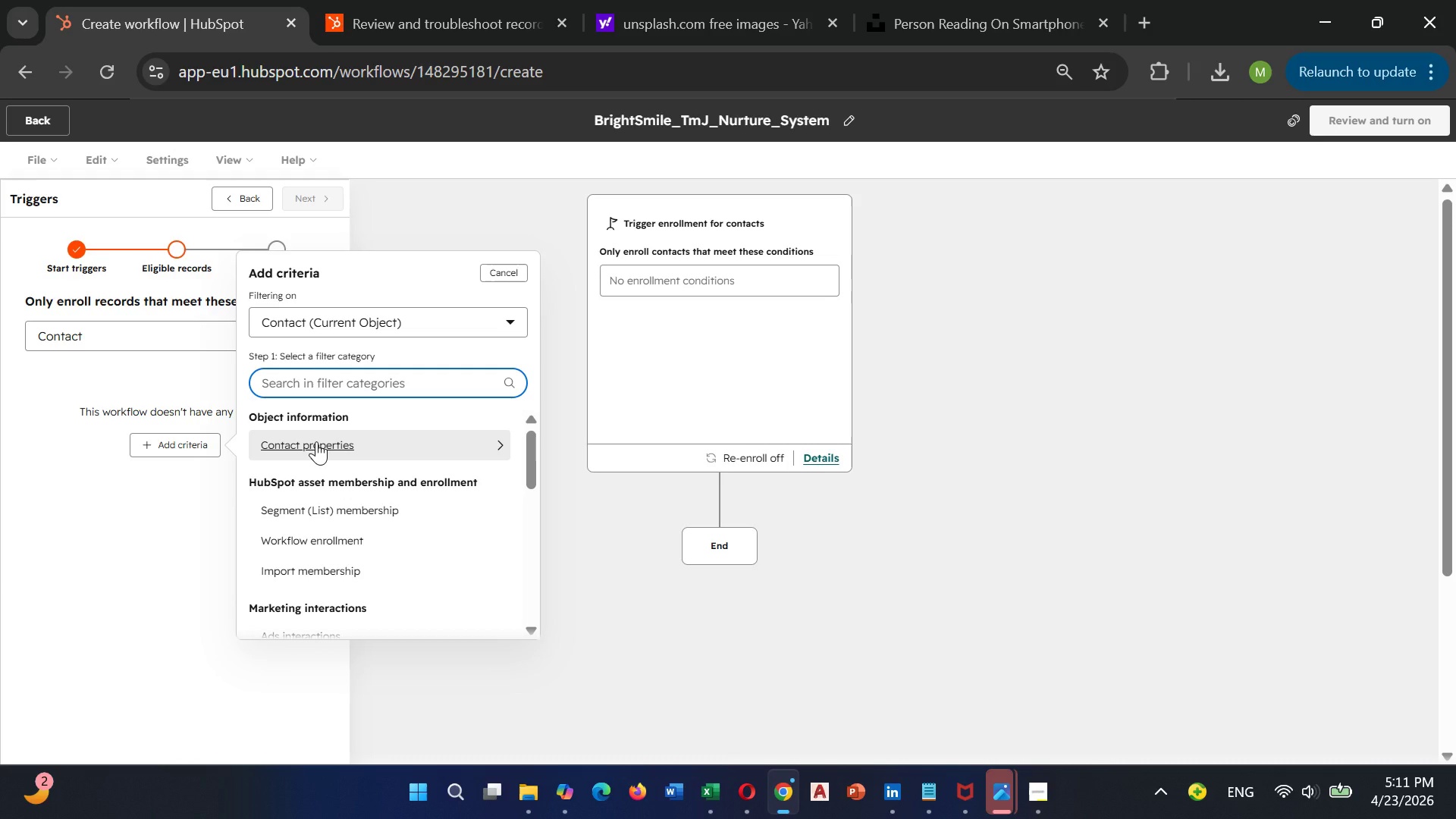 
wait(13.44)
 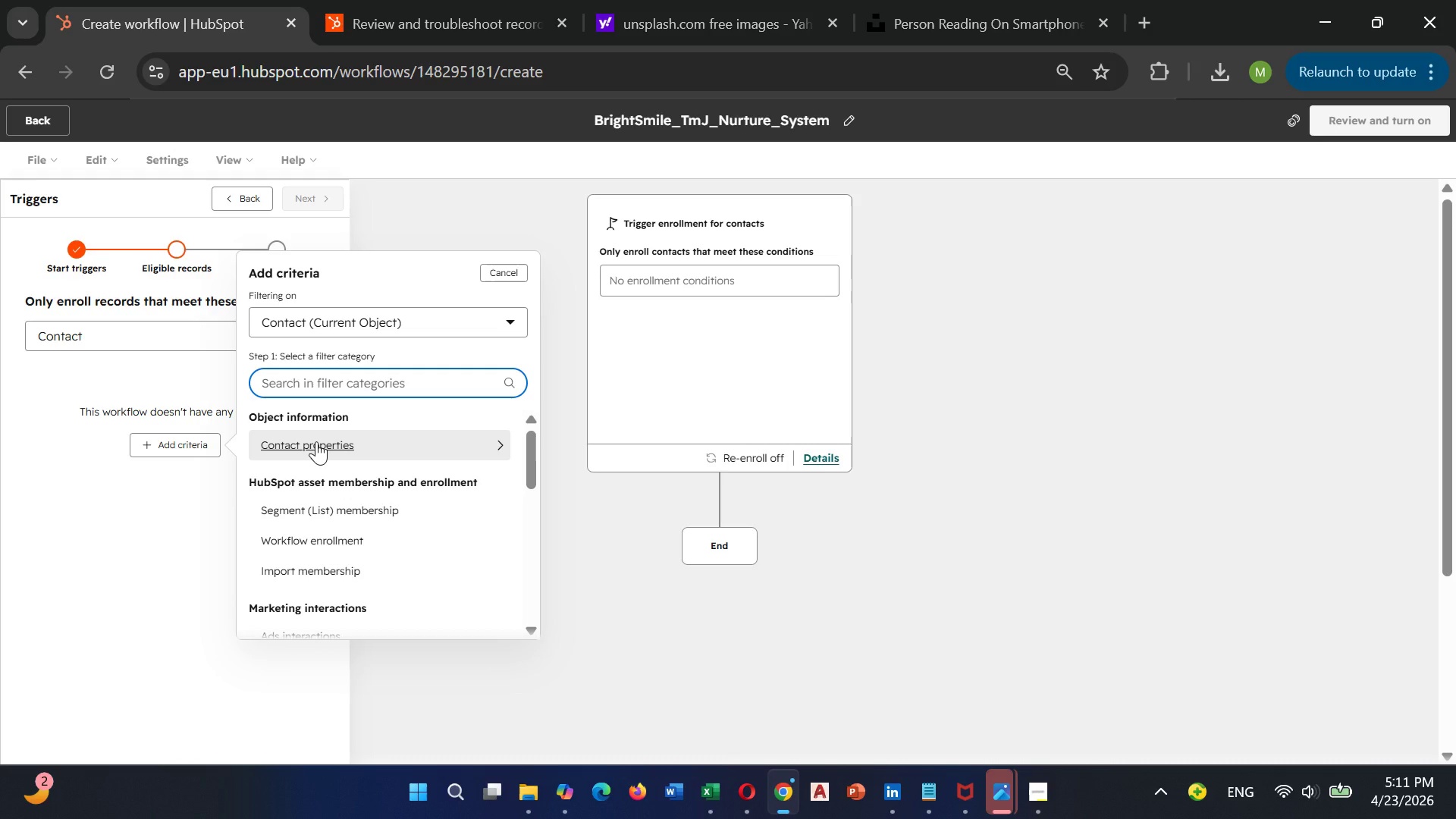 
left_click([316, 443])
 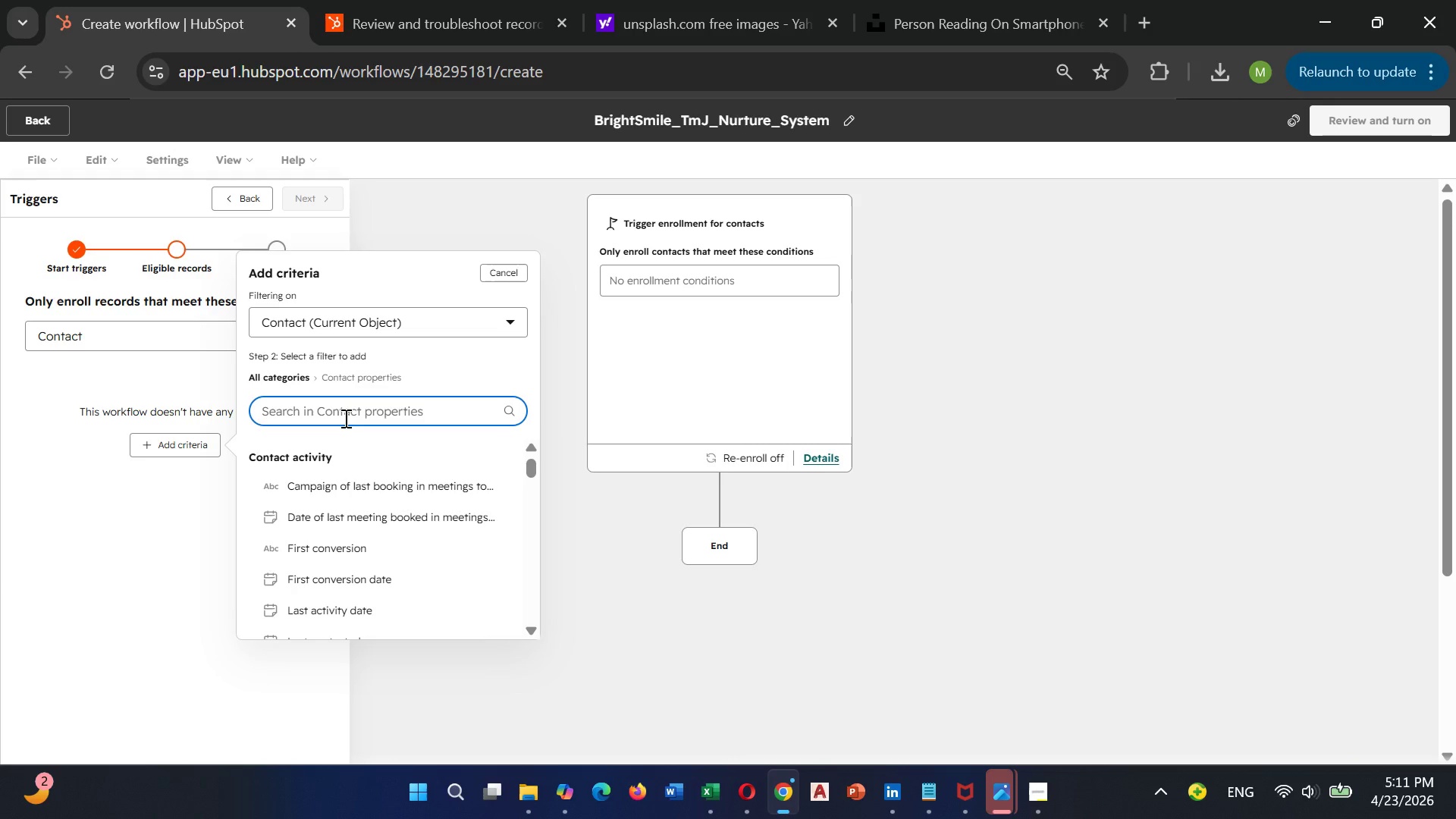 
left_click([344, 418])
 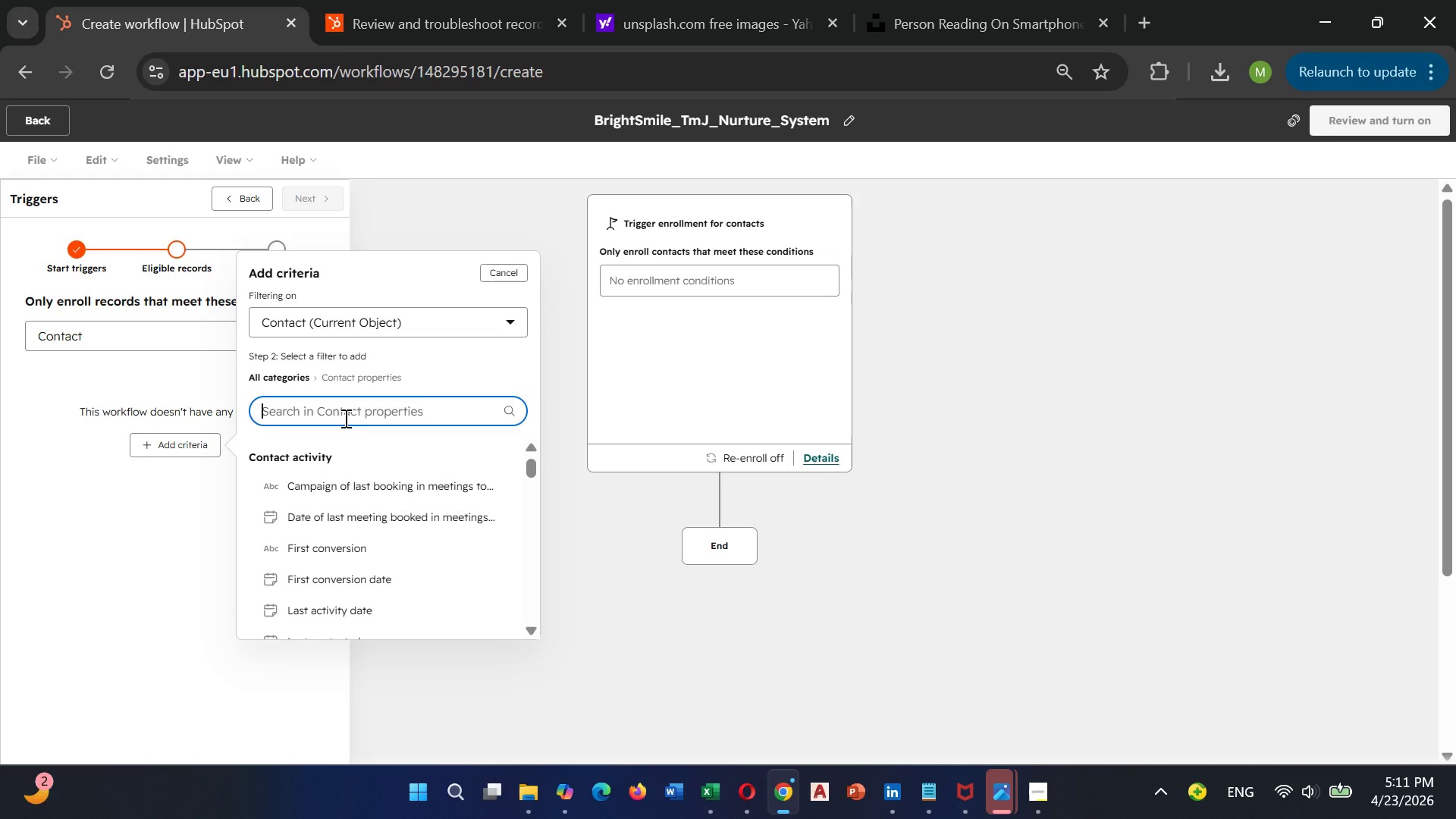 
wait(6.89)
 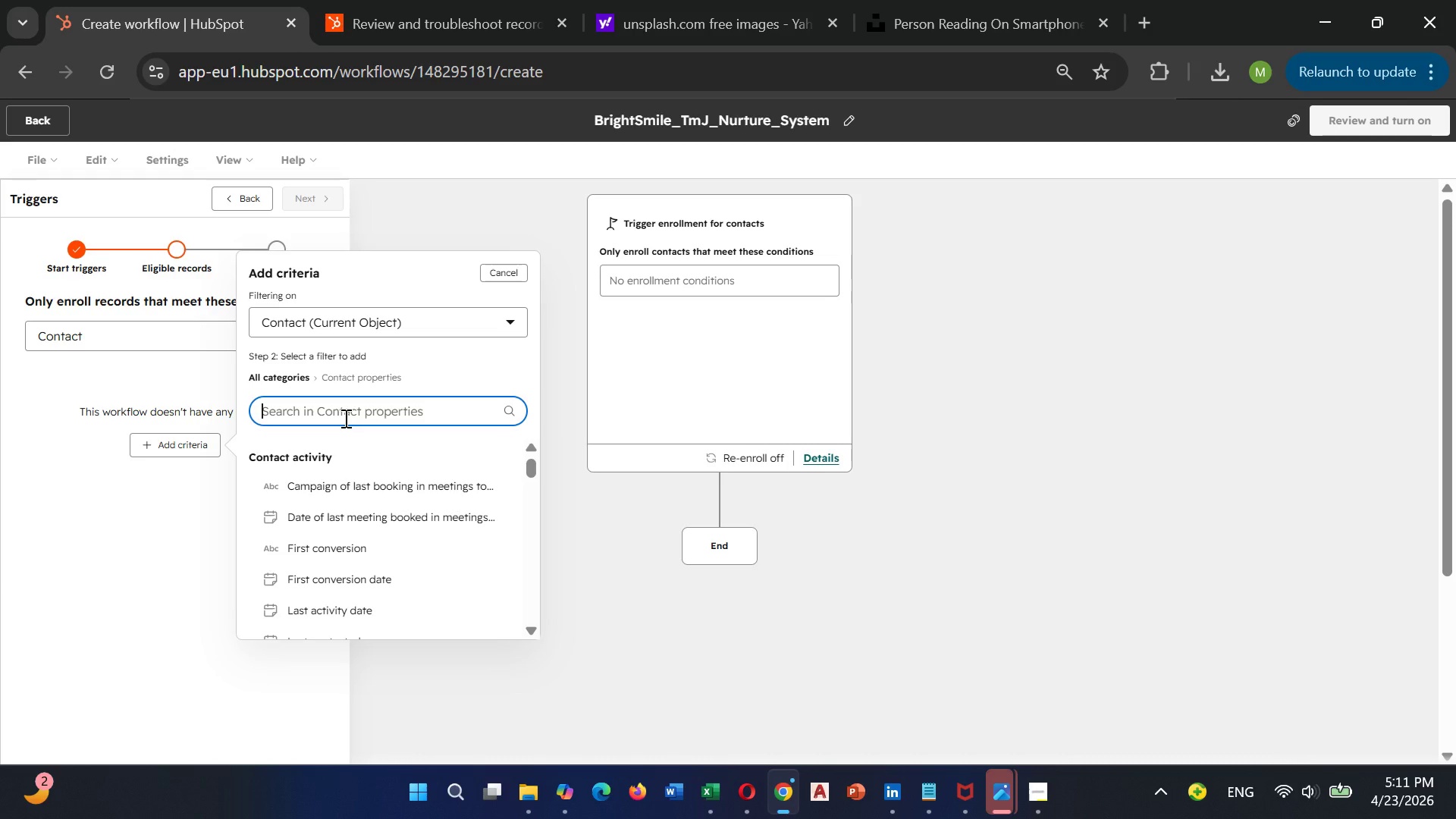 
type(Sy)
 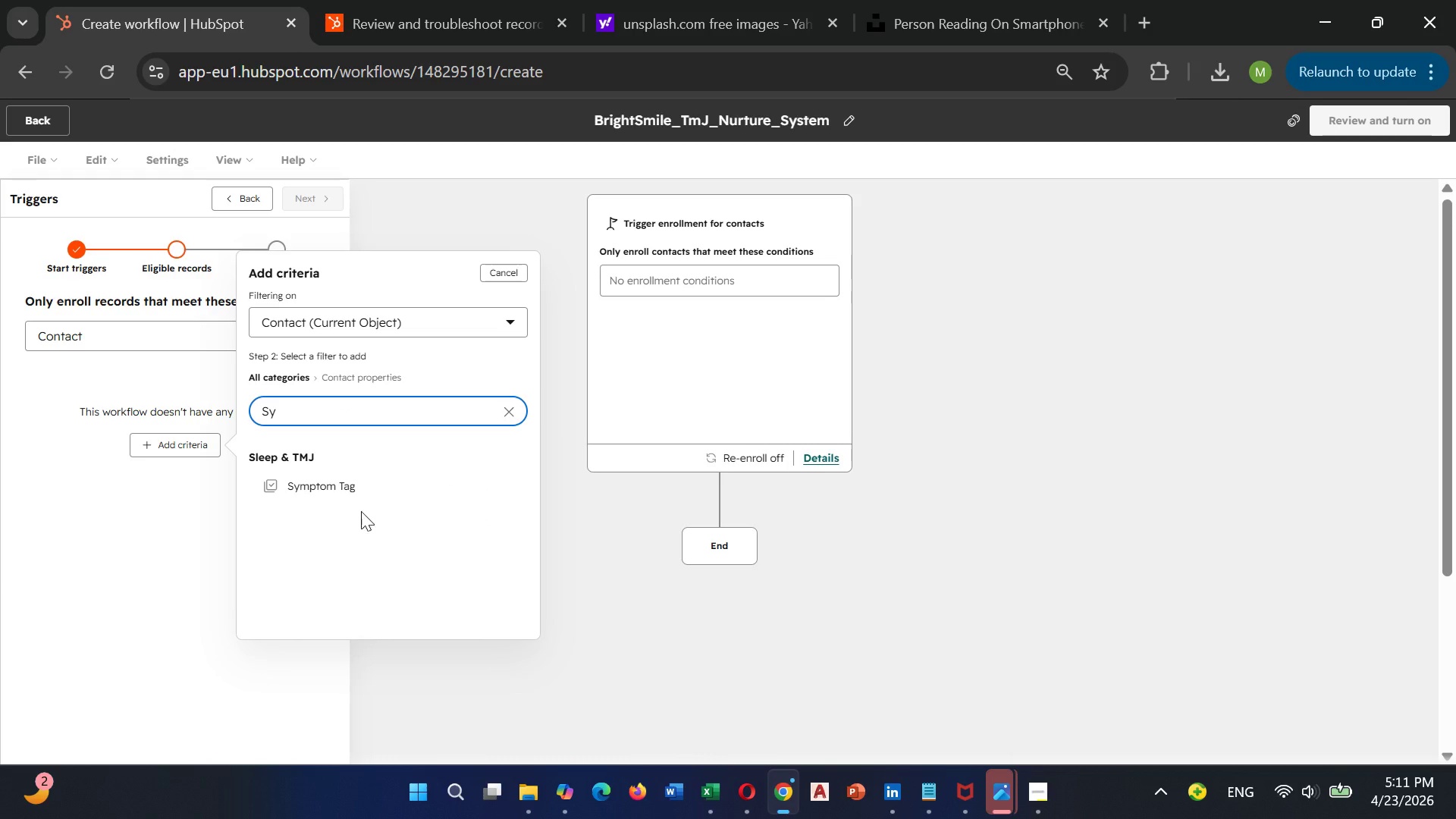 
left_click([330, 491])
 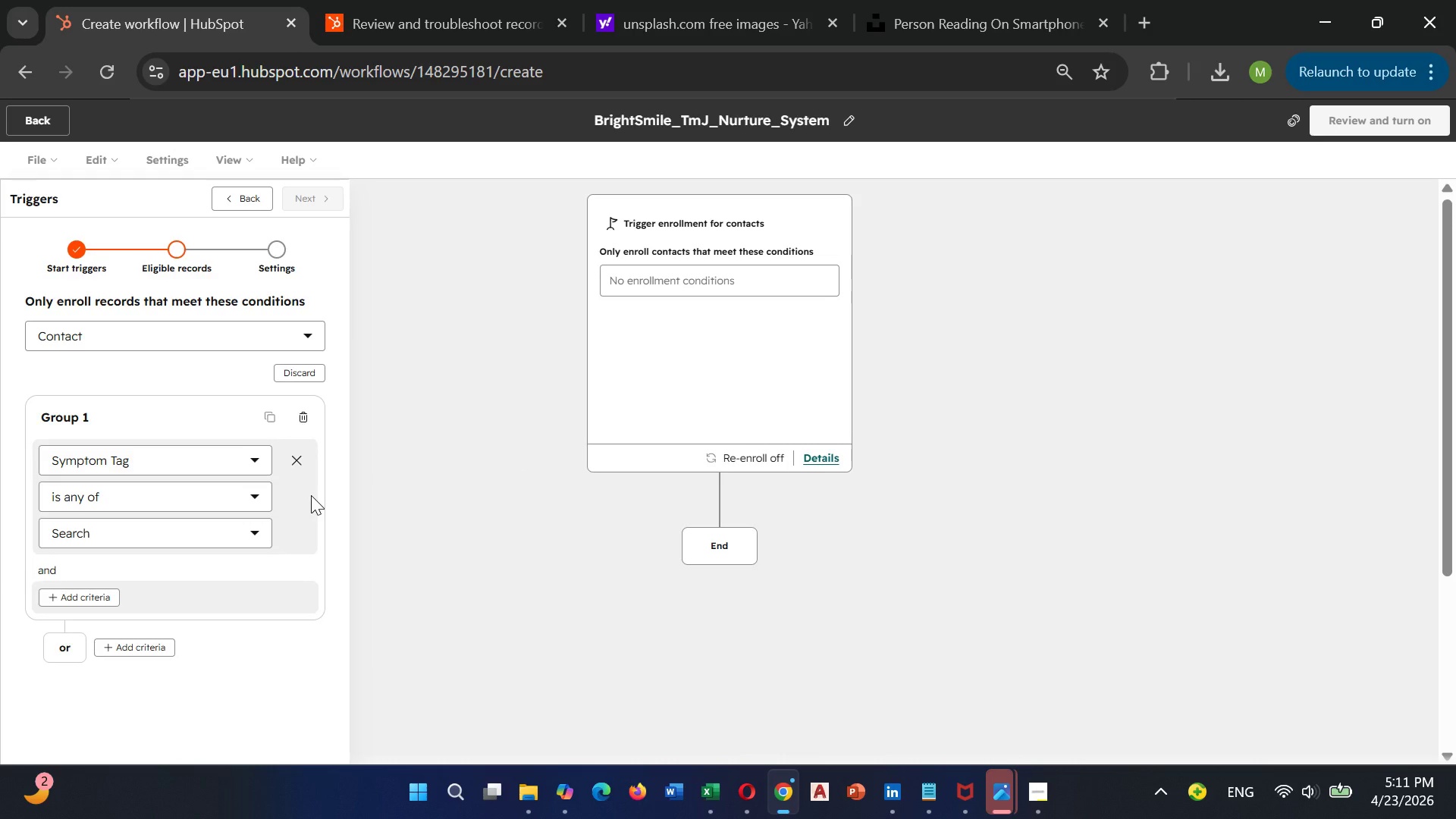 
wait(5.39)
 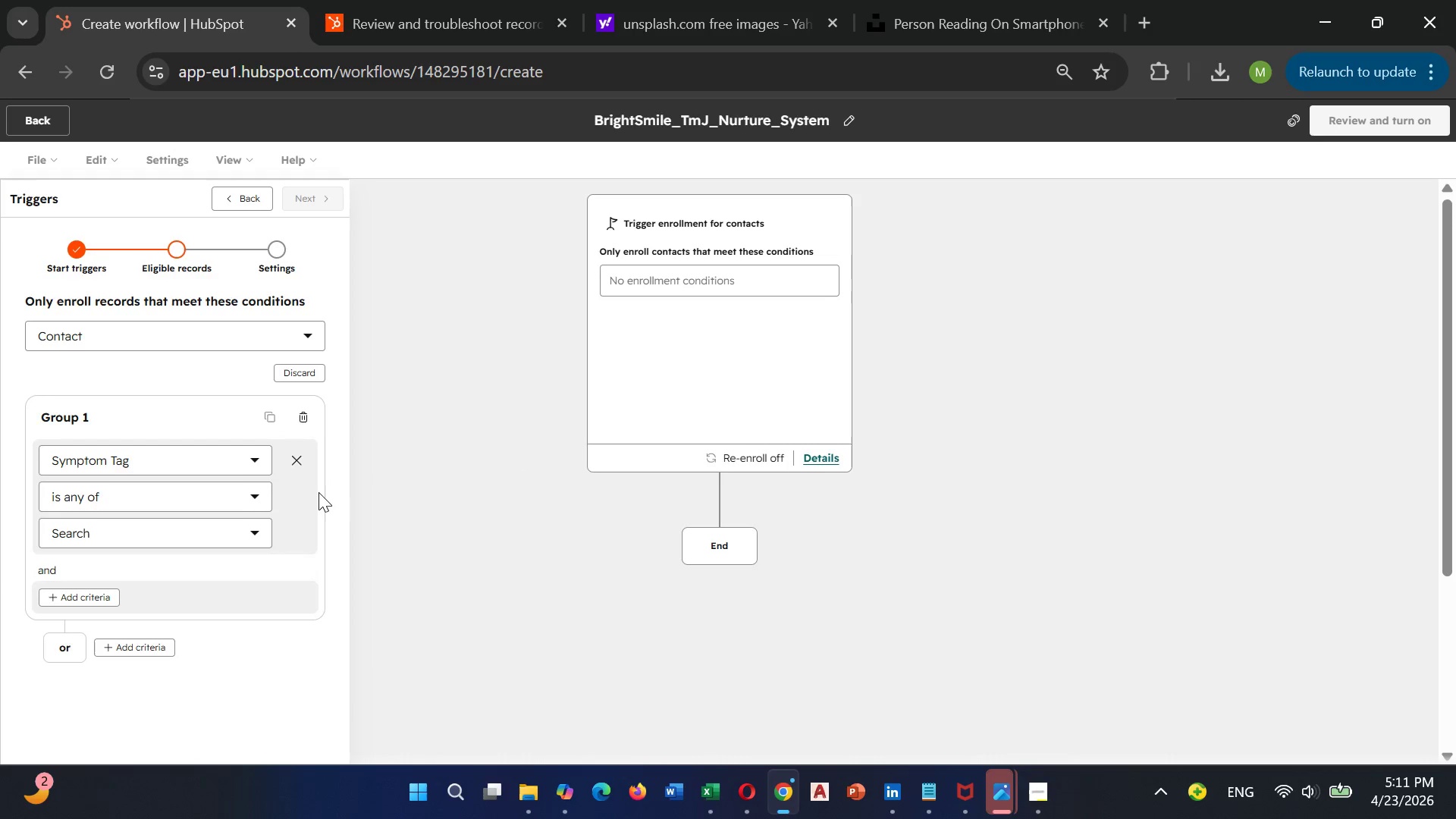 
left_click([206, 534])
 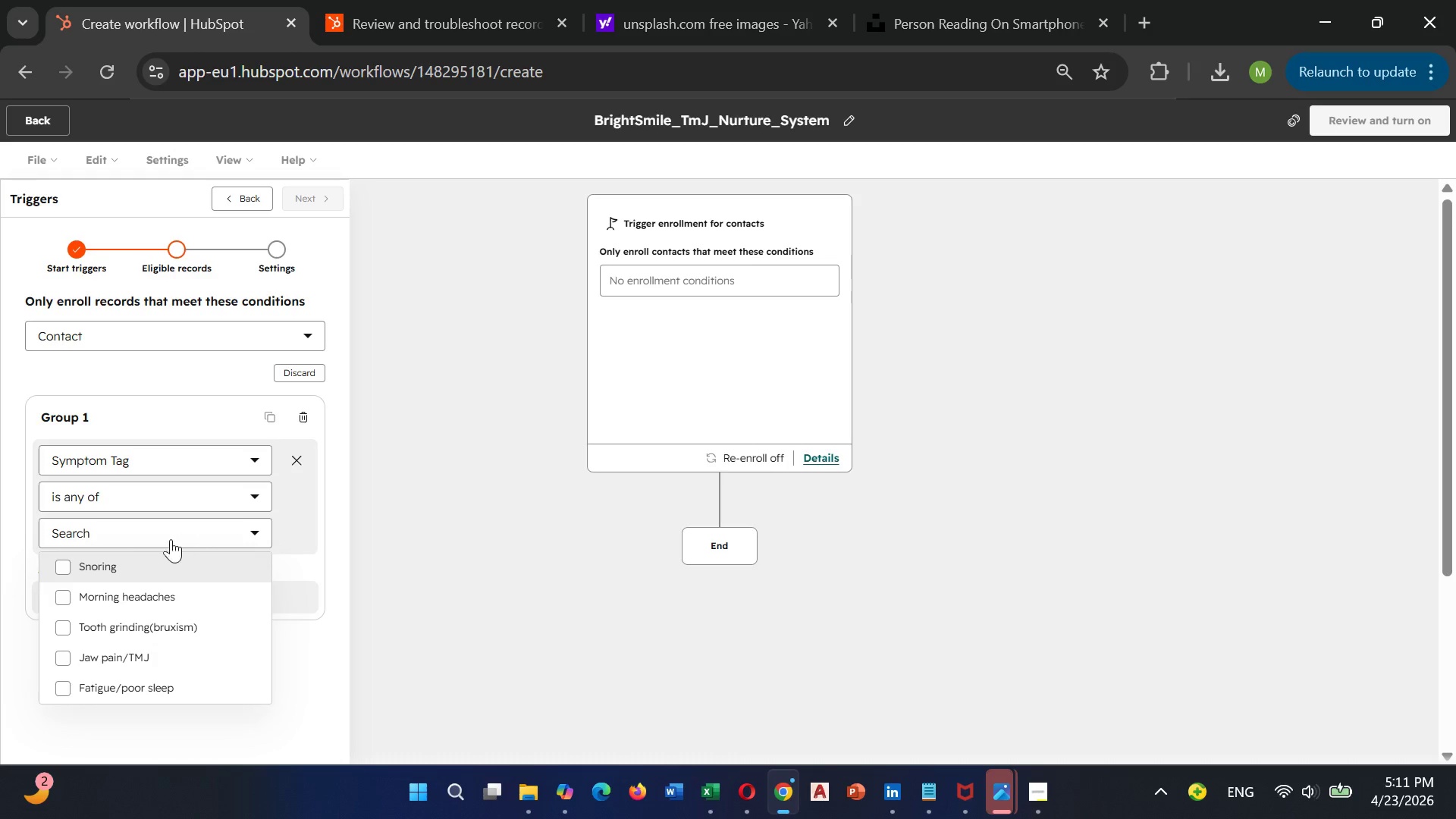 
mouse_move([64, 579])
 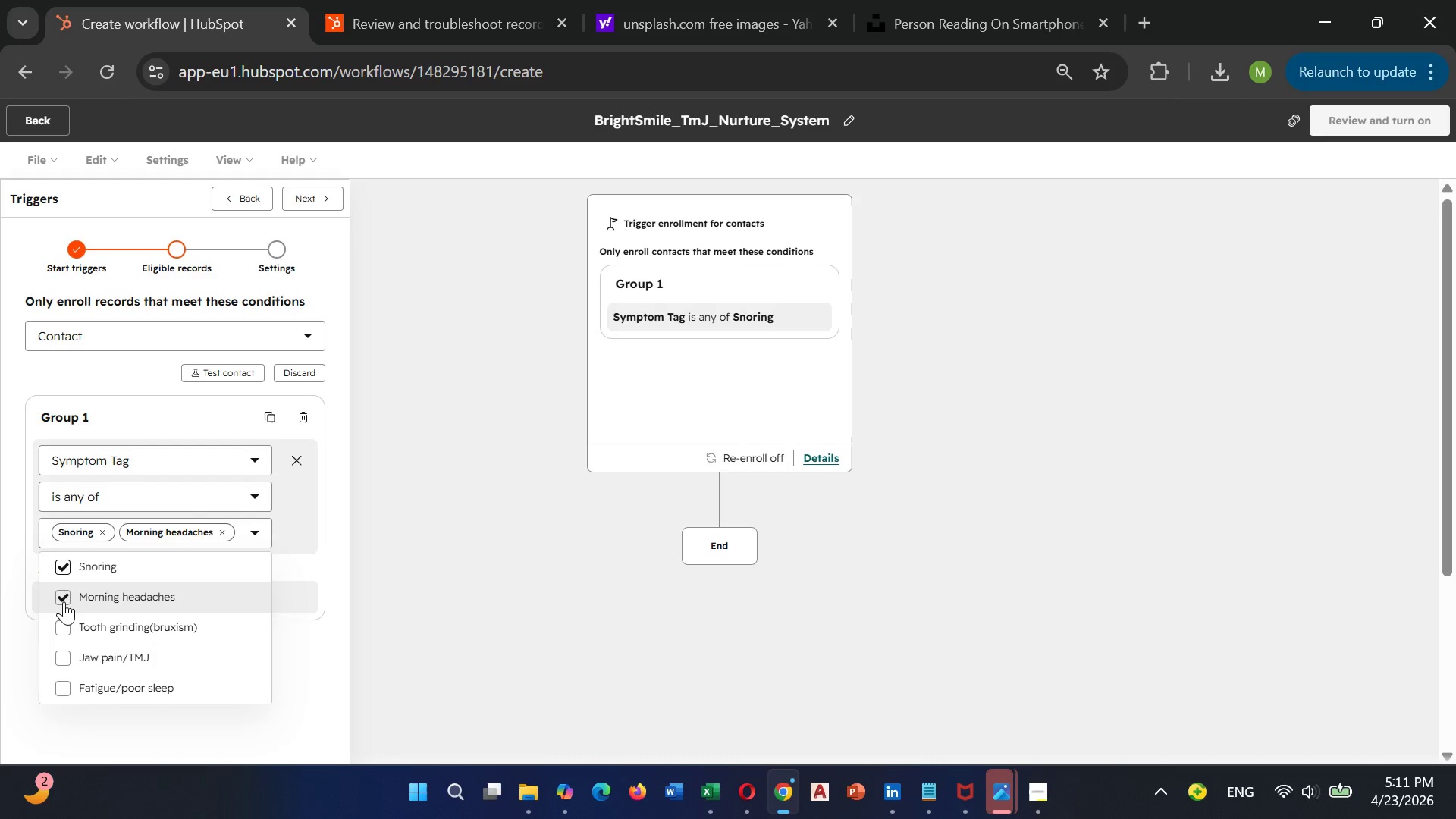 
left_click([64, 626])
 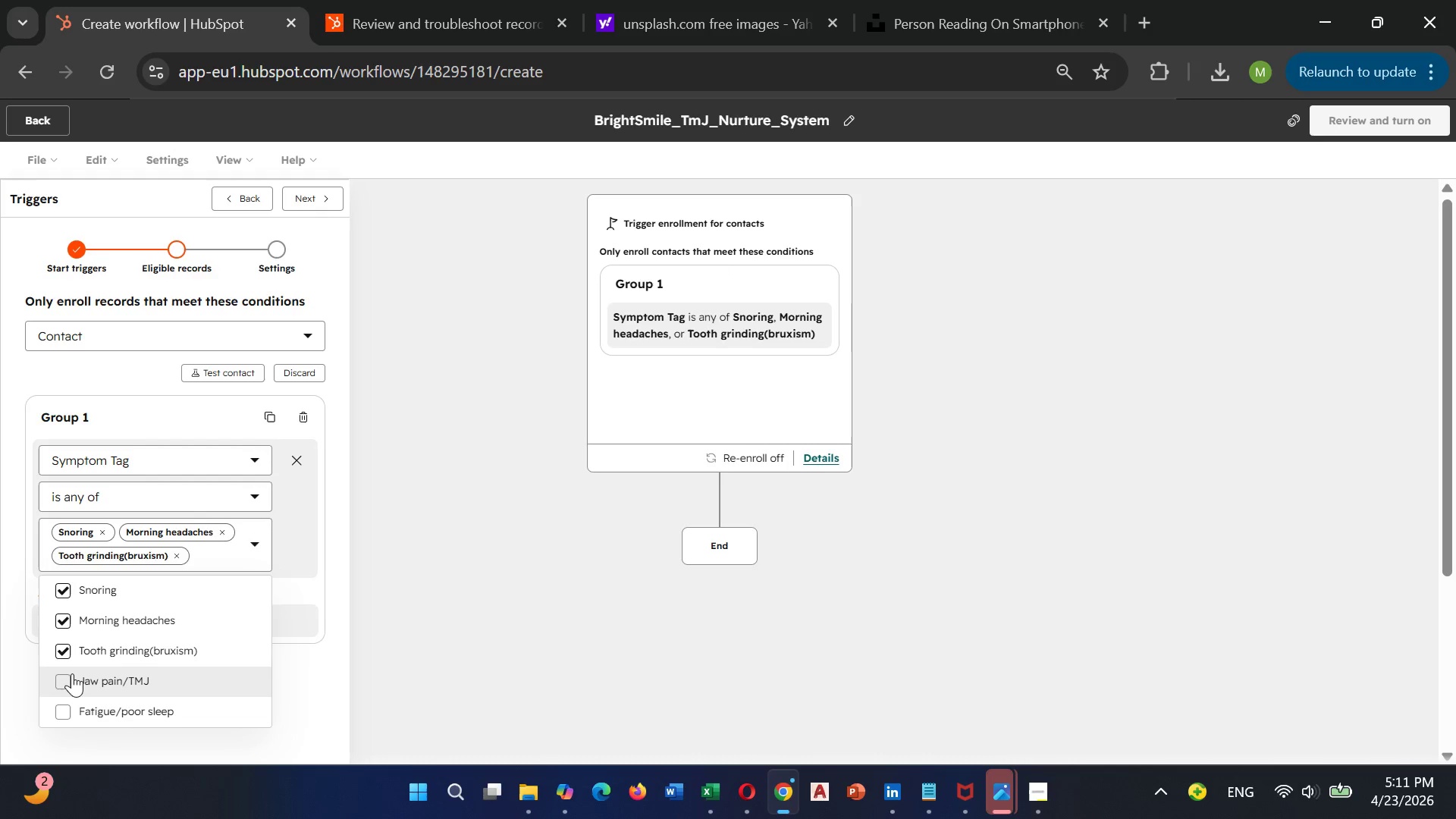 
left_click([63, 679])
 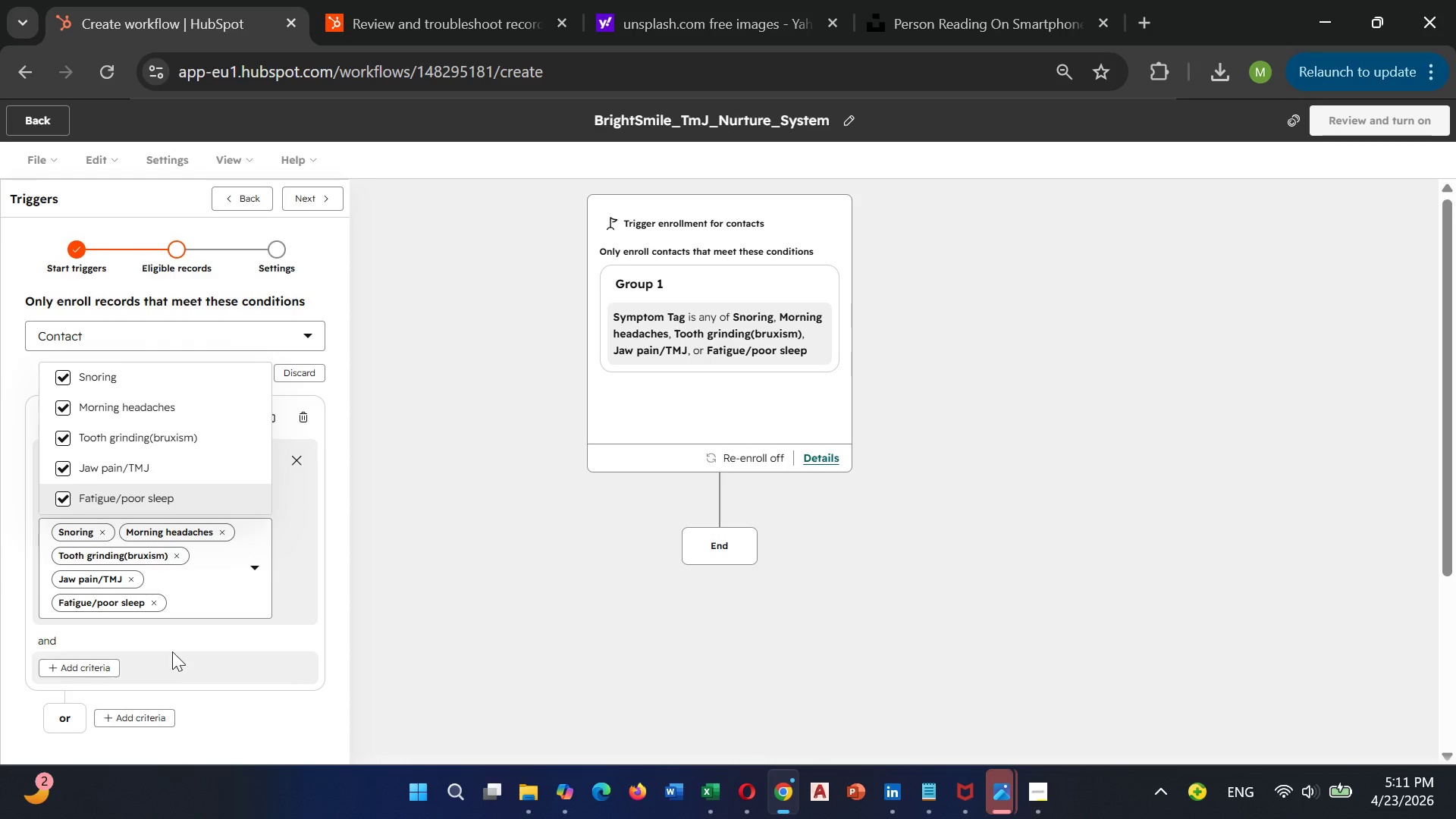 
left_click([479, 547])
 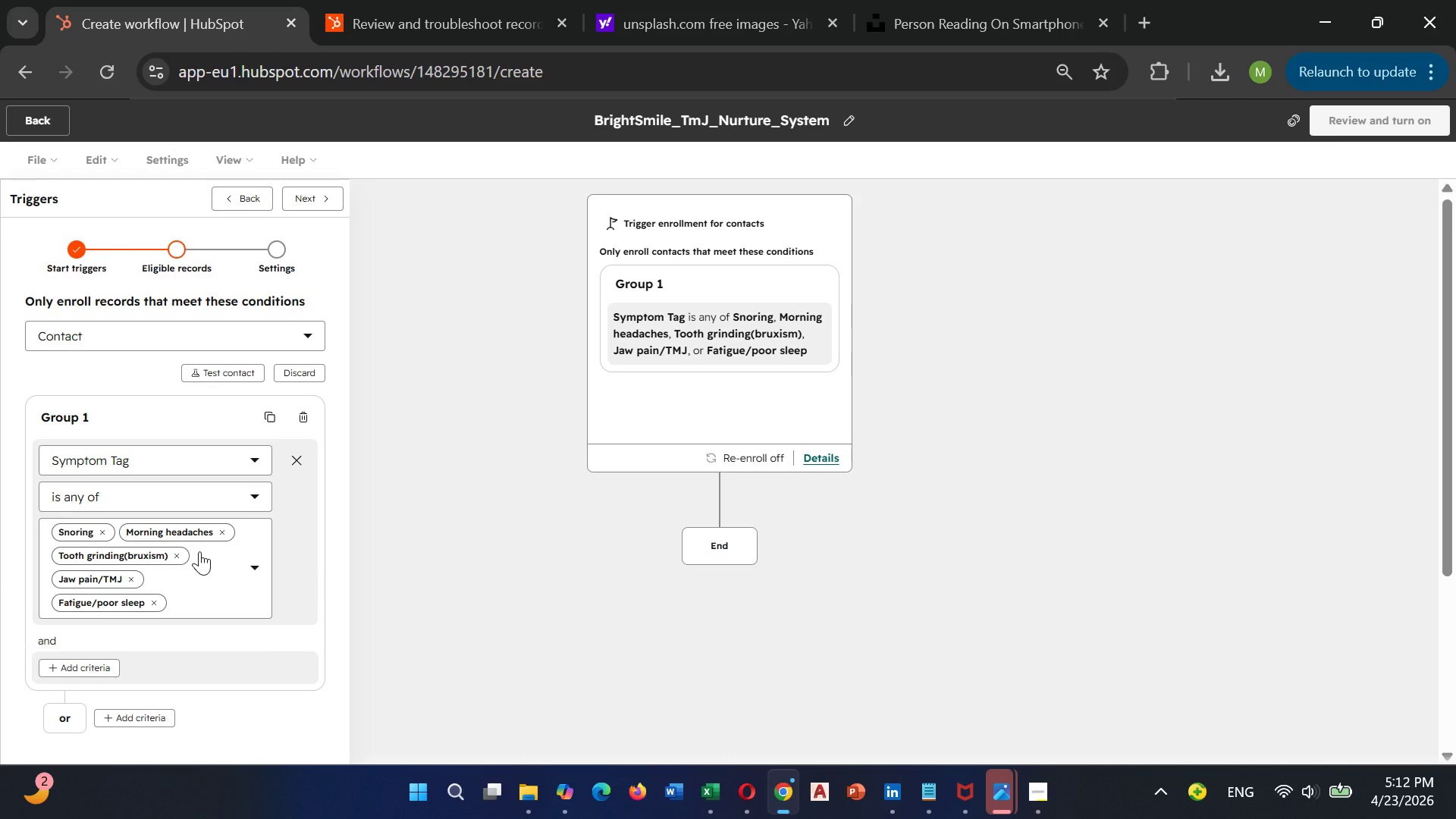 
wait(21.0)
 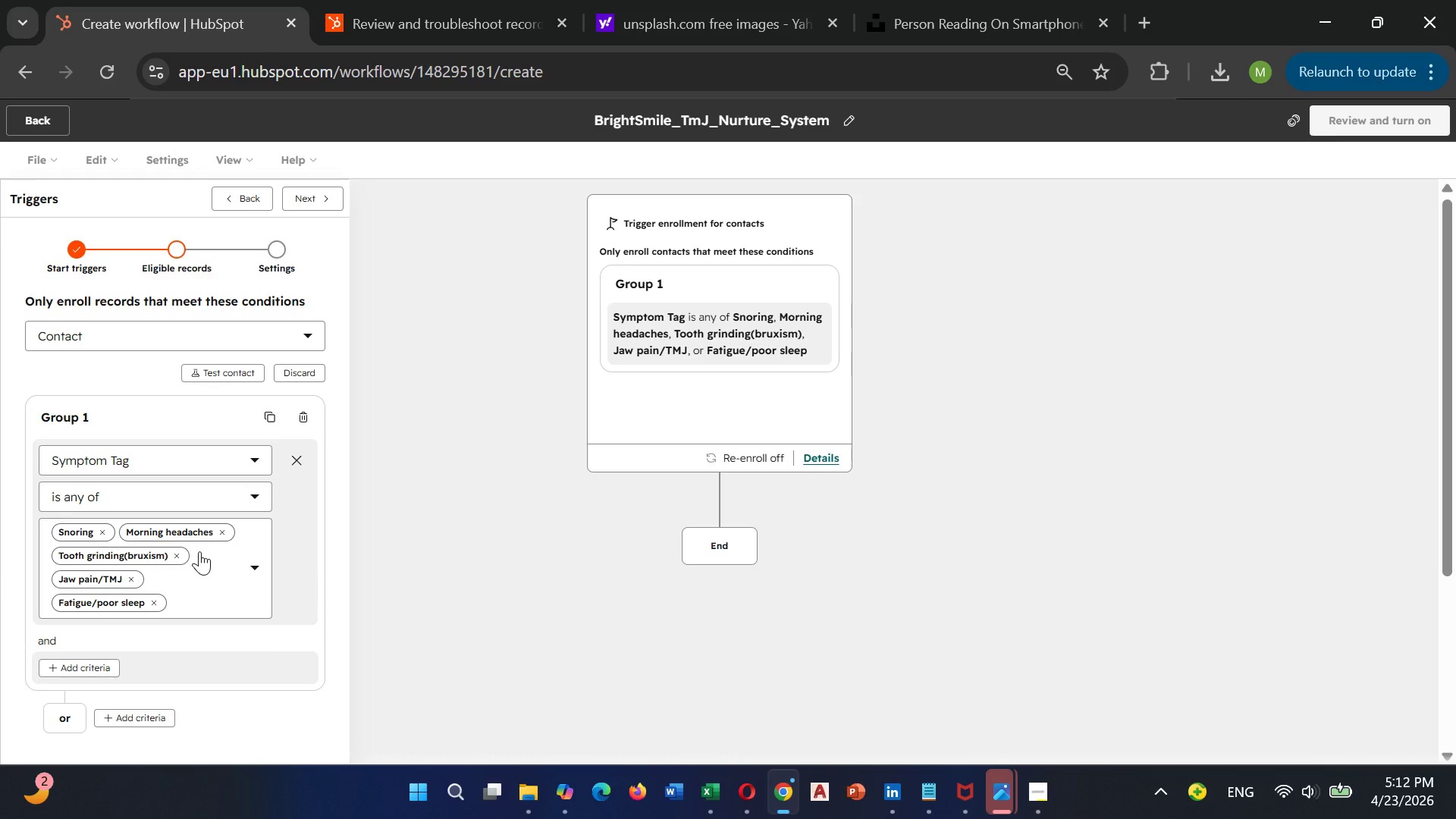 
left_click([305, 199])
 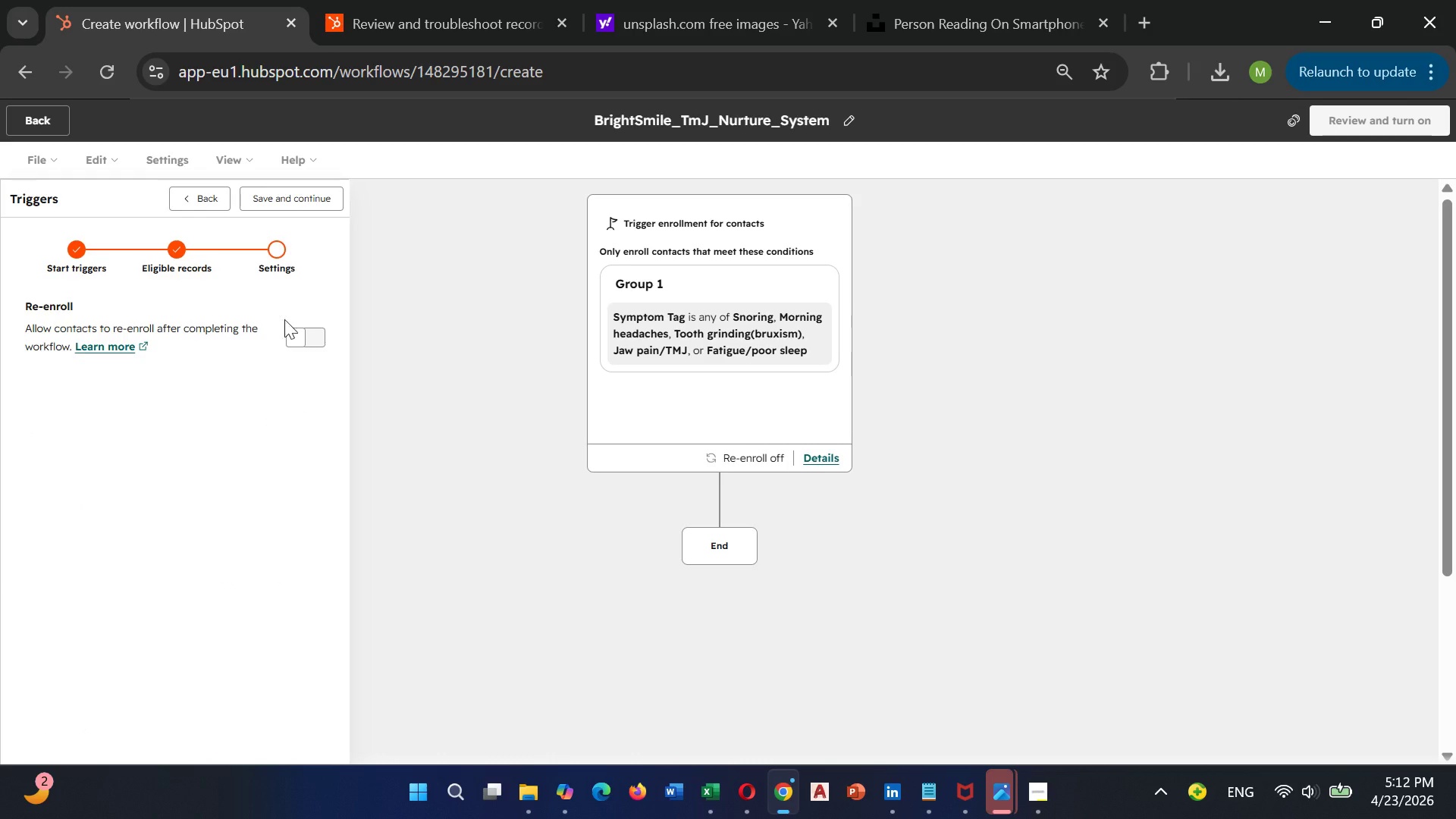 
left_click([296, 334])
 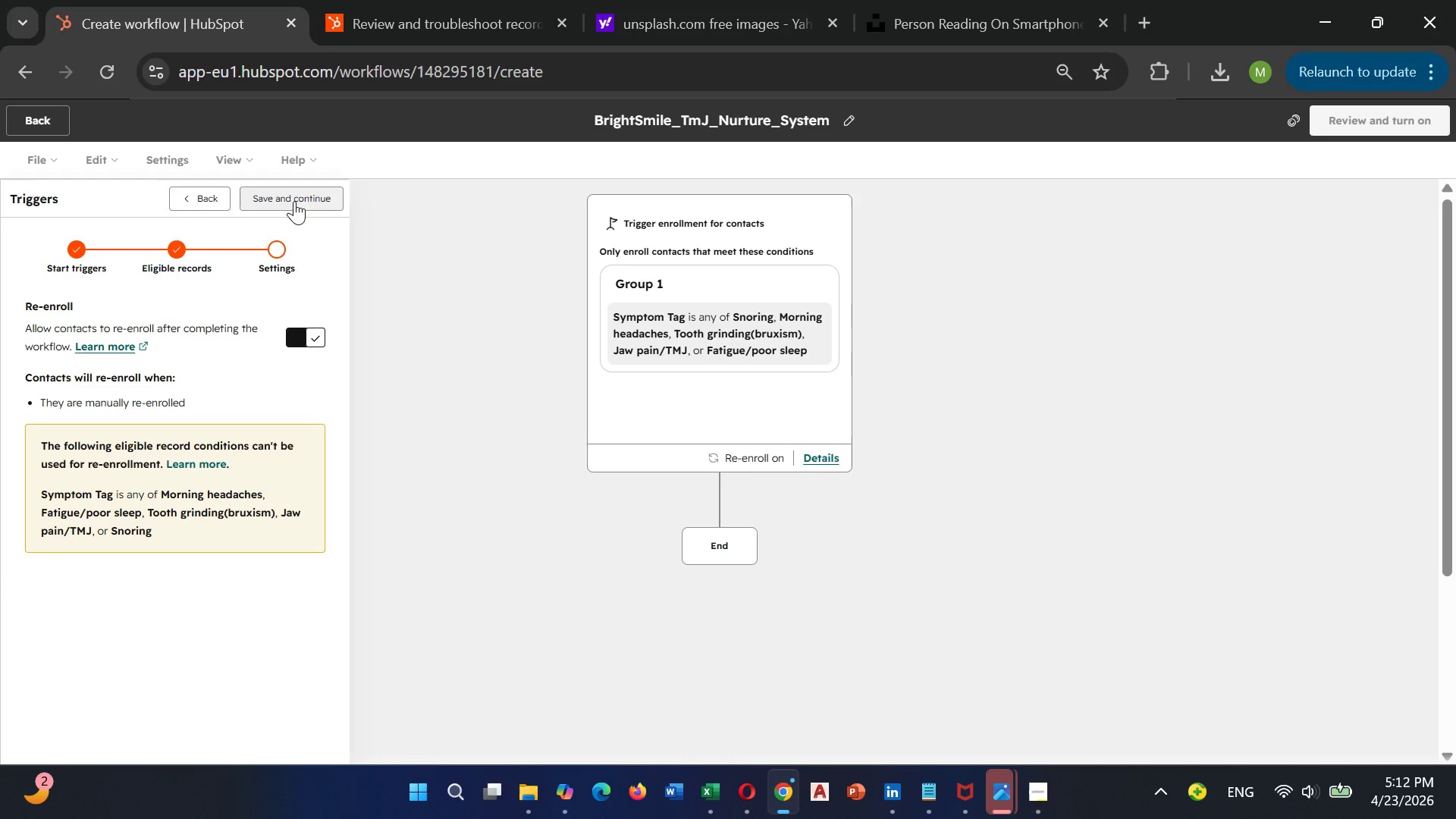 
left_click([294, 201])
 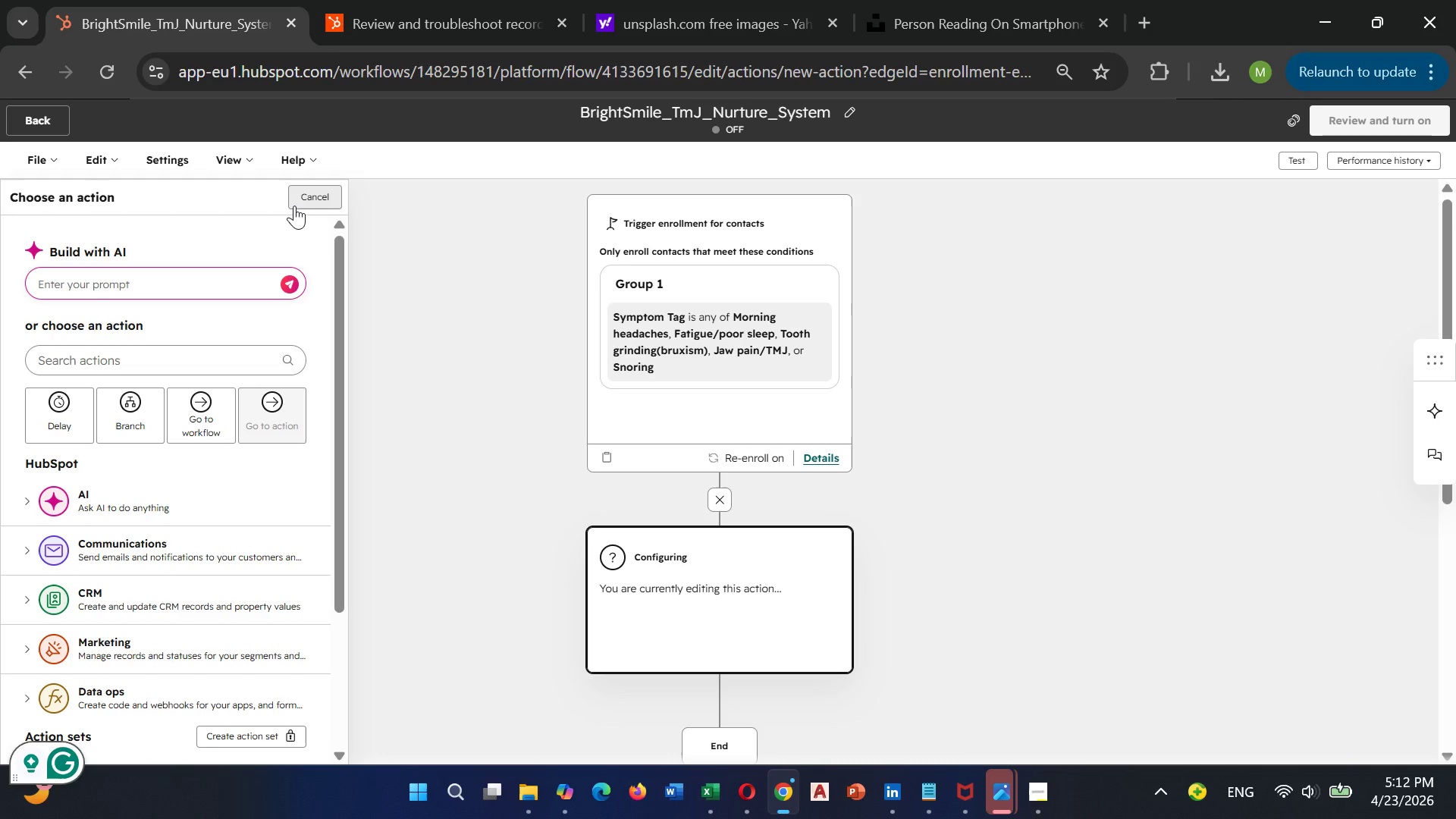 
wait(13.08)
 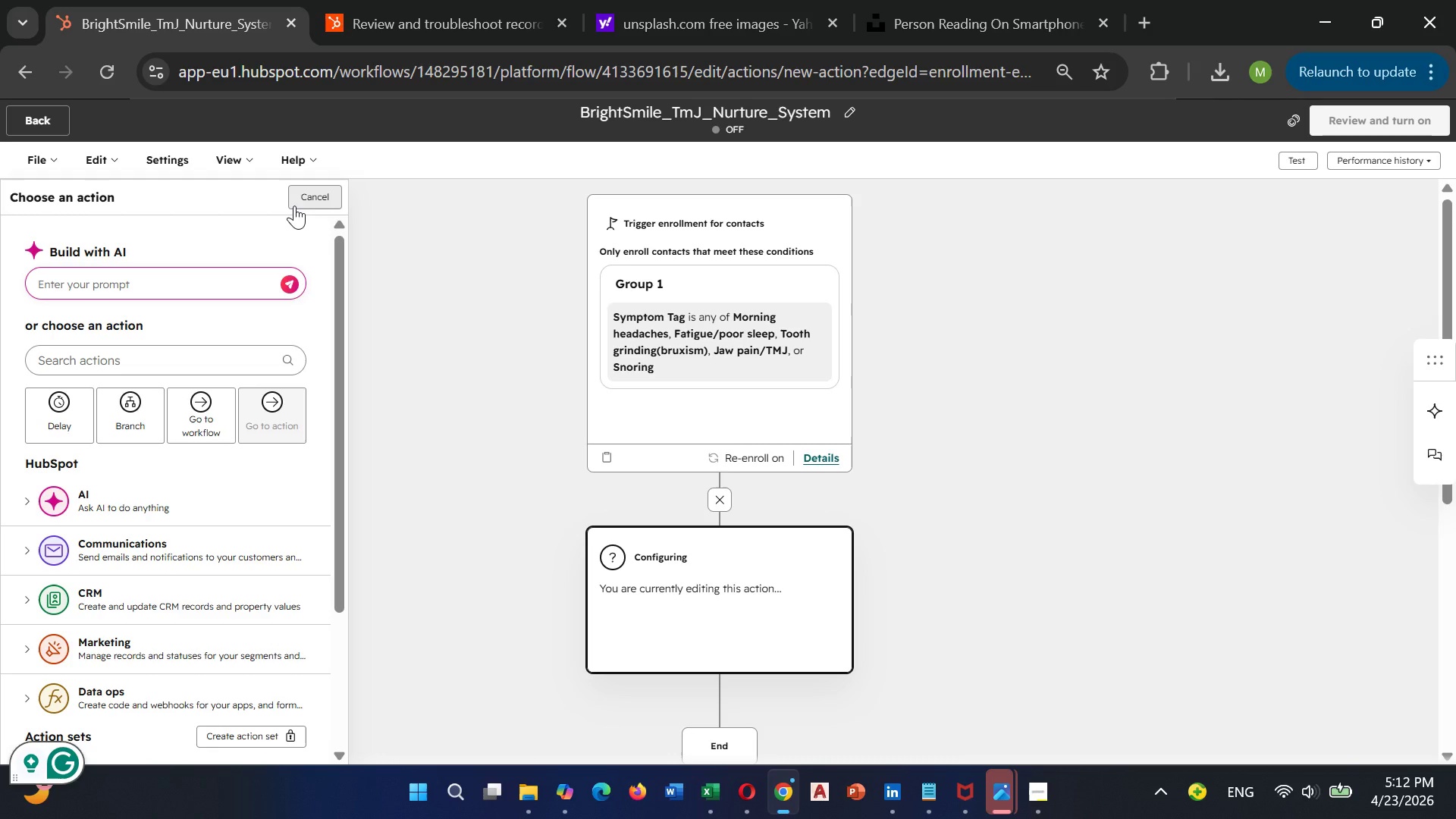 
left_click([642, 622])
 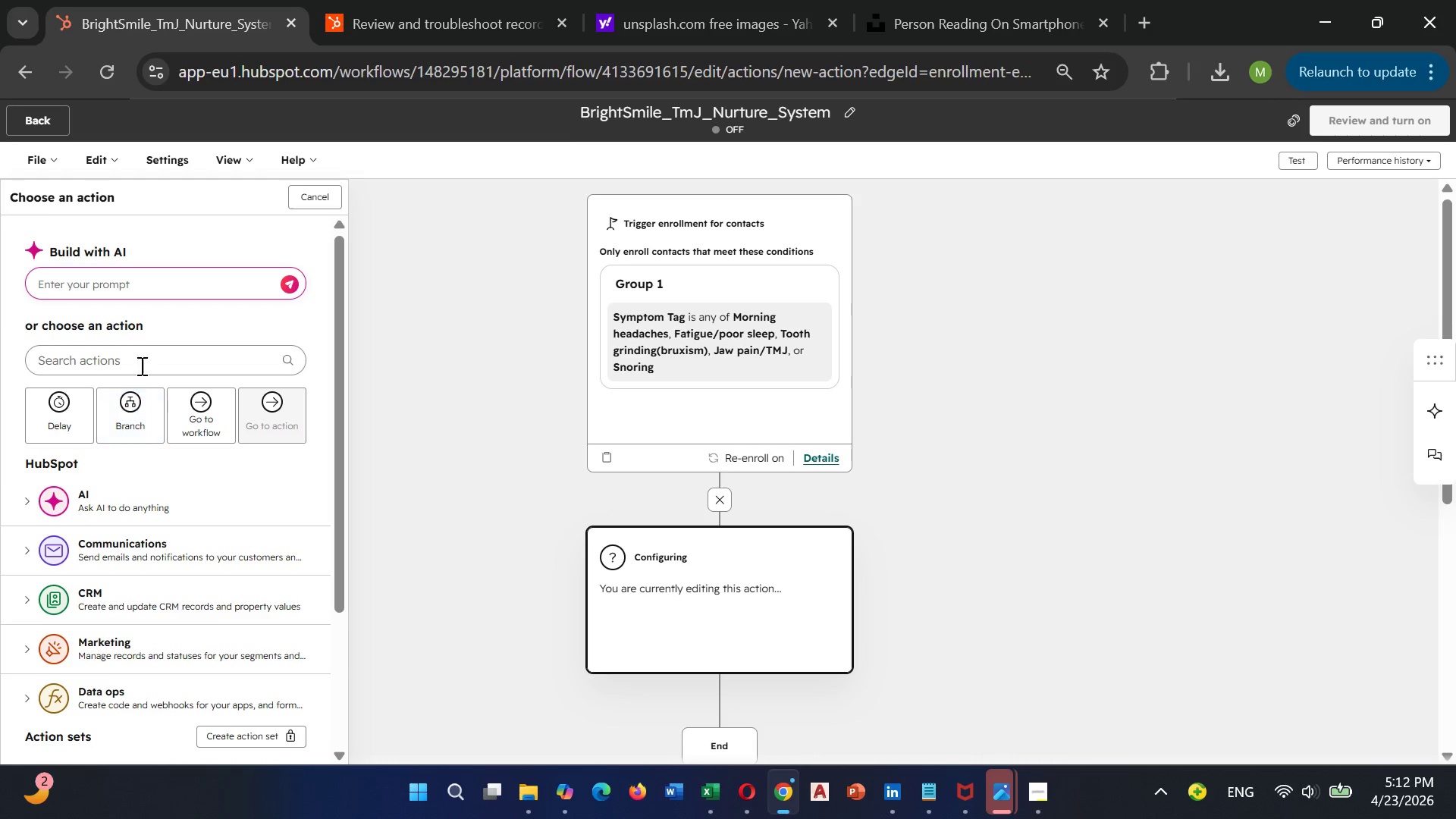 
left_click([133, 363])
 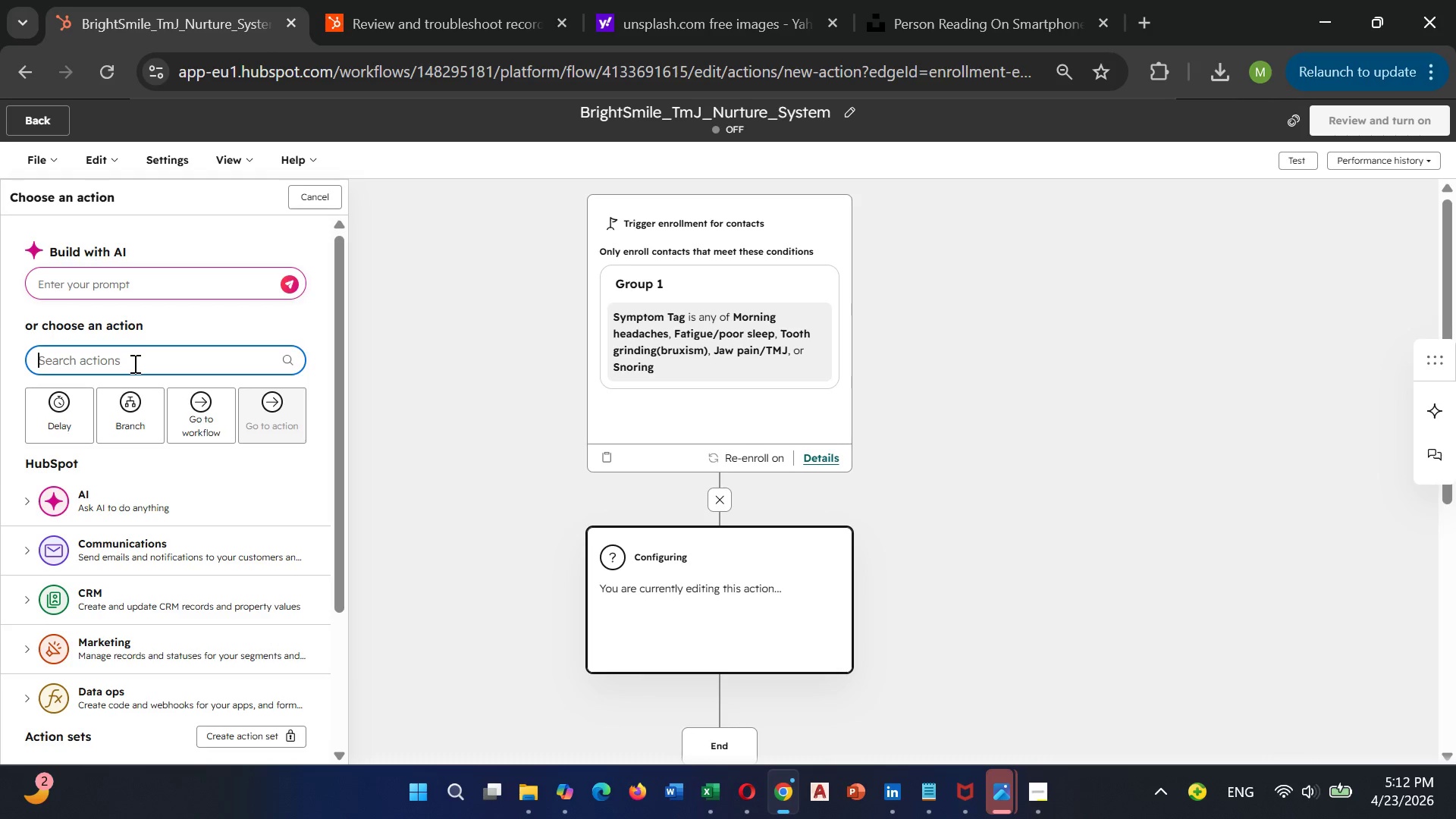 
type(es)
key(Backspace)
key(Backspace)
type(send)
 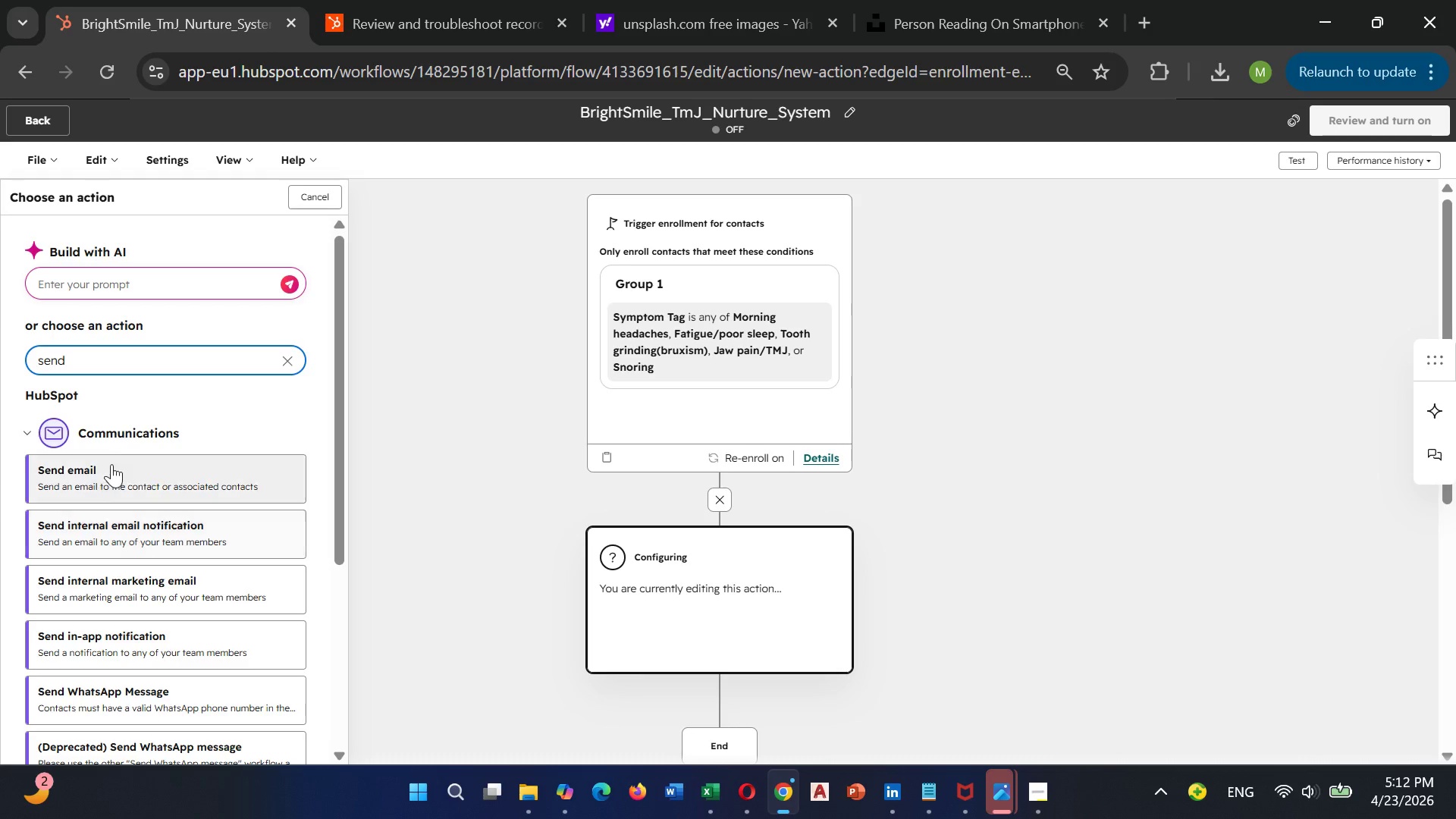 
left_click([111, 466])
 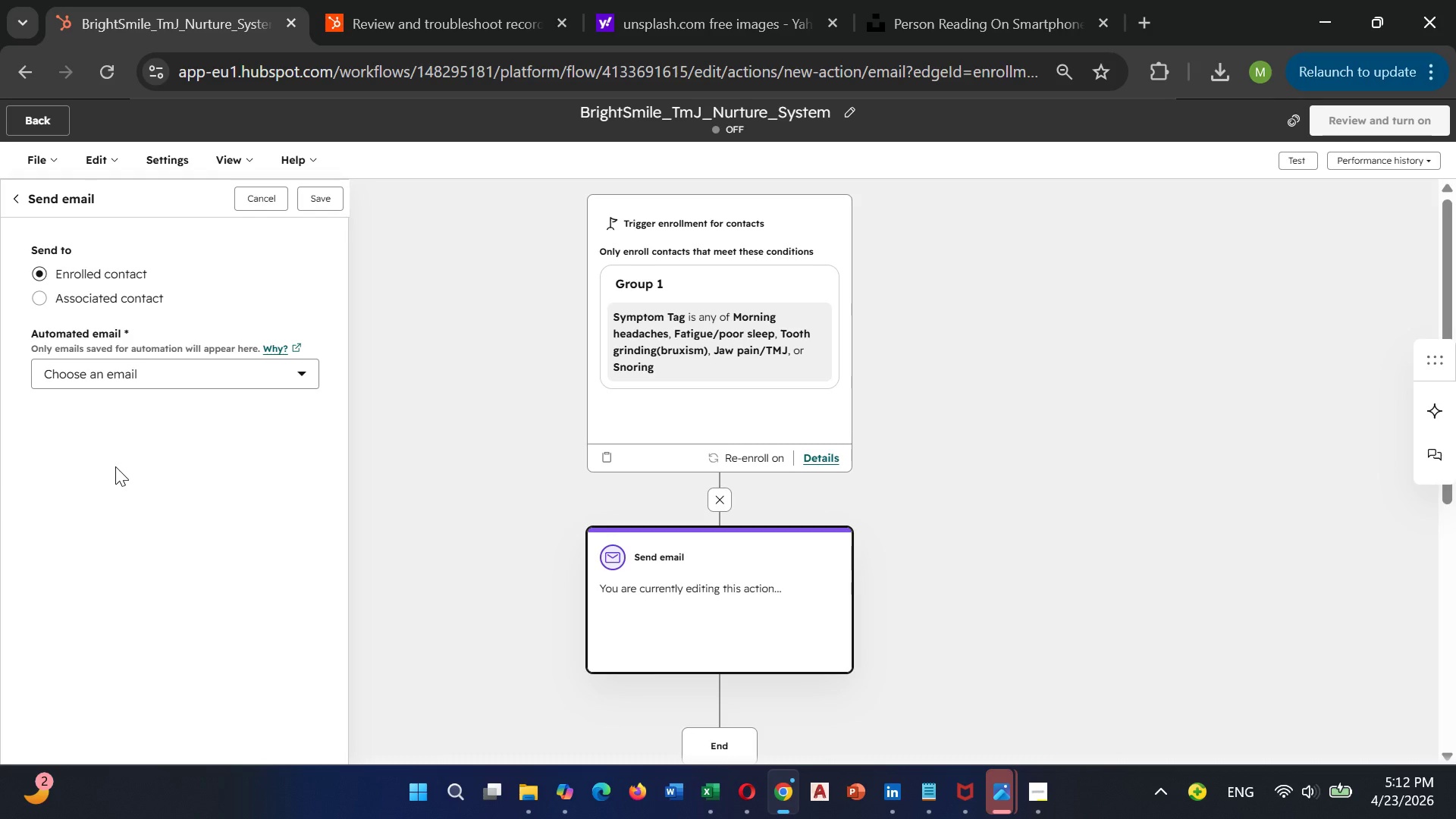 
wait(7.36)
 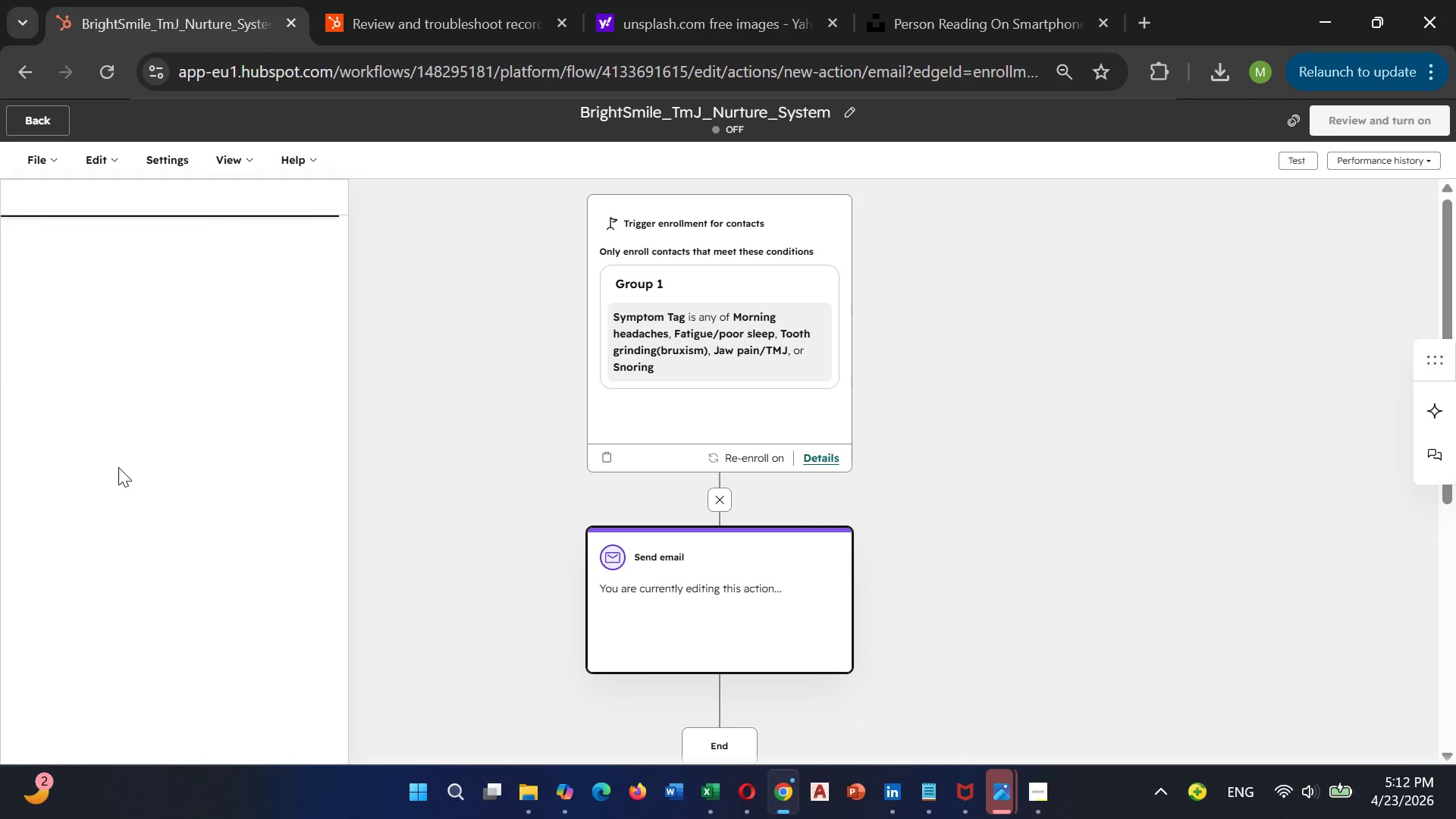 
left_click([87, 369])
 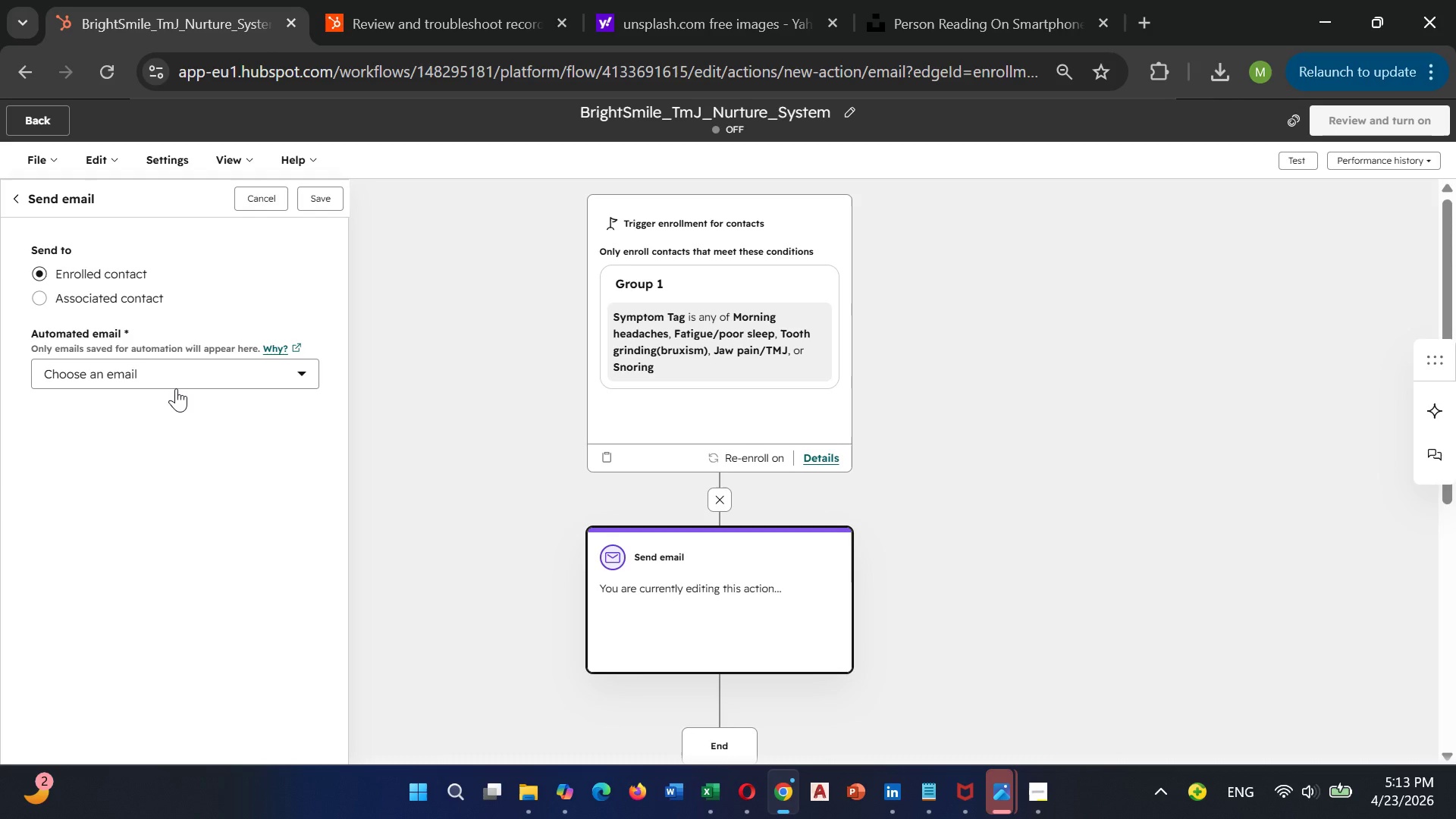 
left_click([182, 380])
 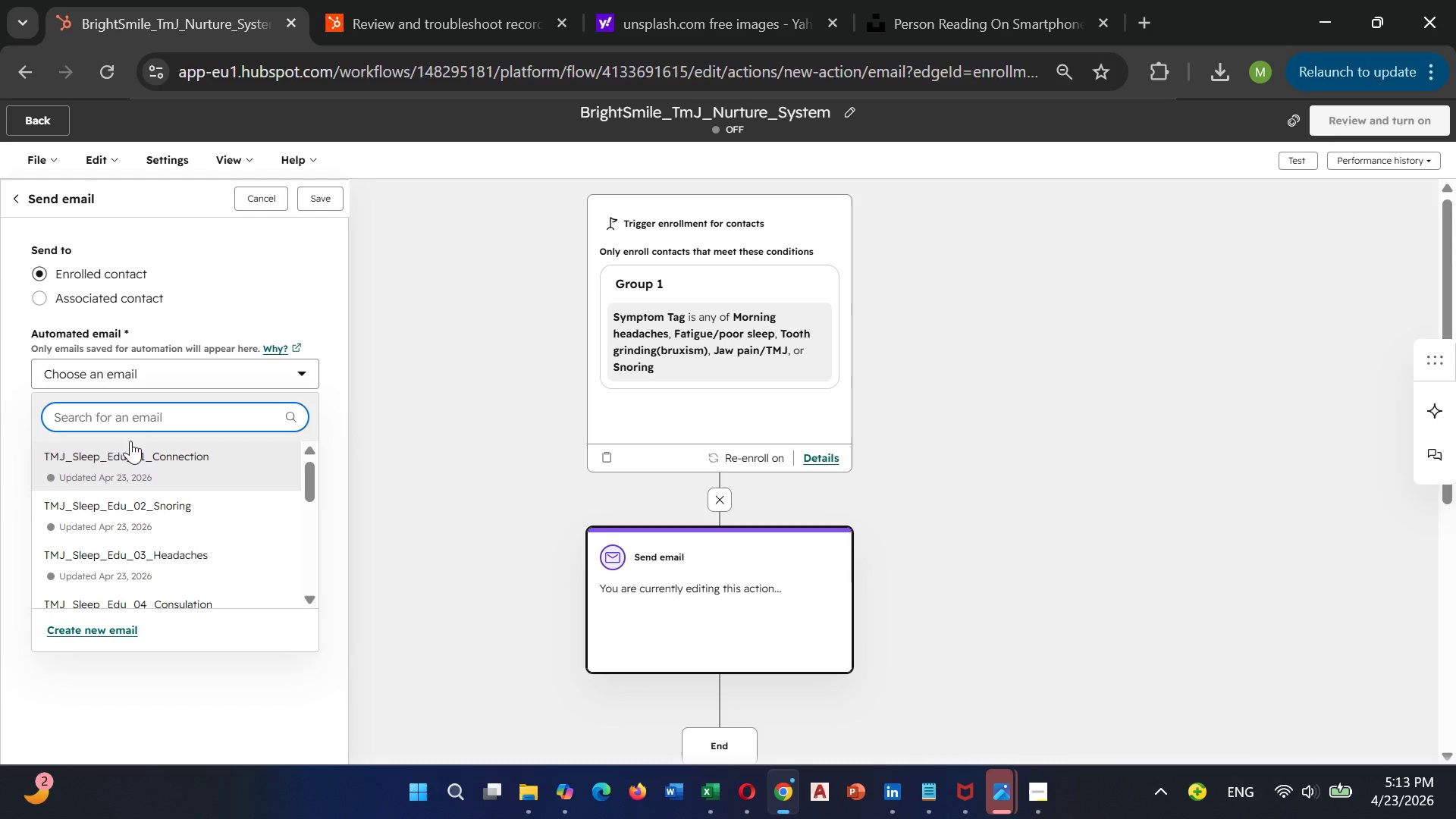 
mouse_move([113, 560])
 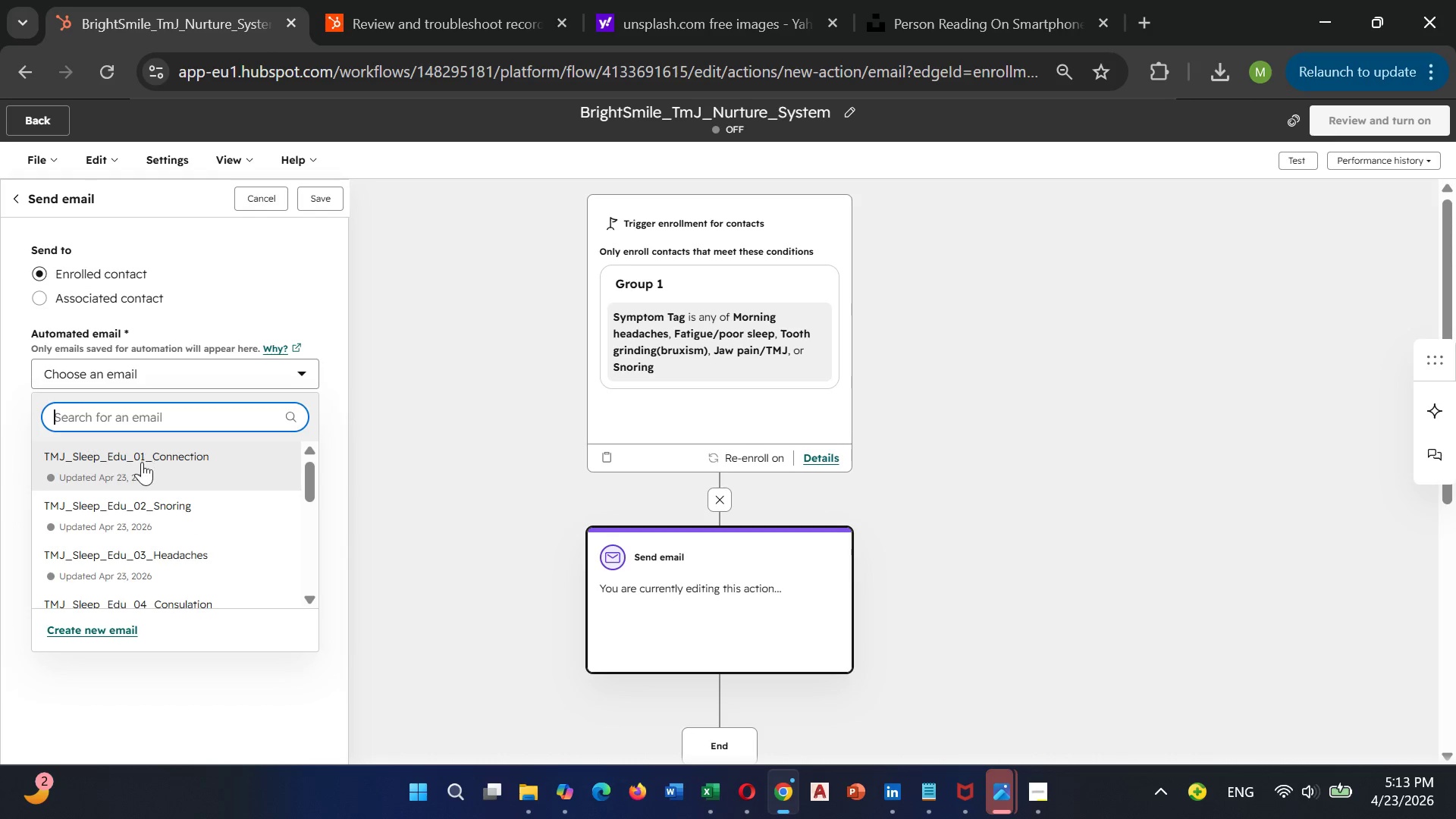 
wait(5.3)
 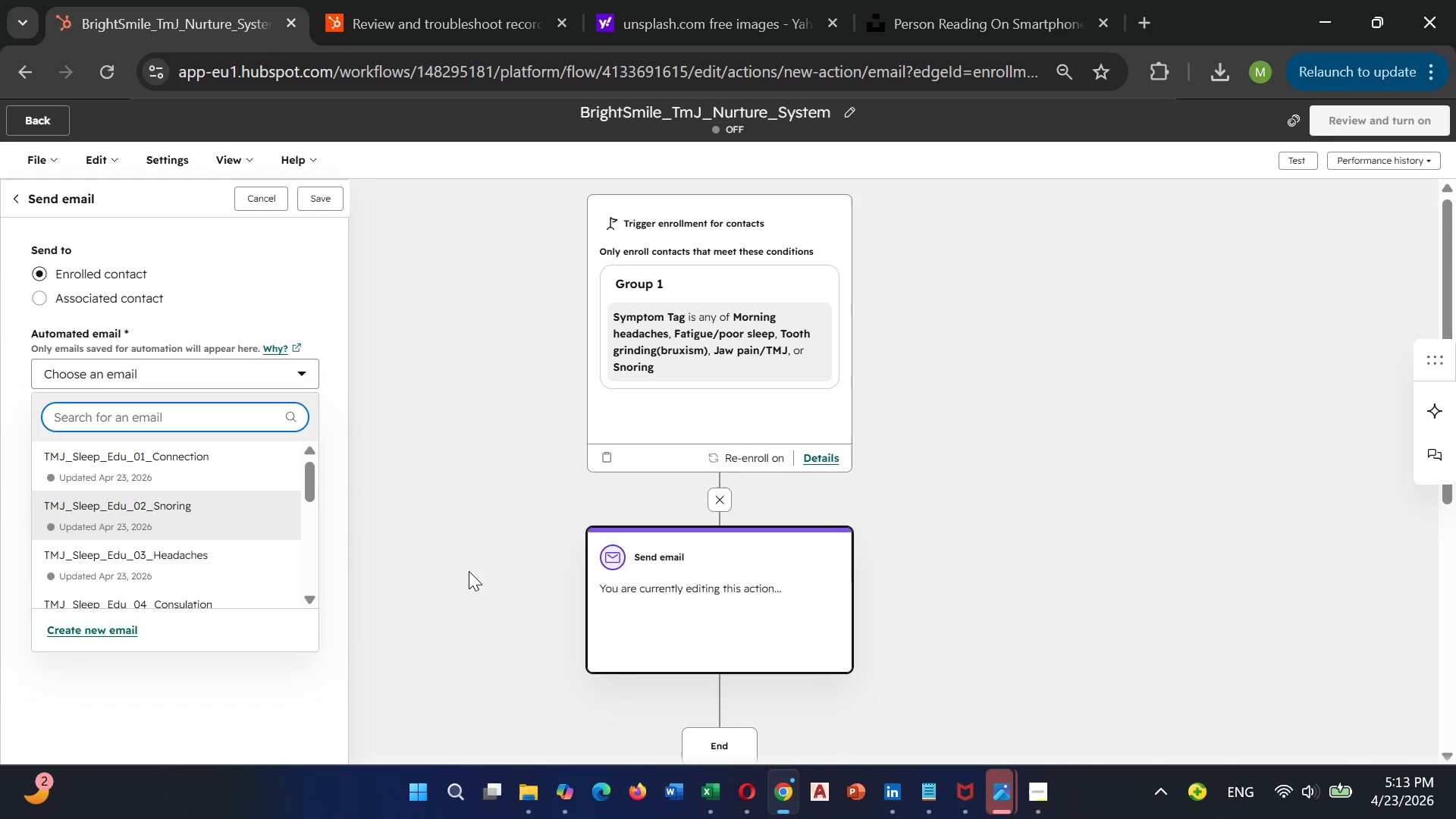 
left_click([141, 464])
 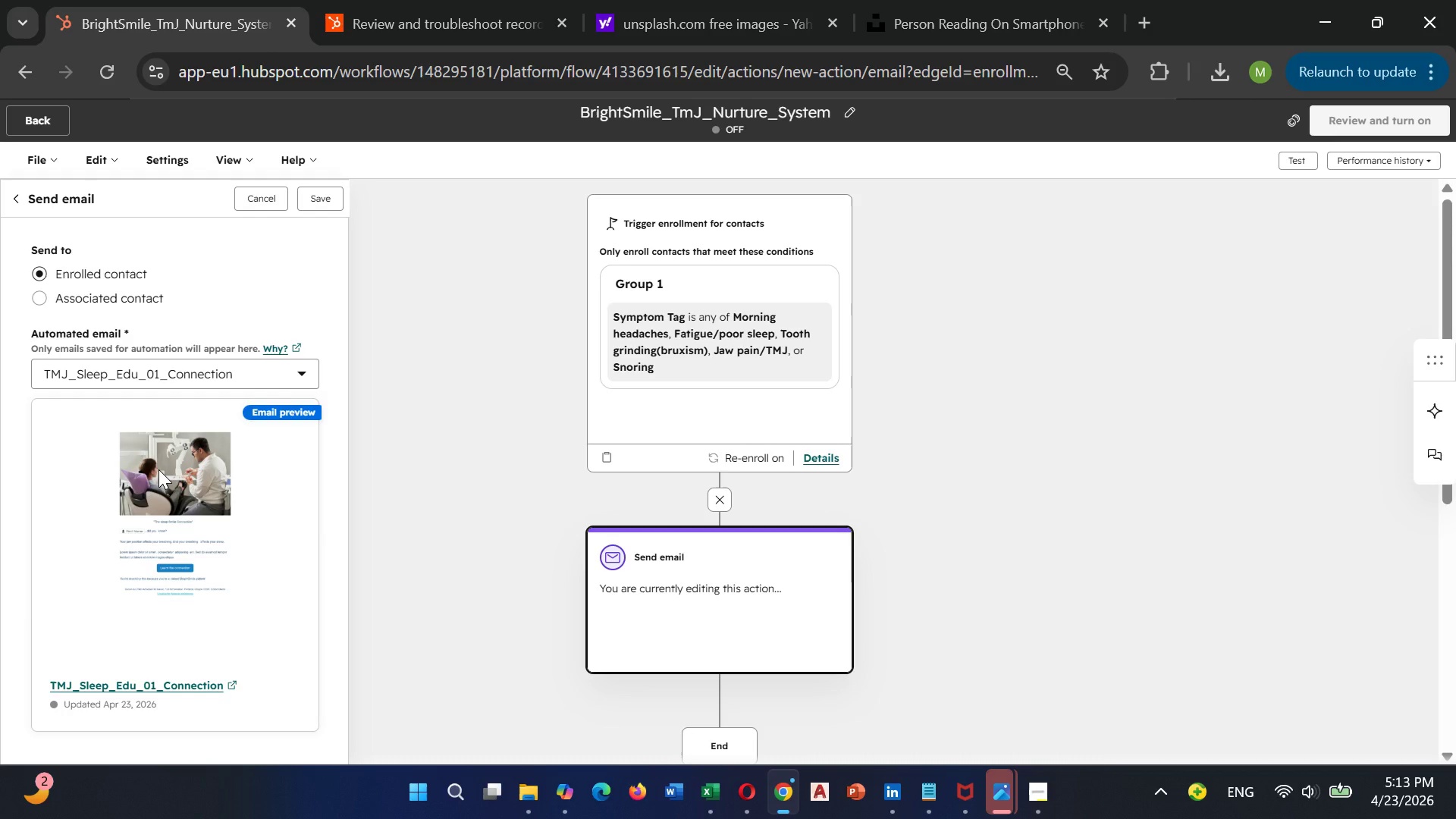 
wait(12.59)
 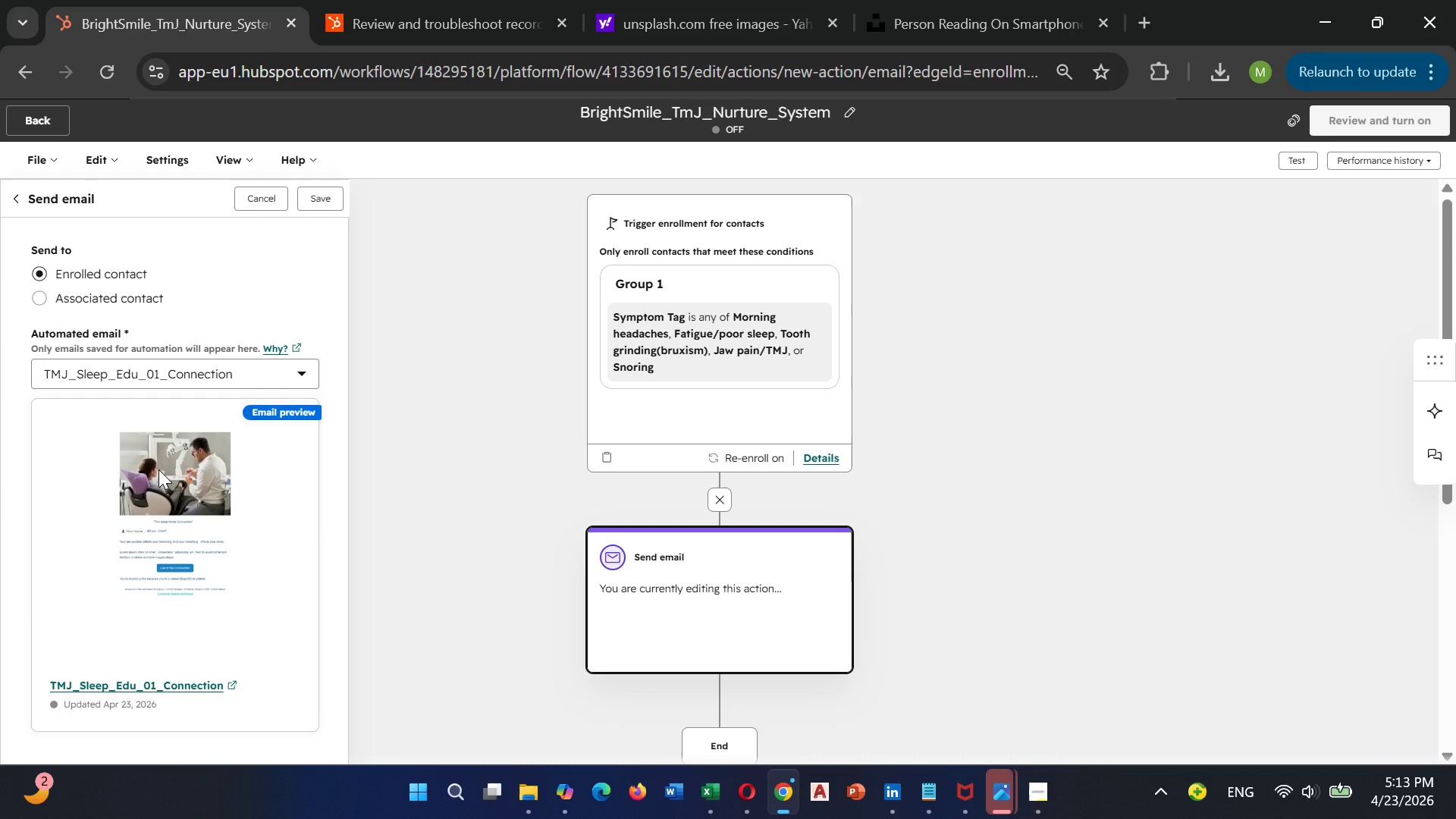 
scroll: coordinate [267, 466], scroll_direction: down, amount: 2.0
 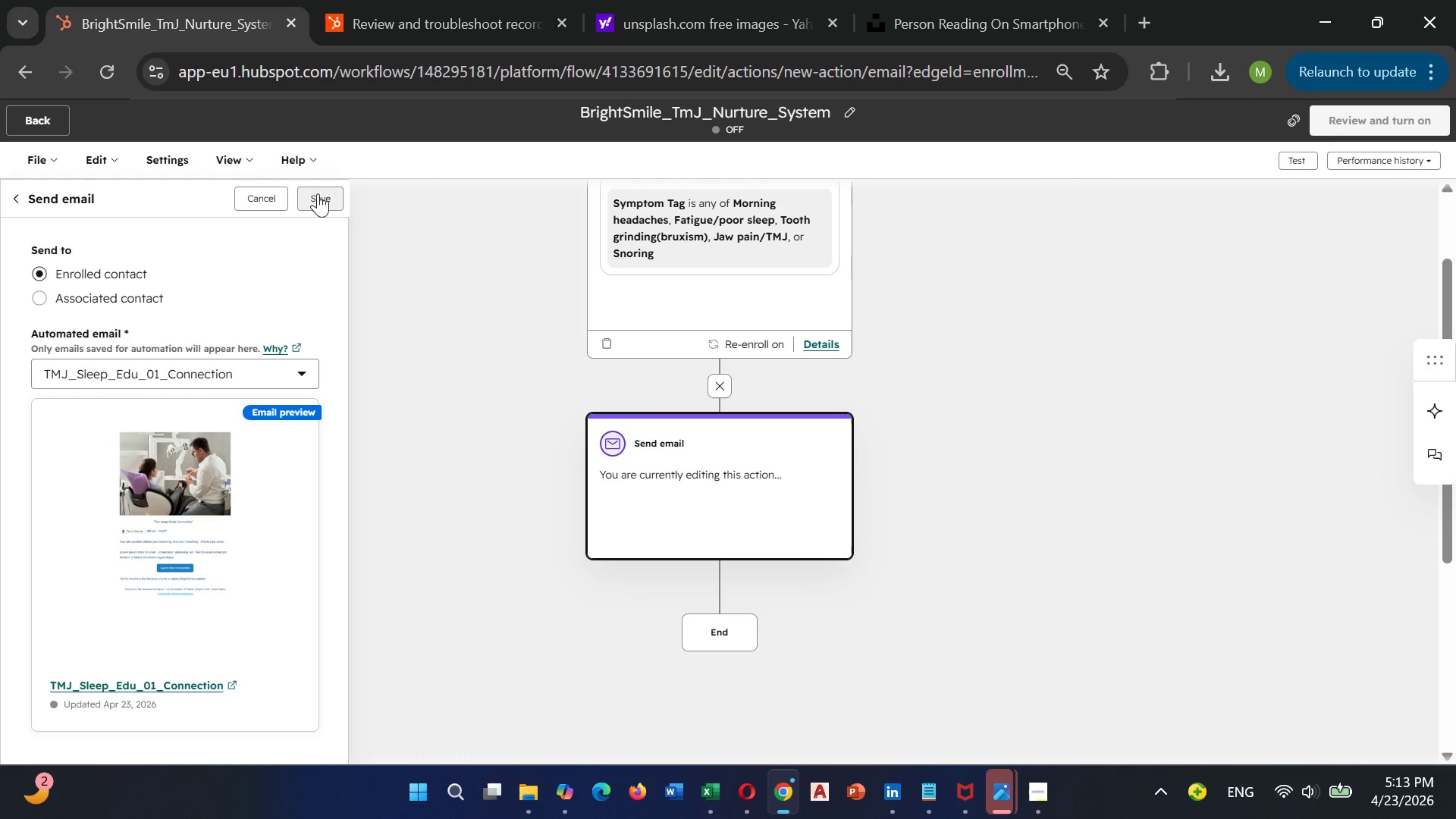 
left_click([319, 193])
 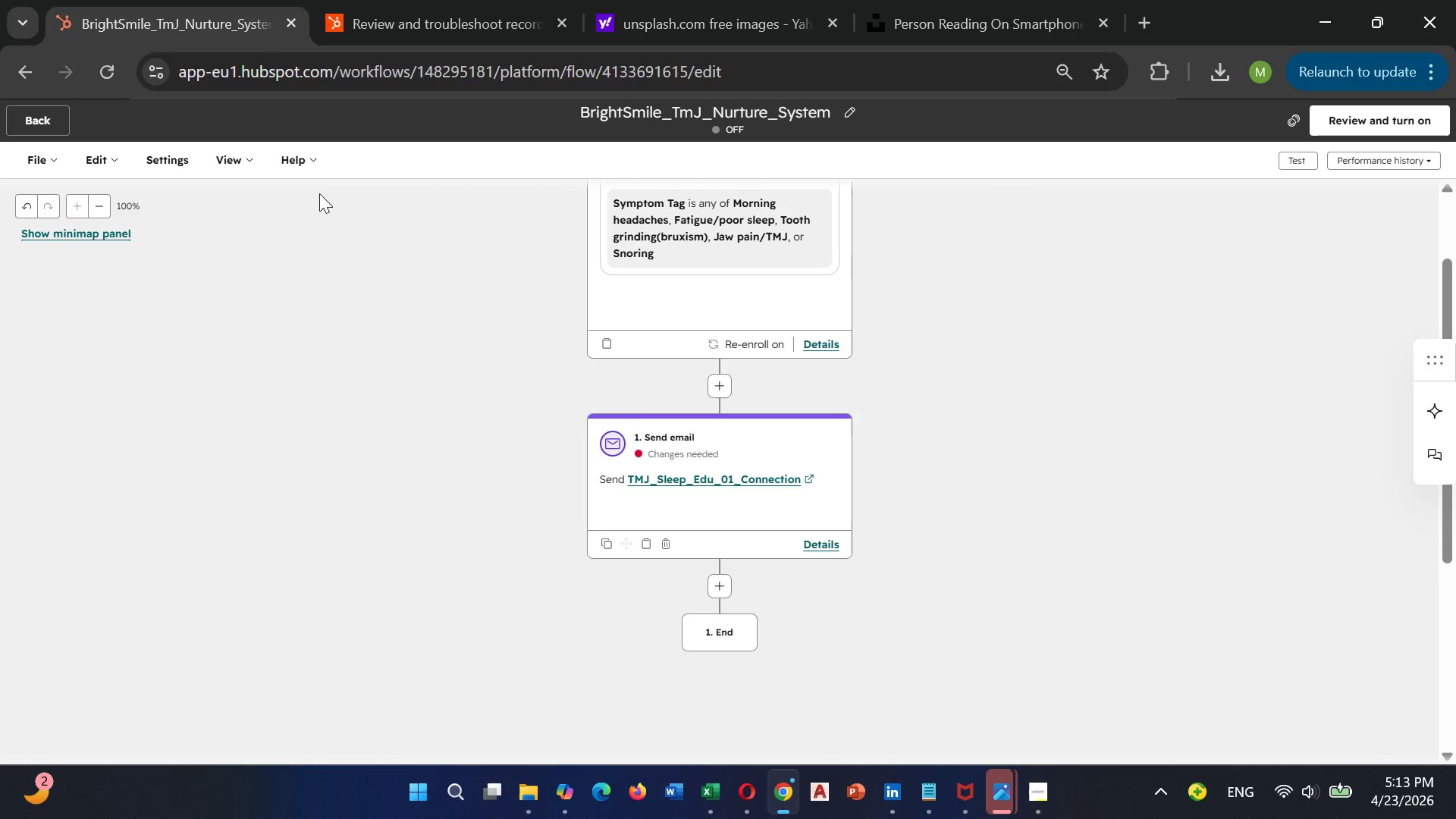 
left_click([718, 576])
 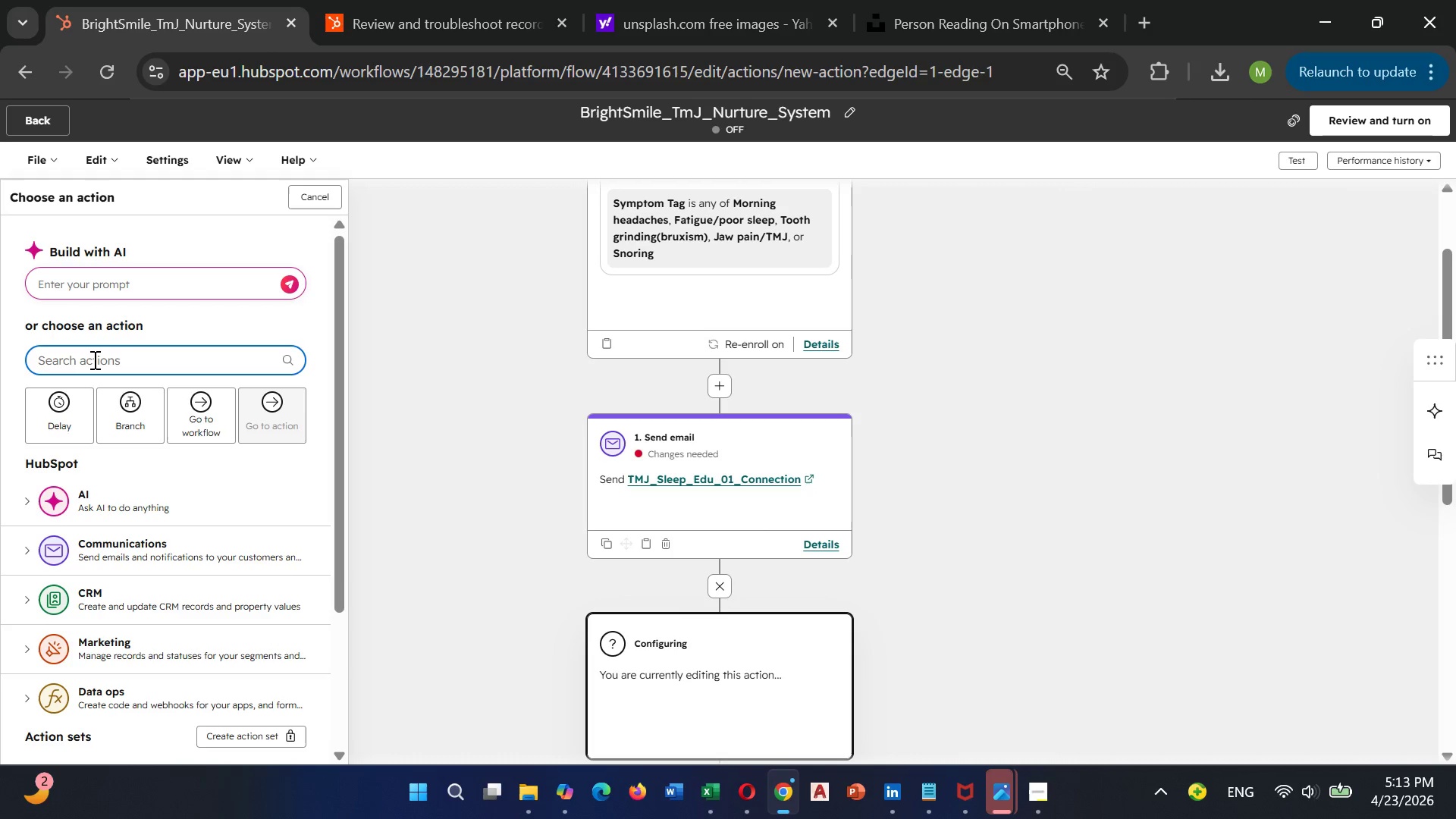 
type(send ema)
 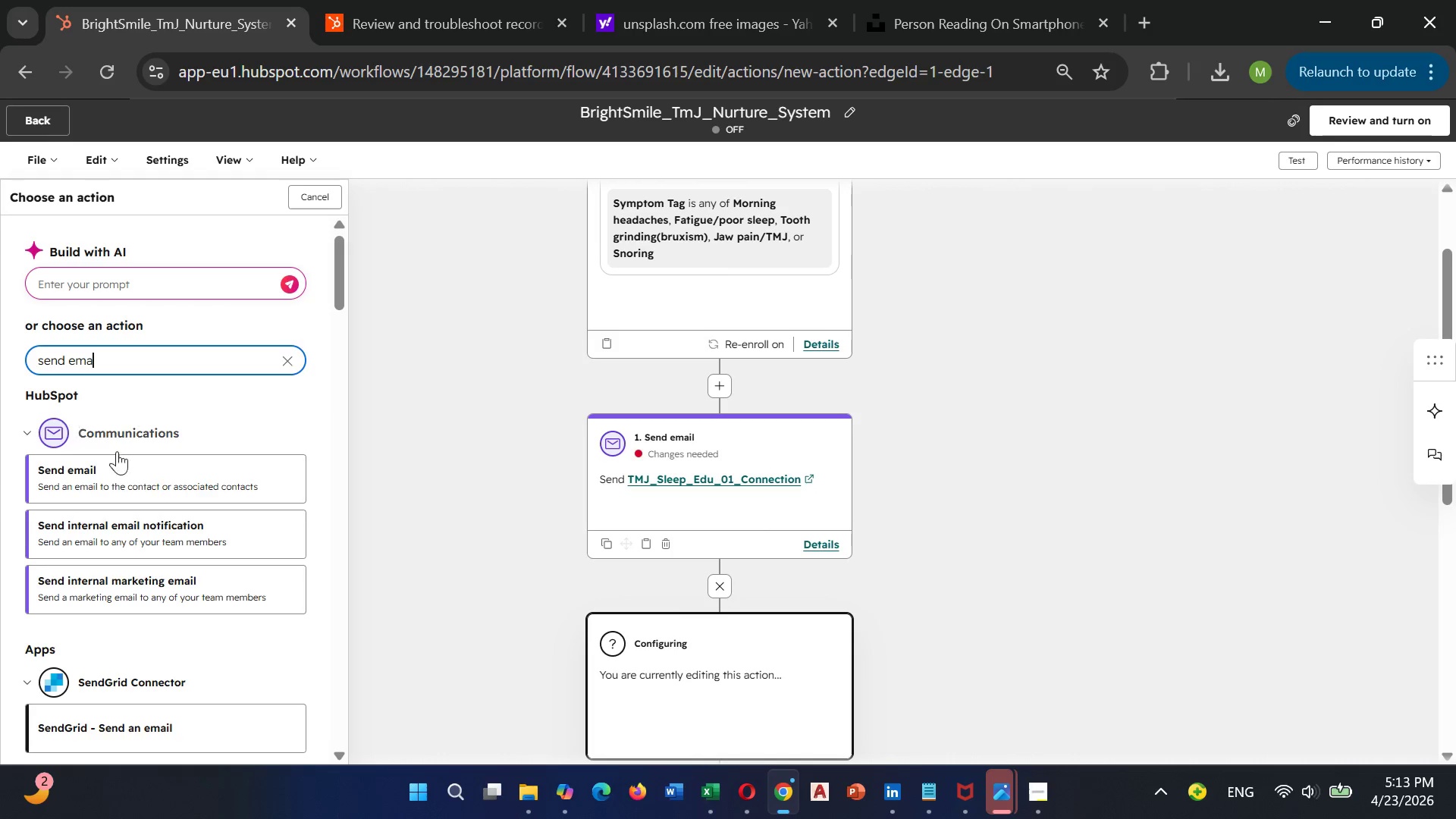 
left_click([147, 468])
 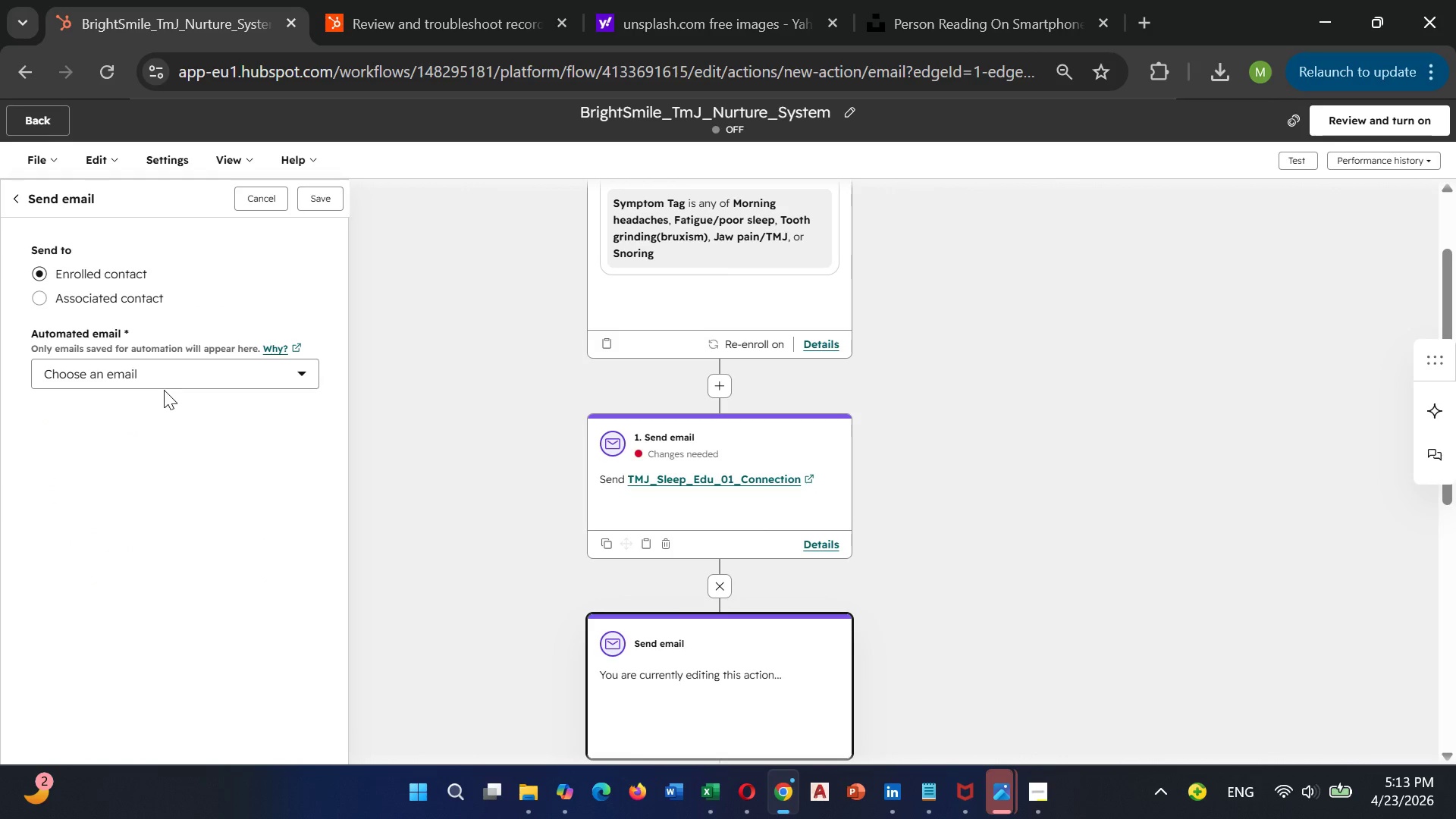 
left_click([164, 378])
 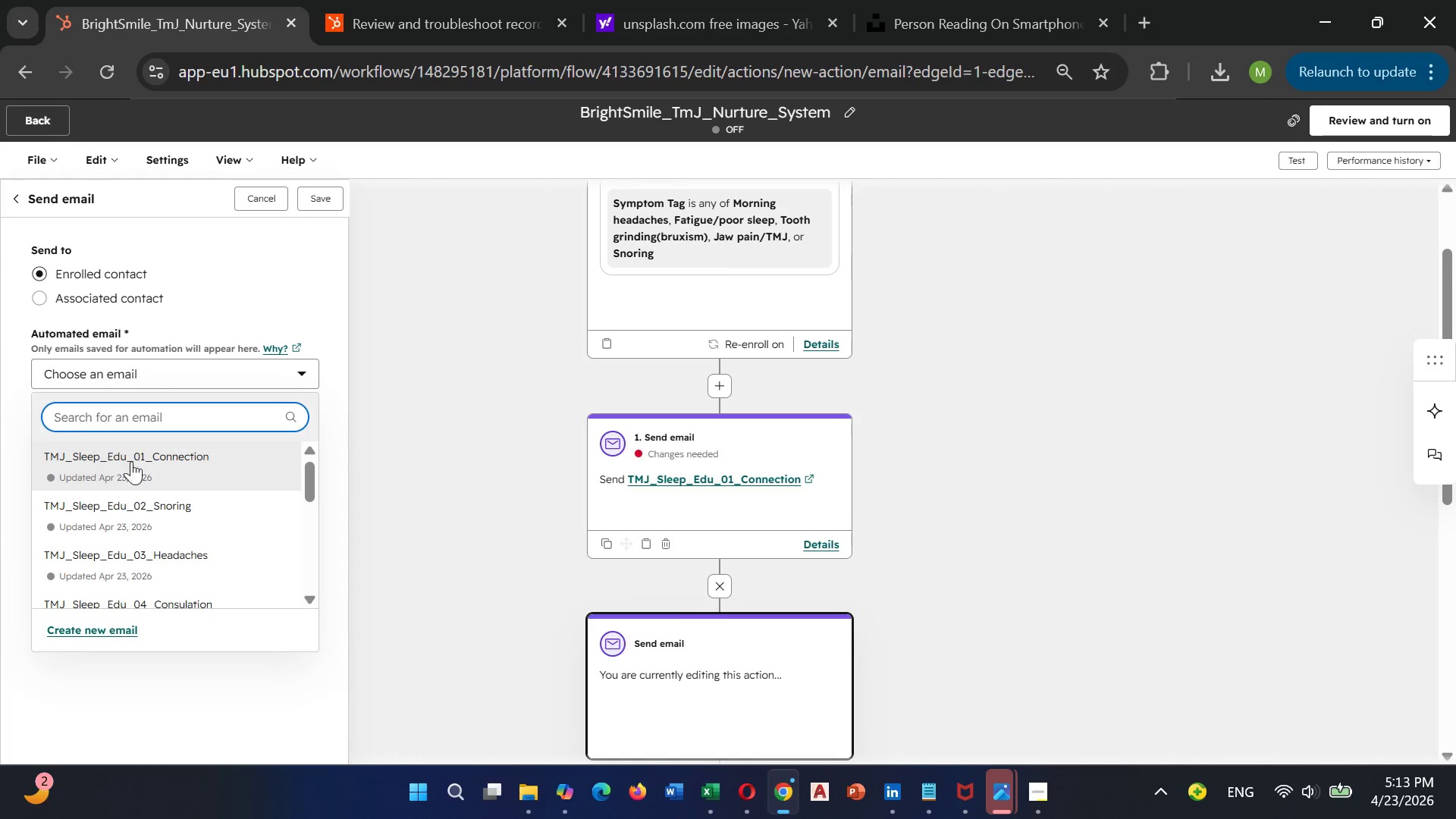 
mouse_move([126, 515])
 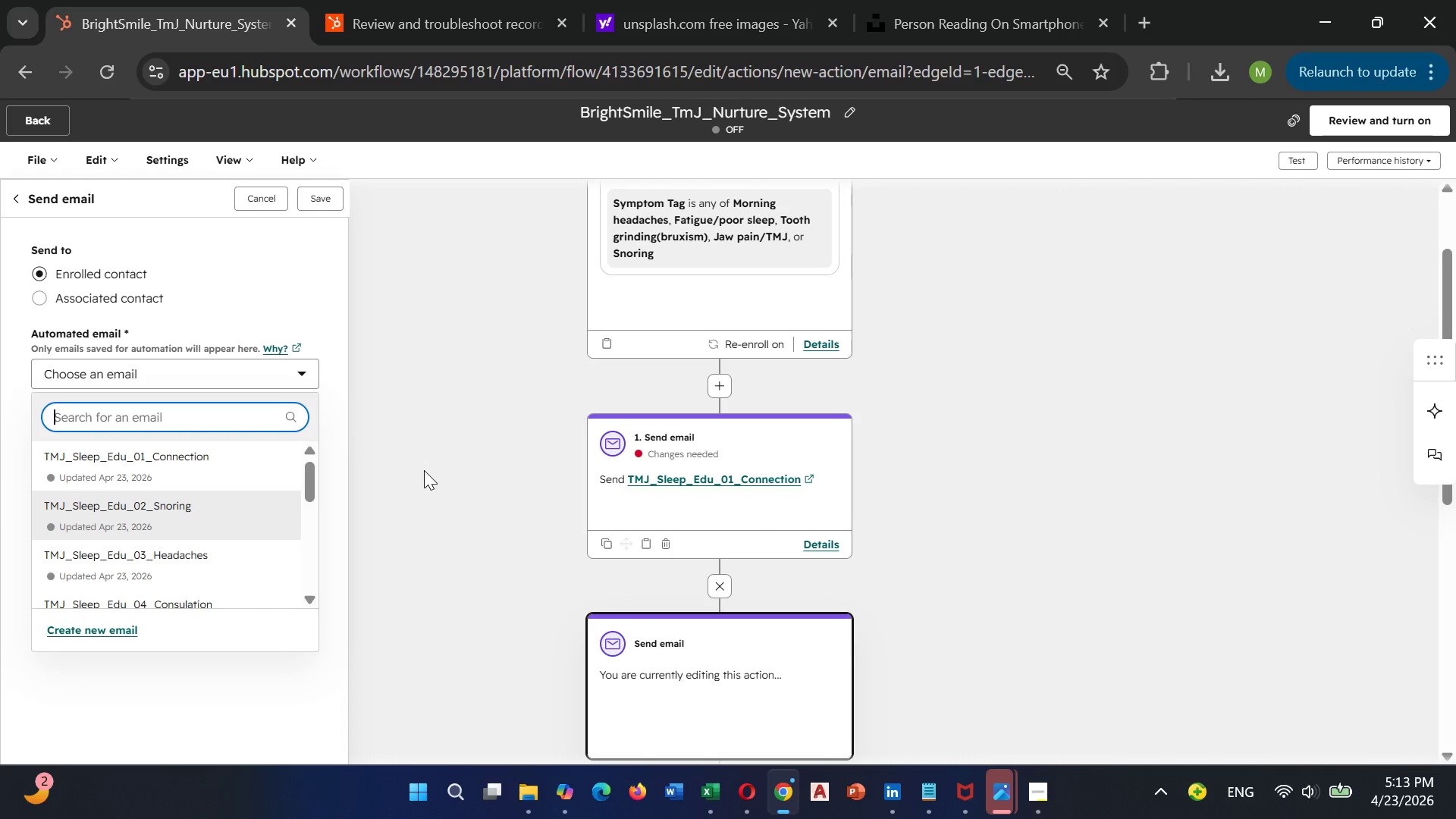 
left_click([424, 470])
 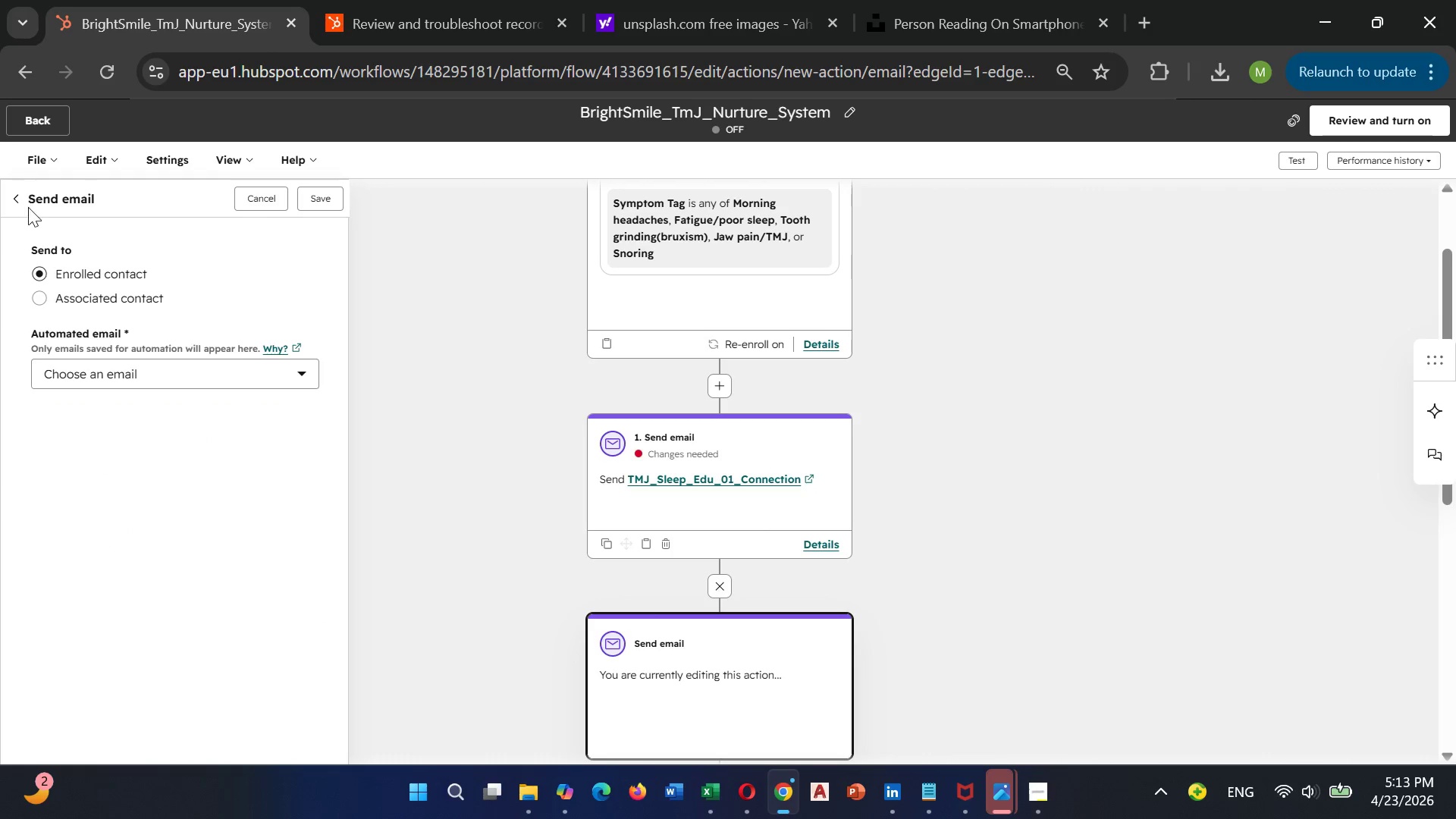 
left_click([28, 207])
 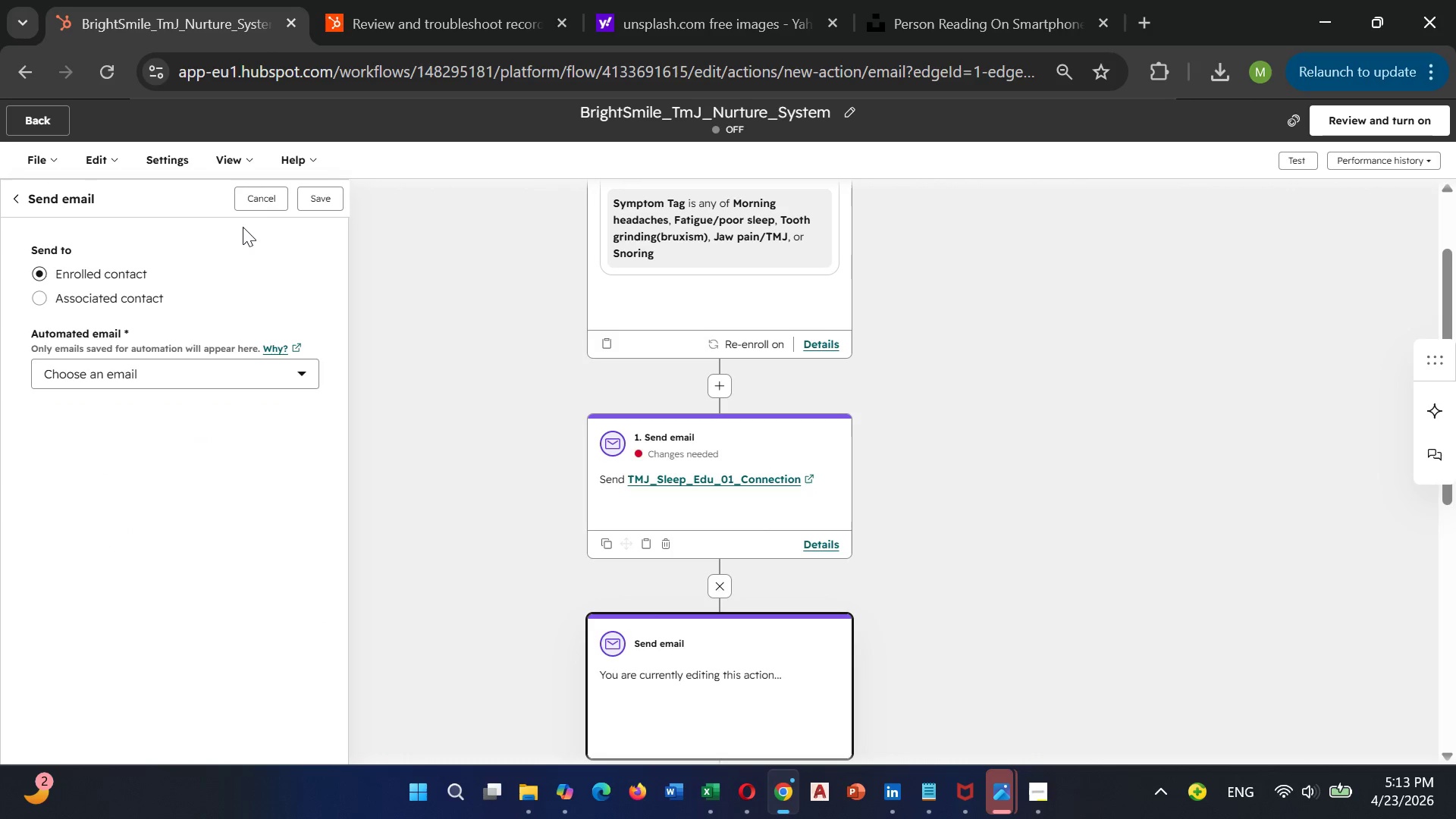 
left_click([250, 193])
 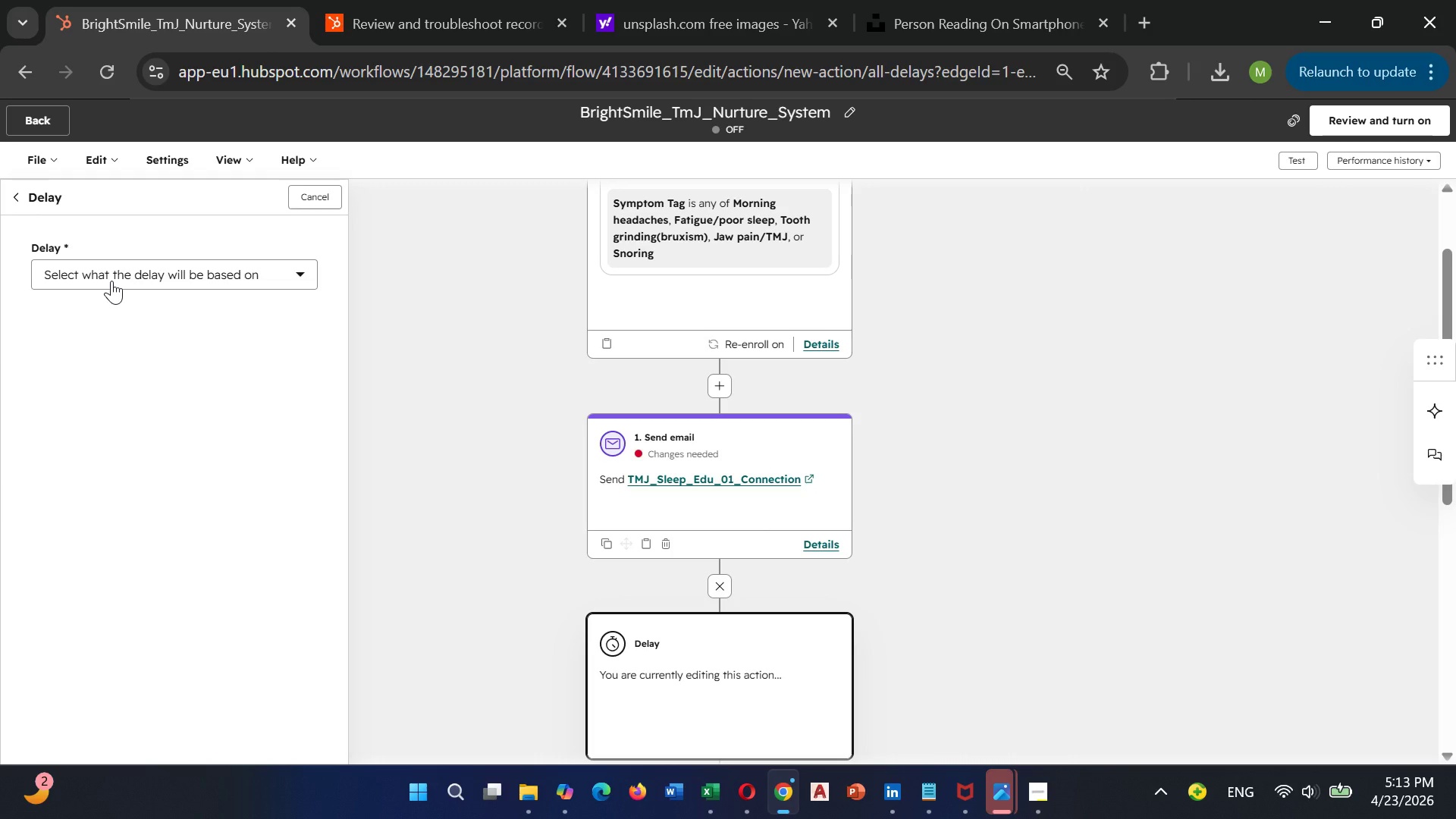 
wait(6.19)
 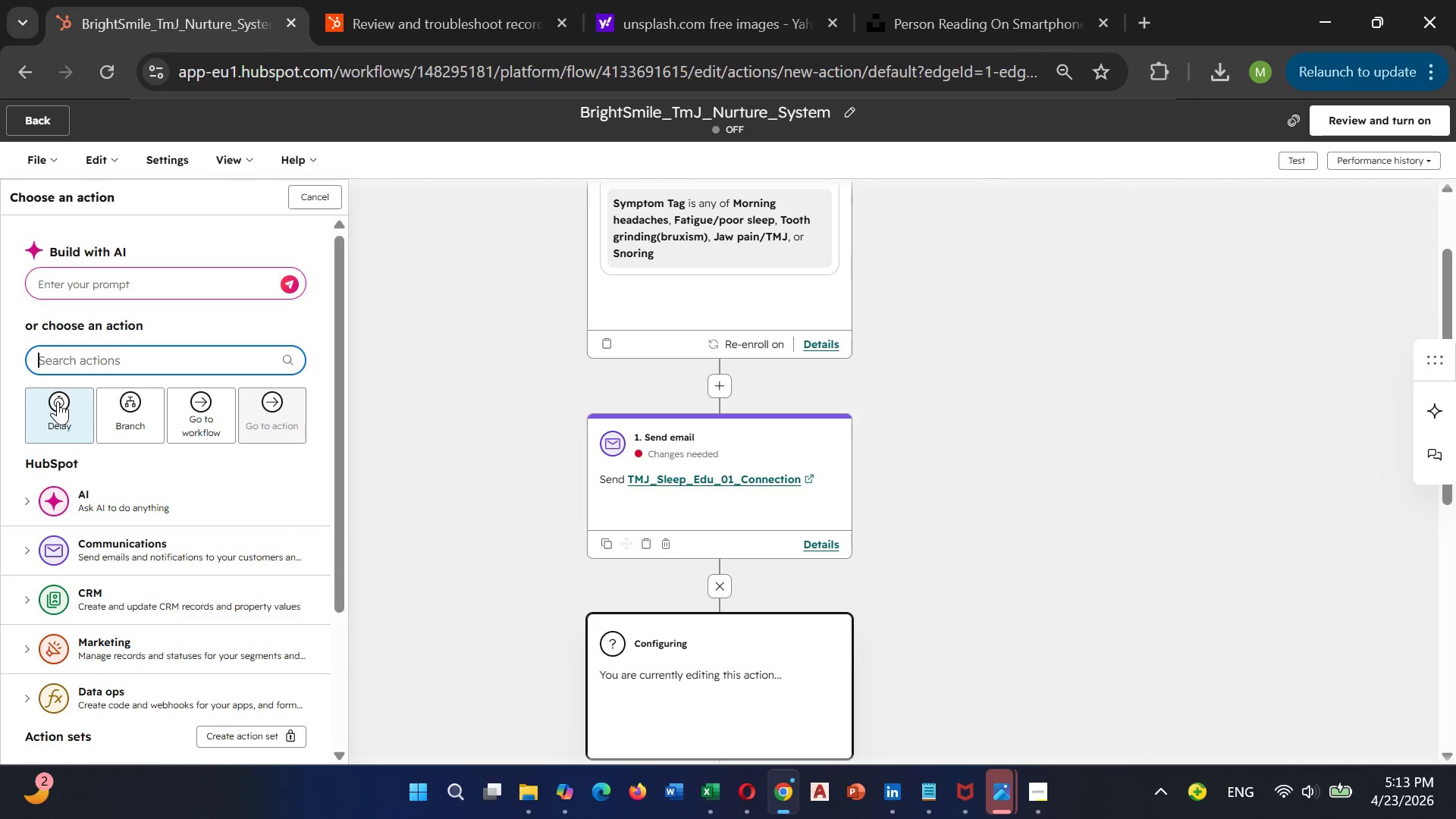 
left_click([111, 280])
 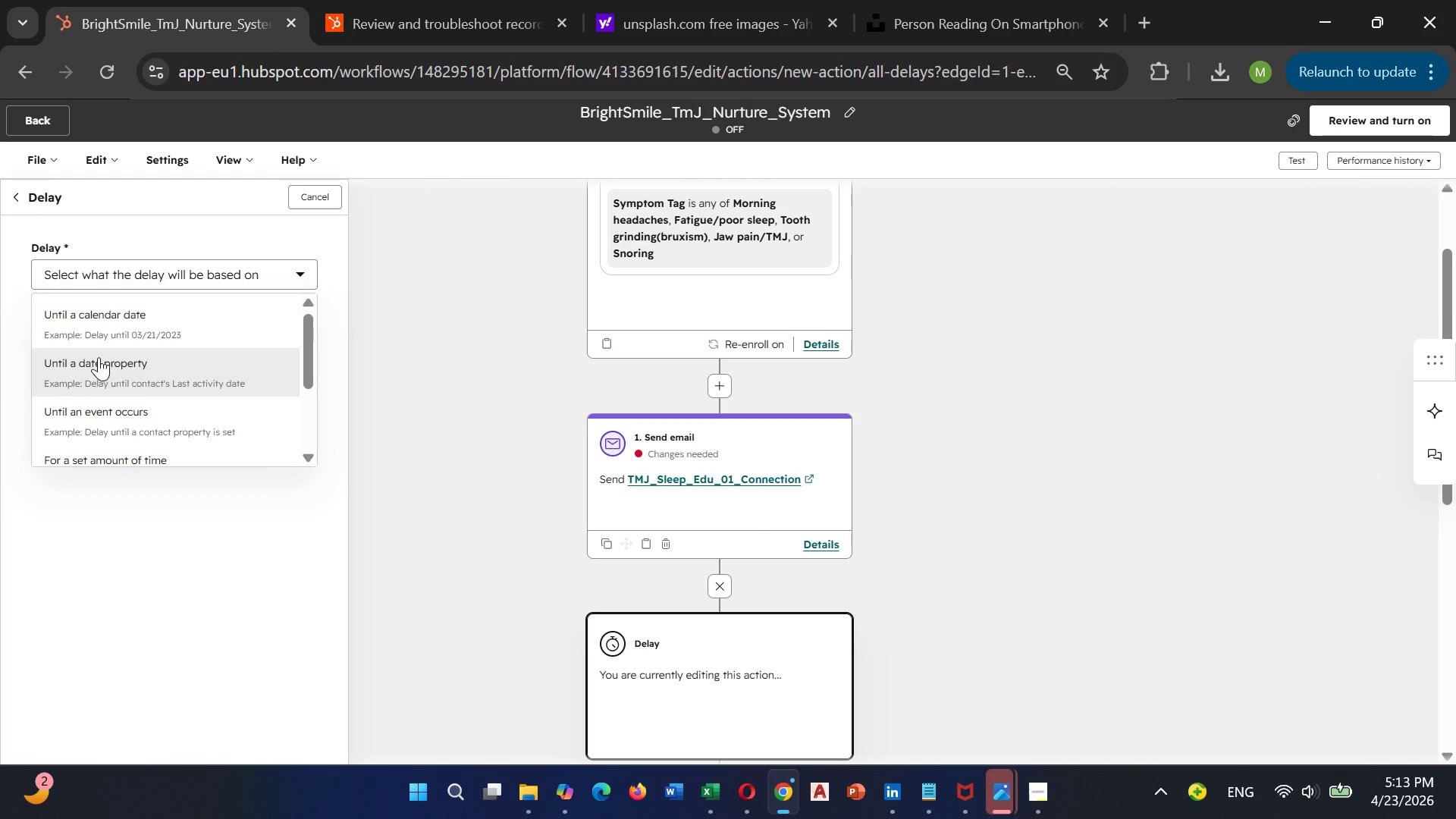 
scroll: coordinate [100, 351], scroll_direction: down, amount: 4.0
 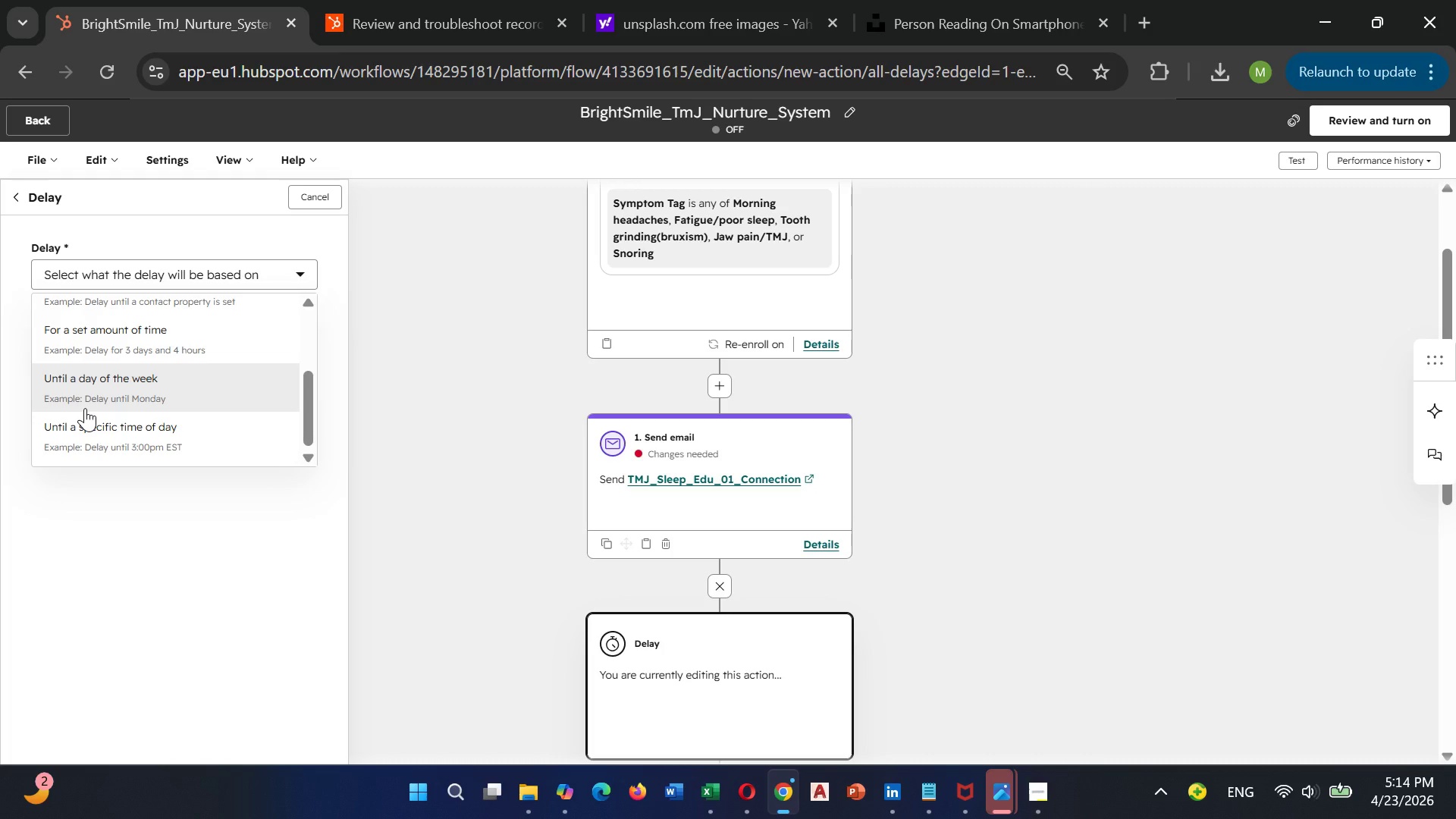 
left_click([91, 350])
 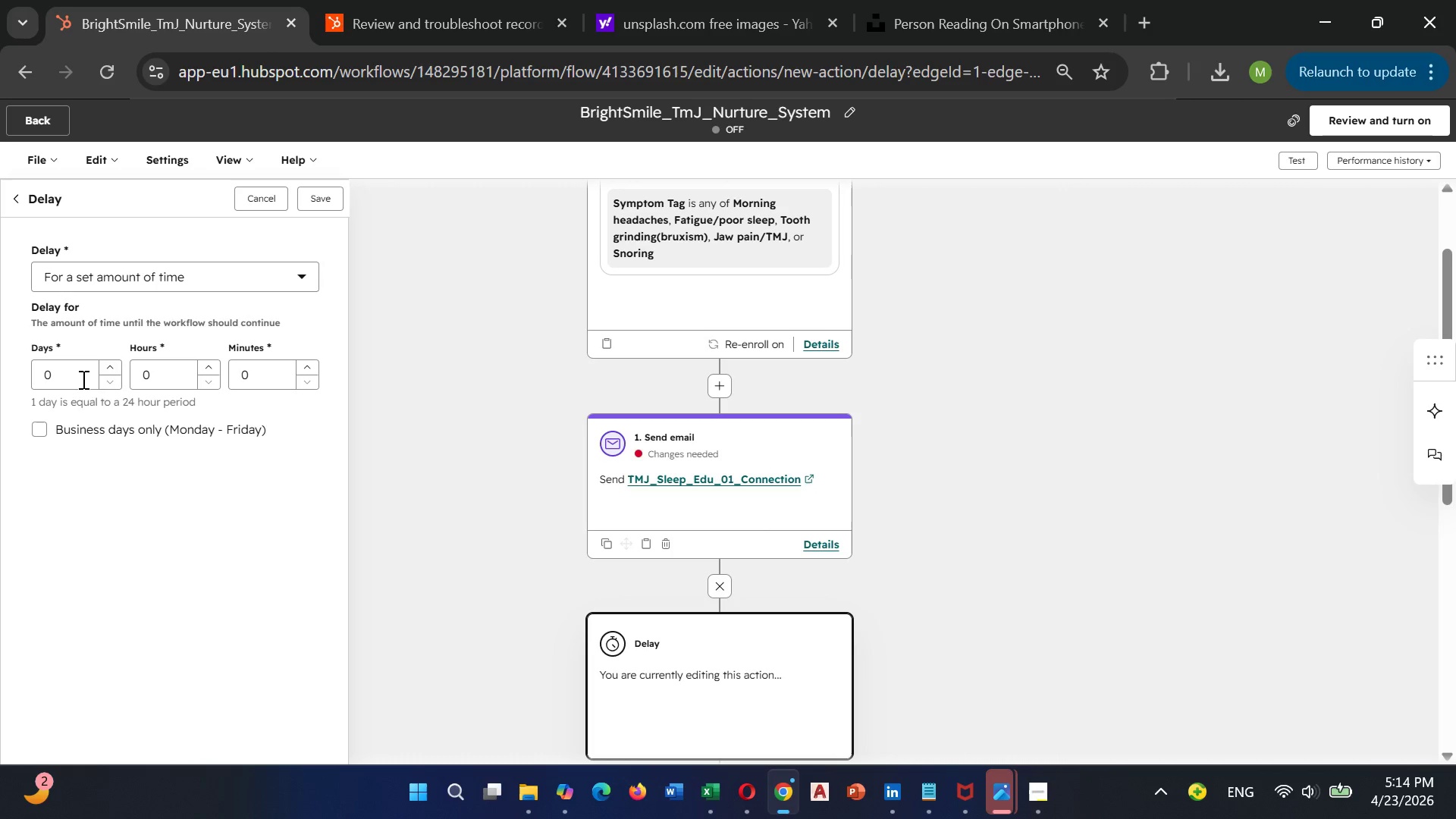 
left_click([82, 378])
 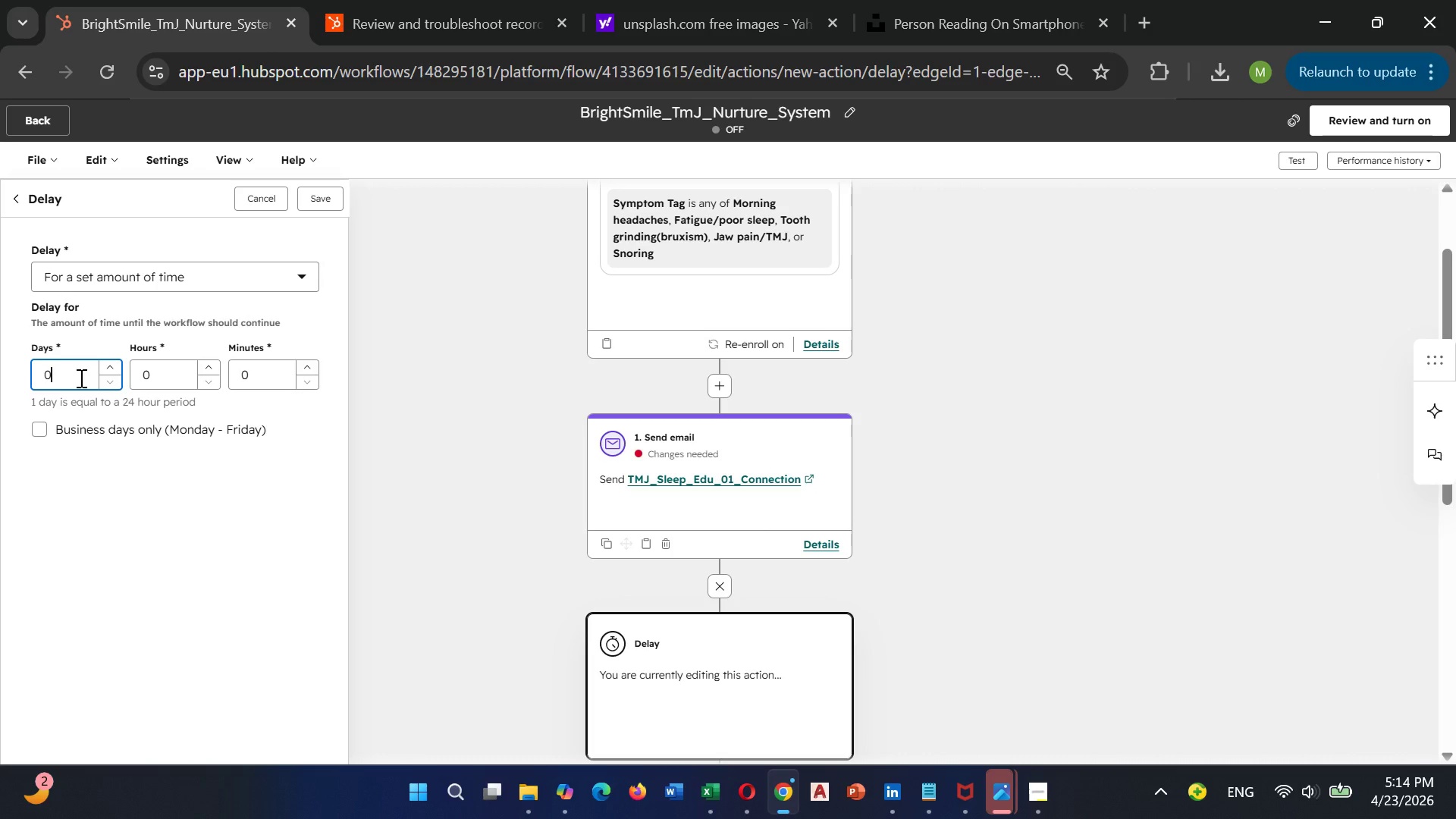 
key(Backspace)
 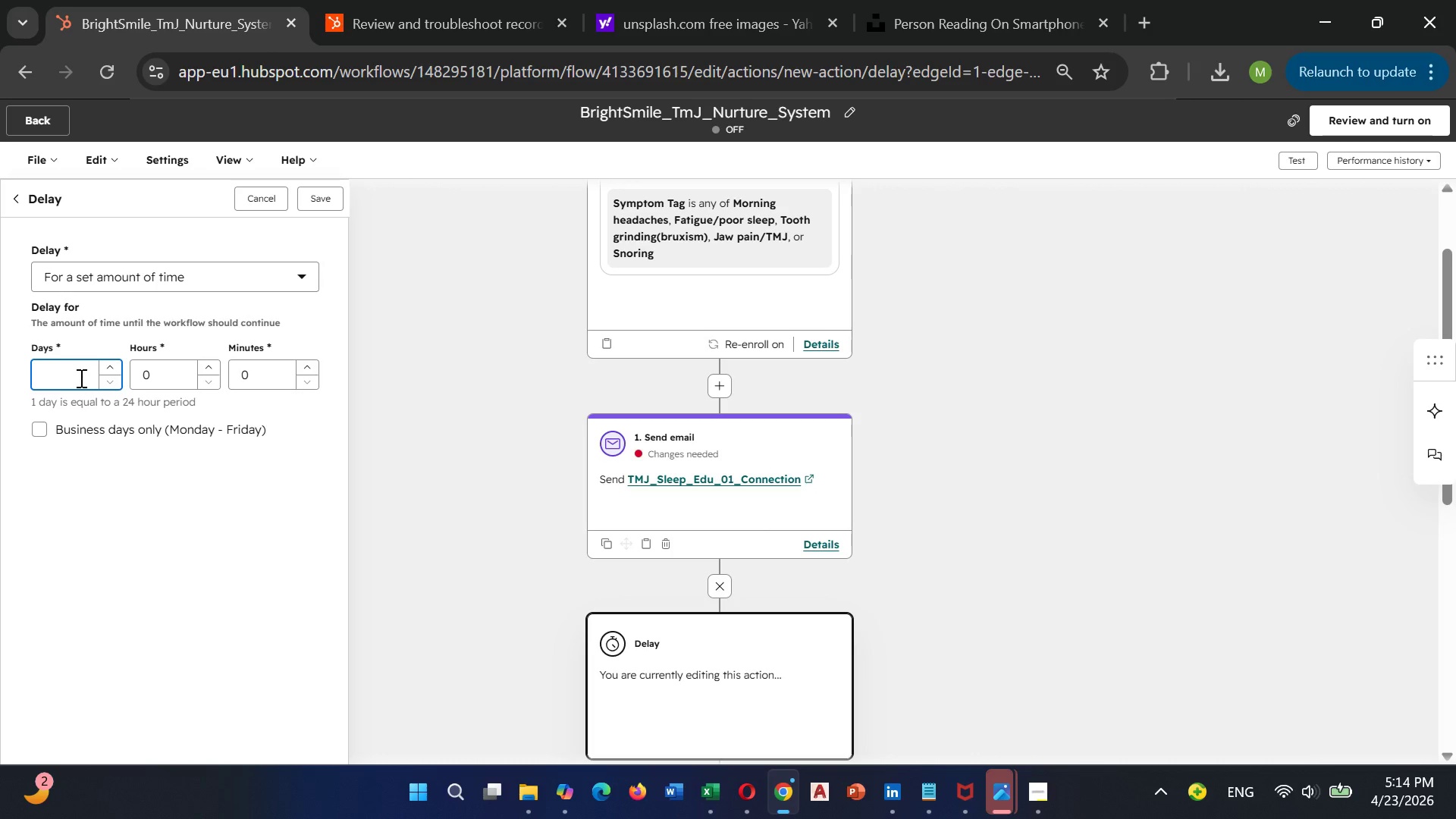 
key(3)
 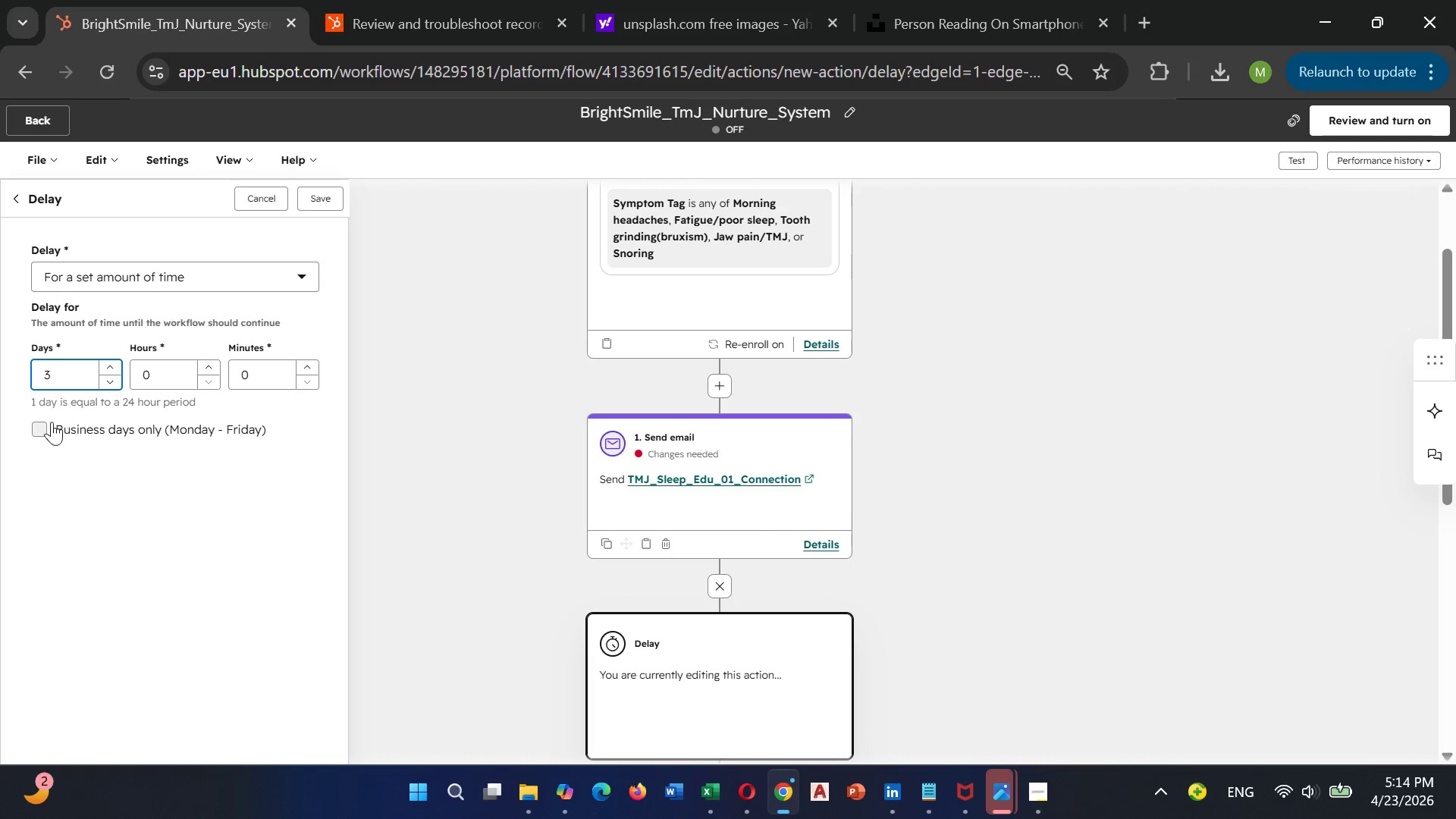 
left_click([38, 428])
 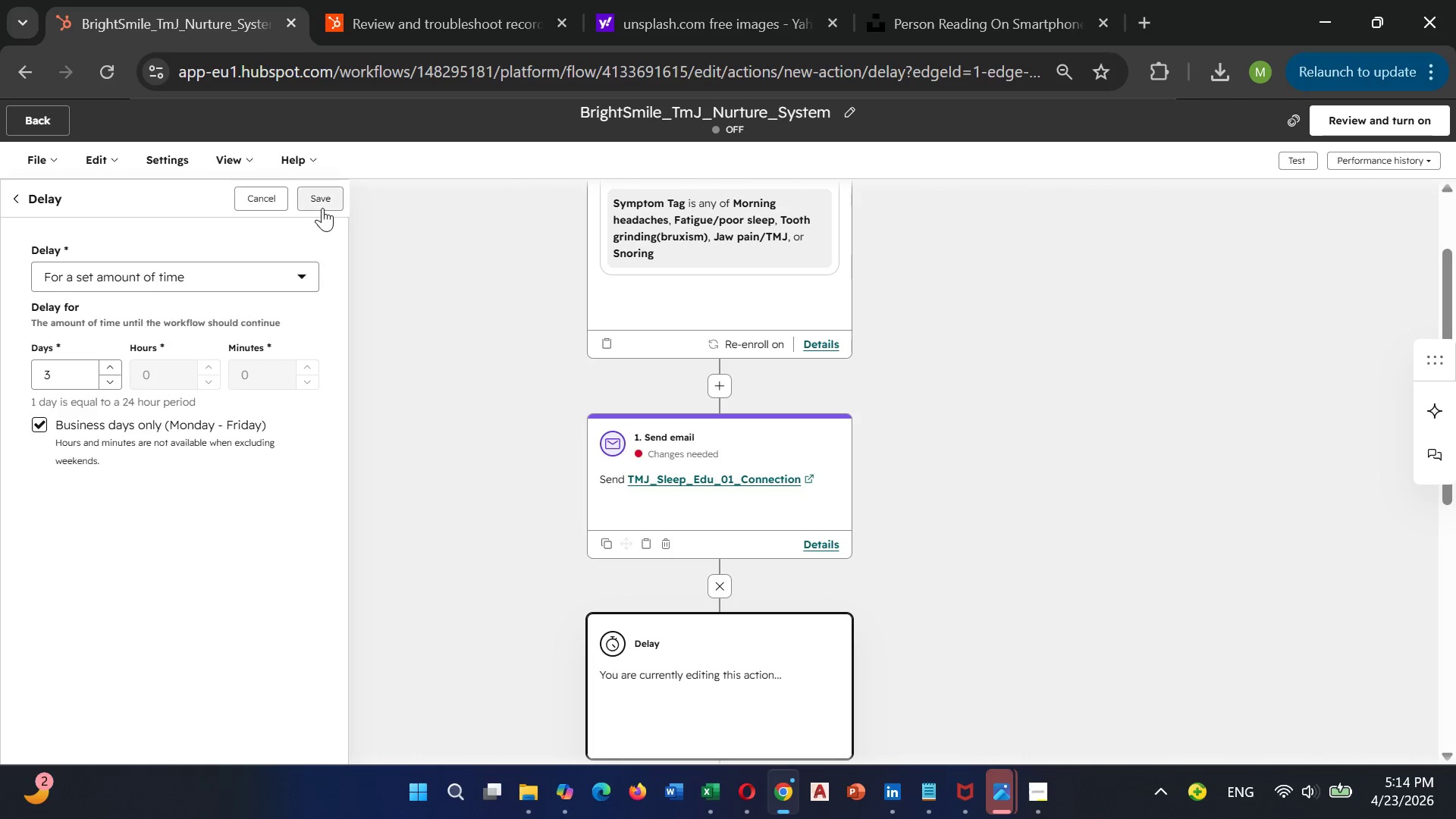 
left_click([322, 208])
 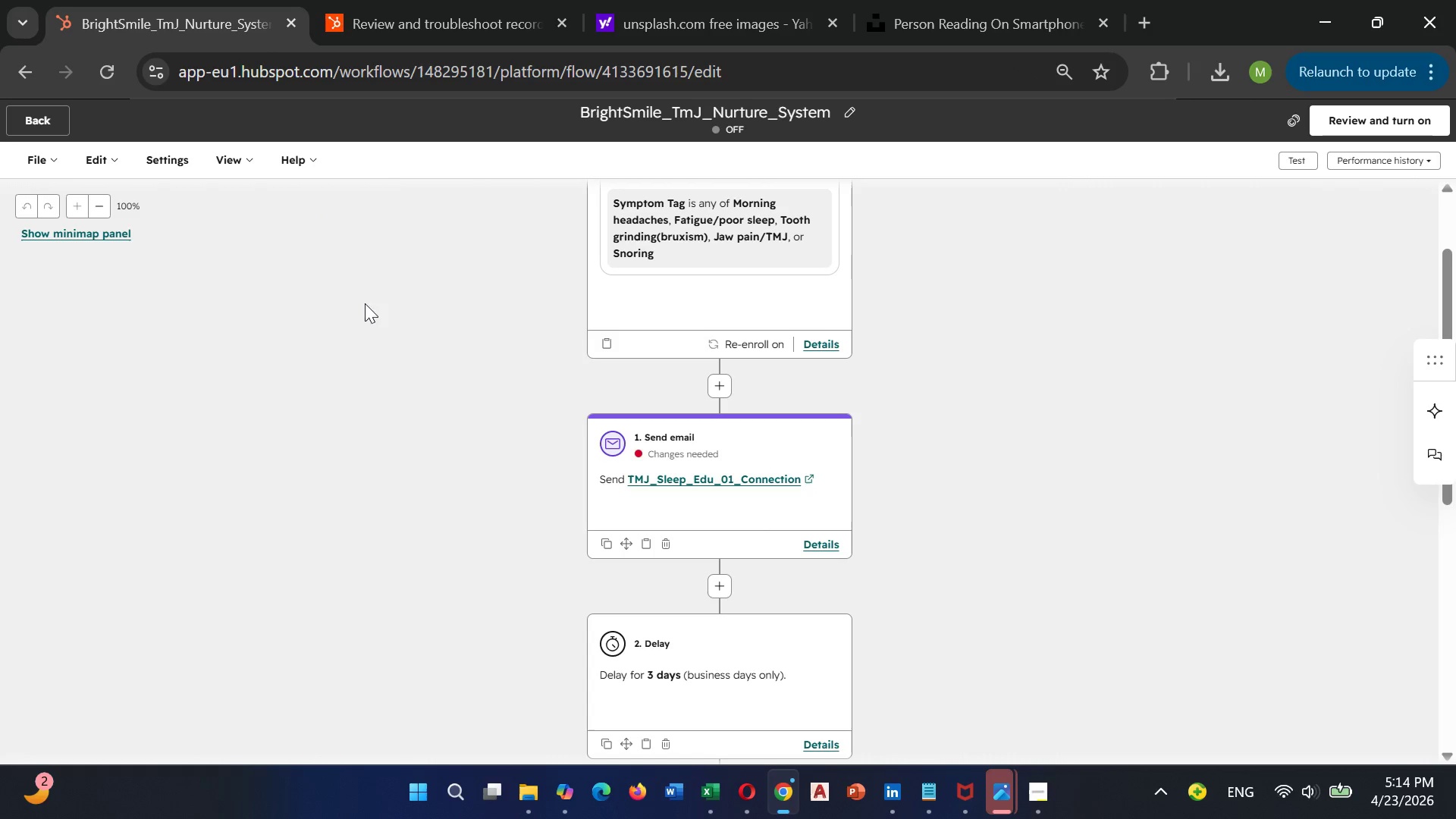 
scroll: coordinate [571, 524], scroll_direction: down, amount: 3.0
 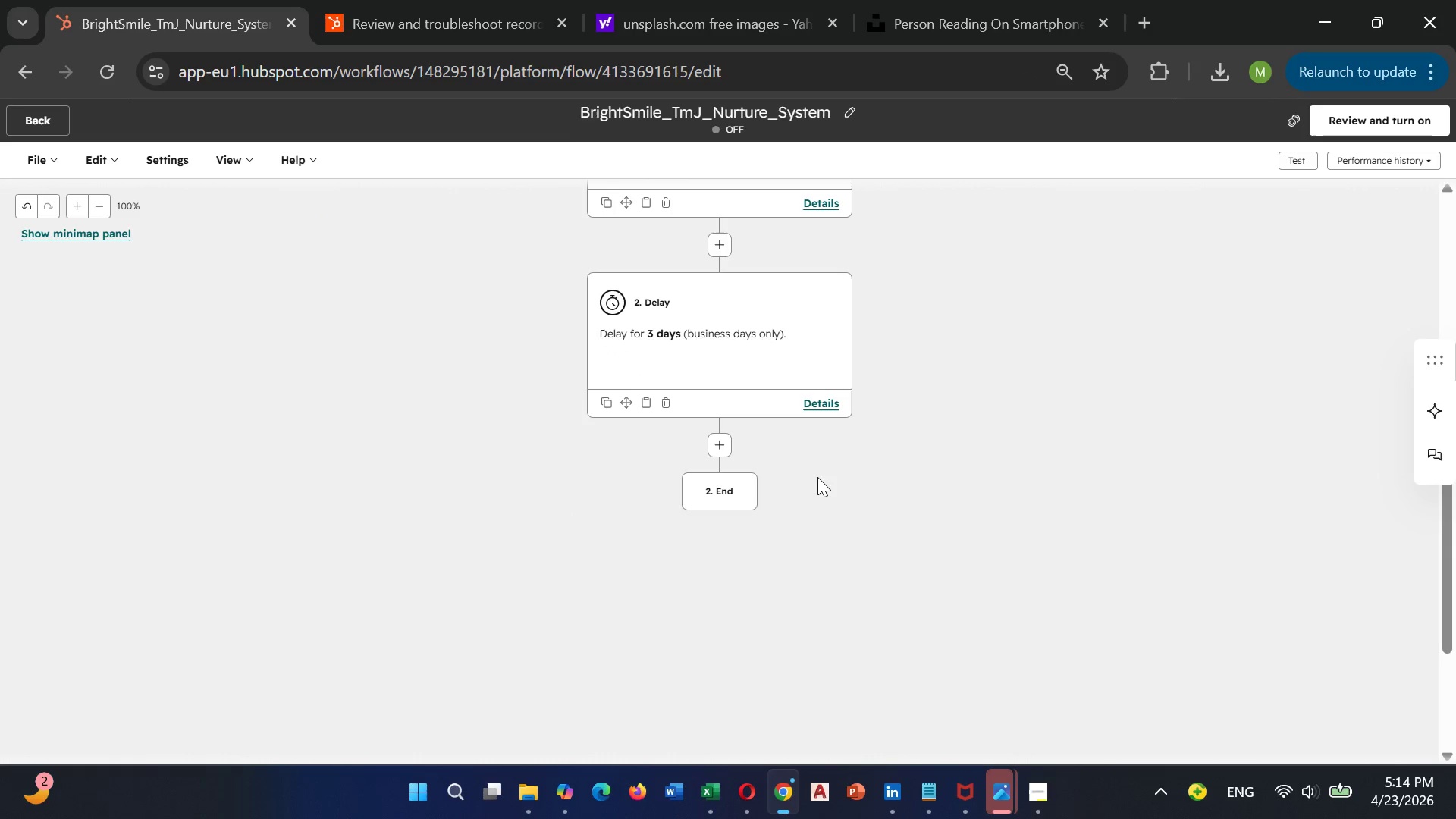 
left_click([717, 443])
 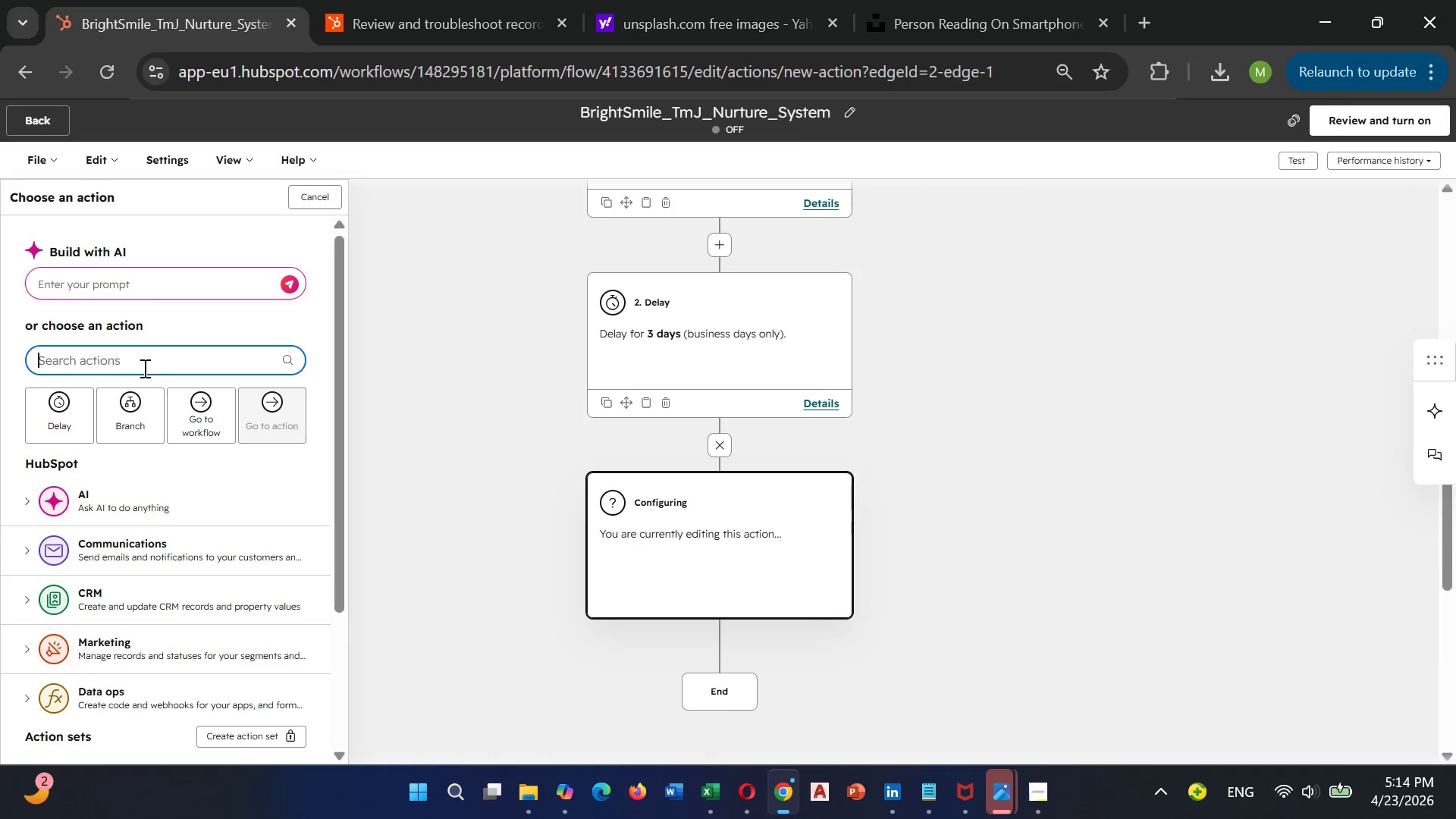 
left_click([143, 359])
 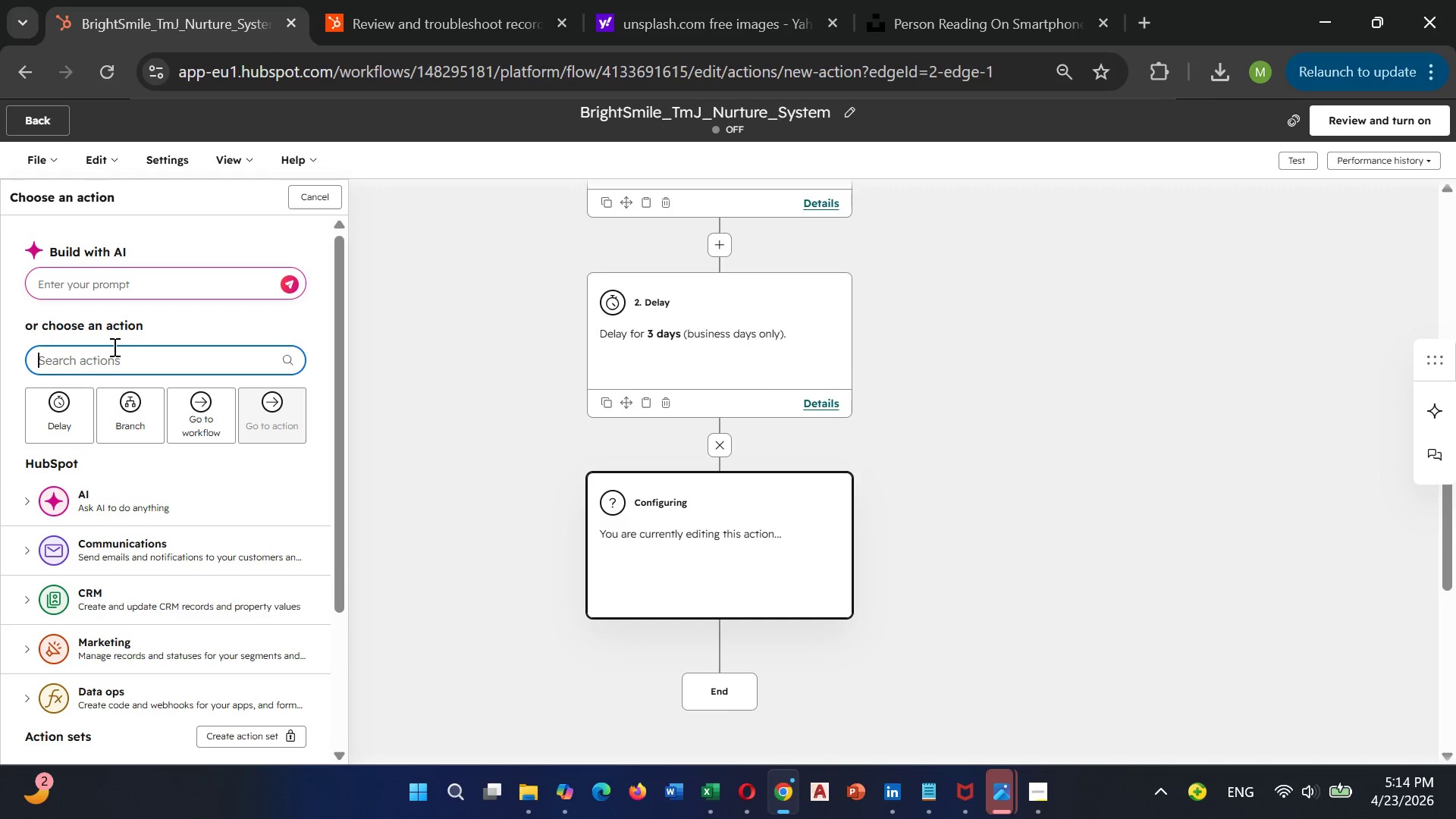 
wait(15.72)
 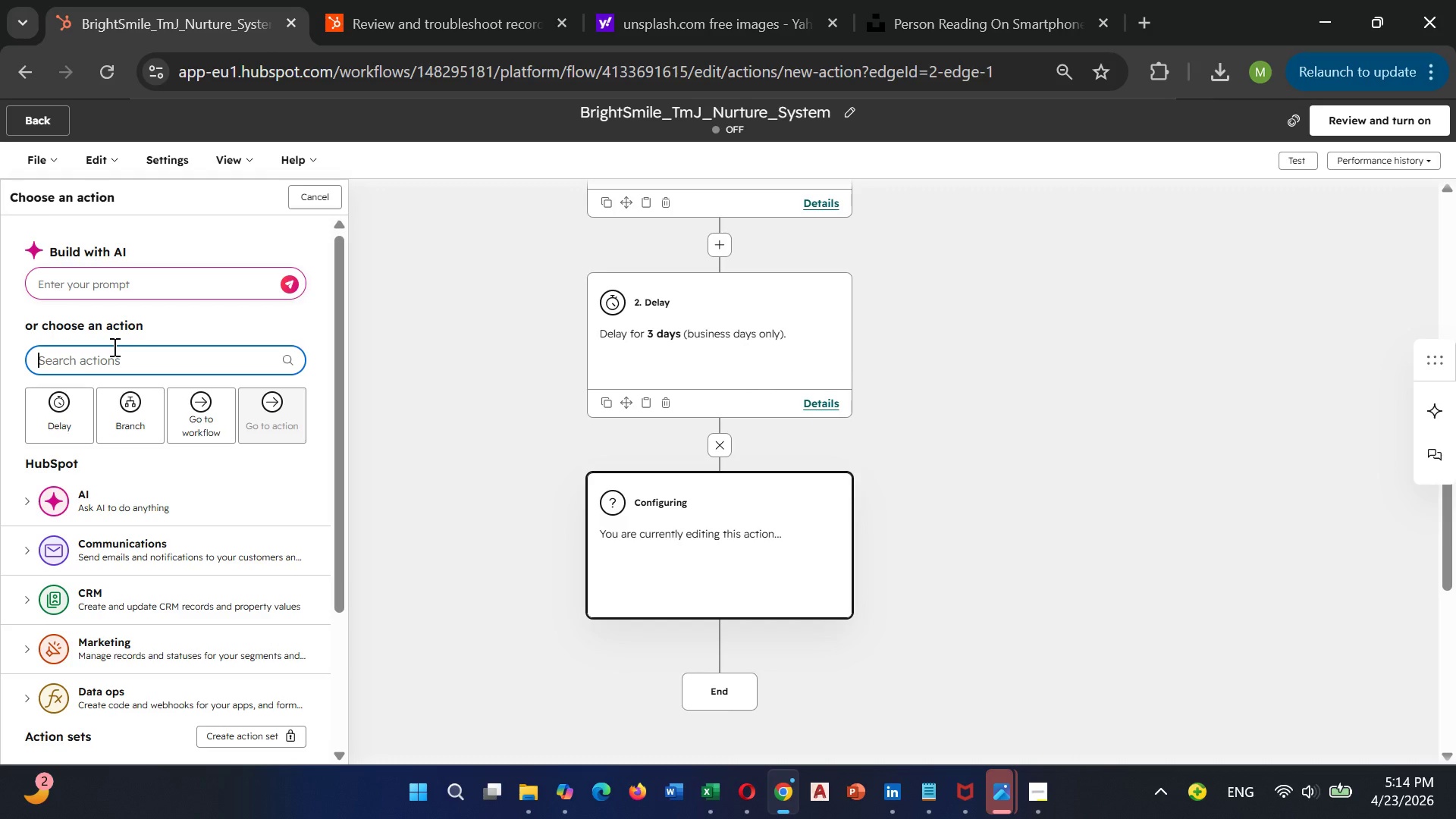 
type(send)
 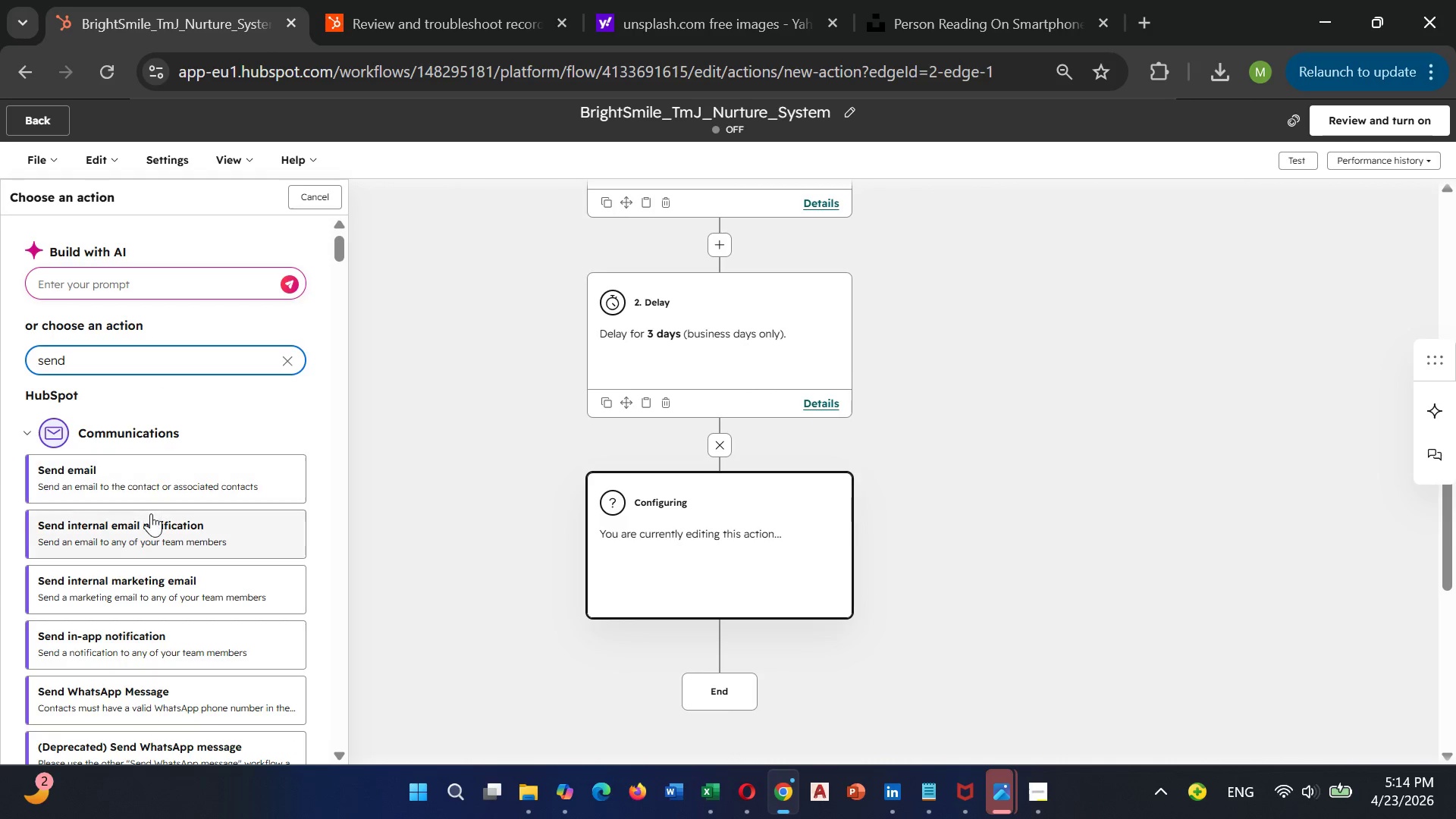 
left_click([172, 480])
 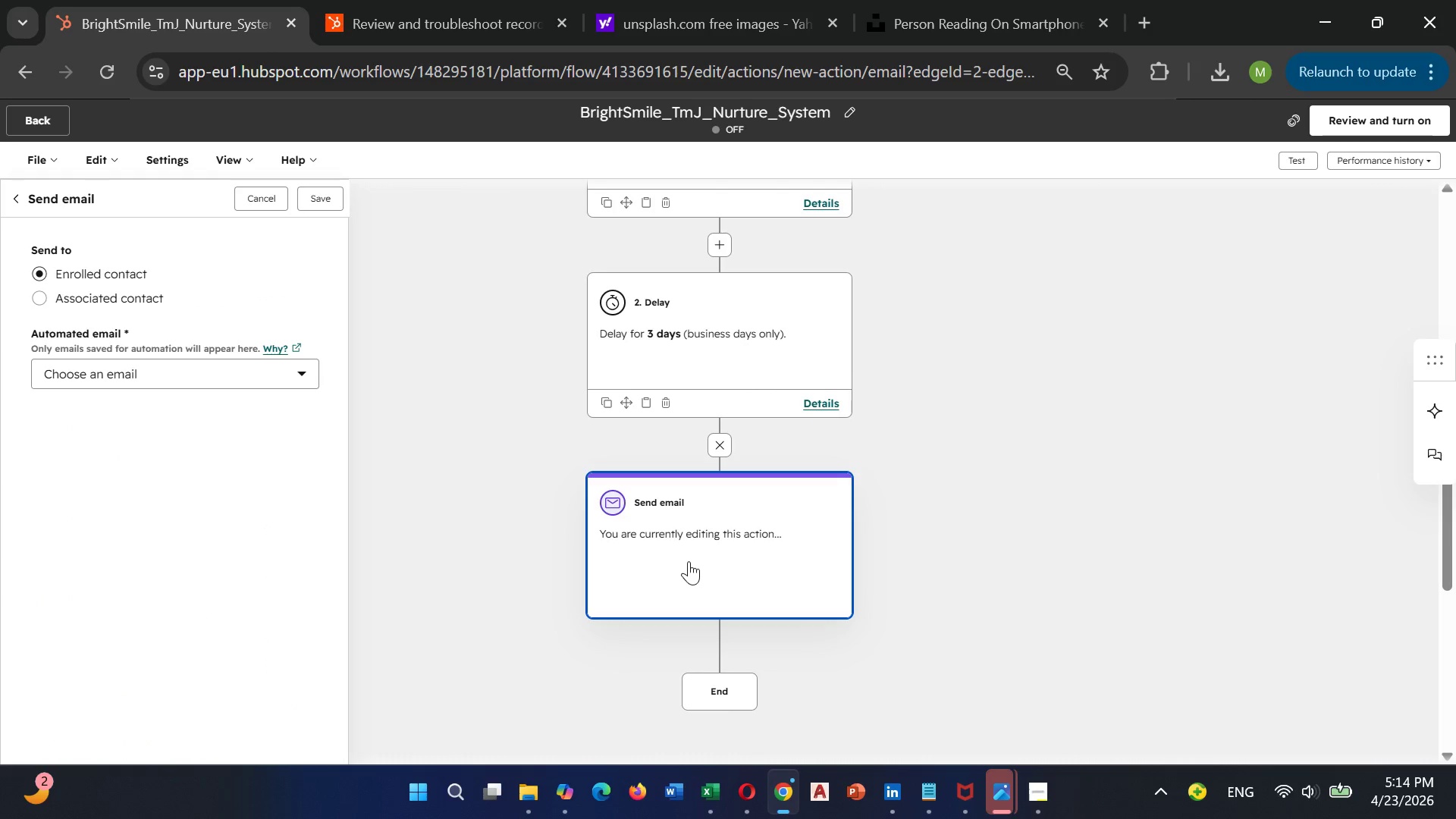 
left_click([687, 549])
 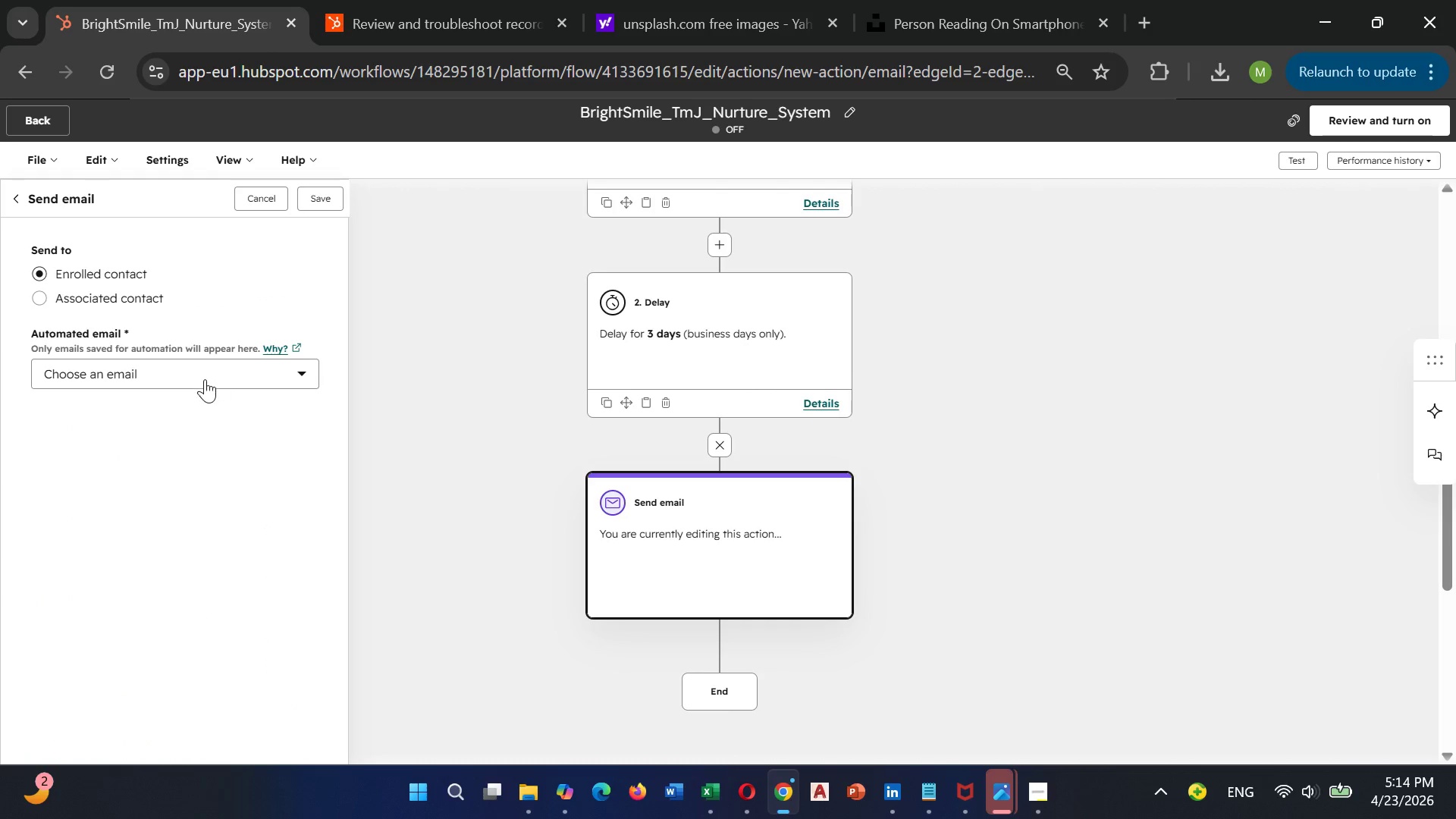 
left_click([205, 379])
 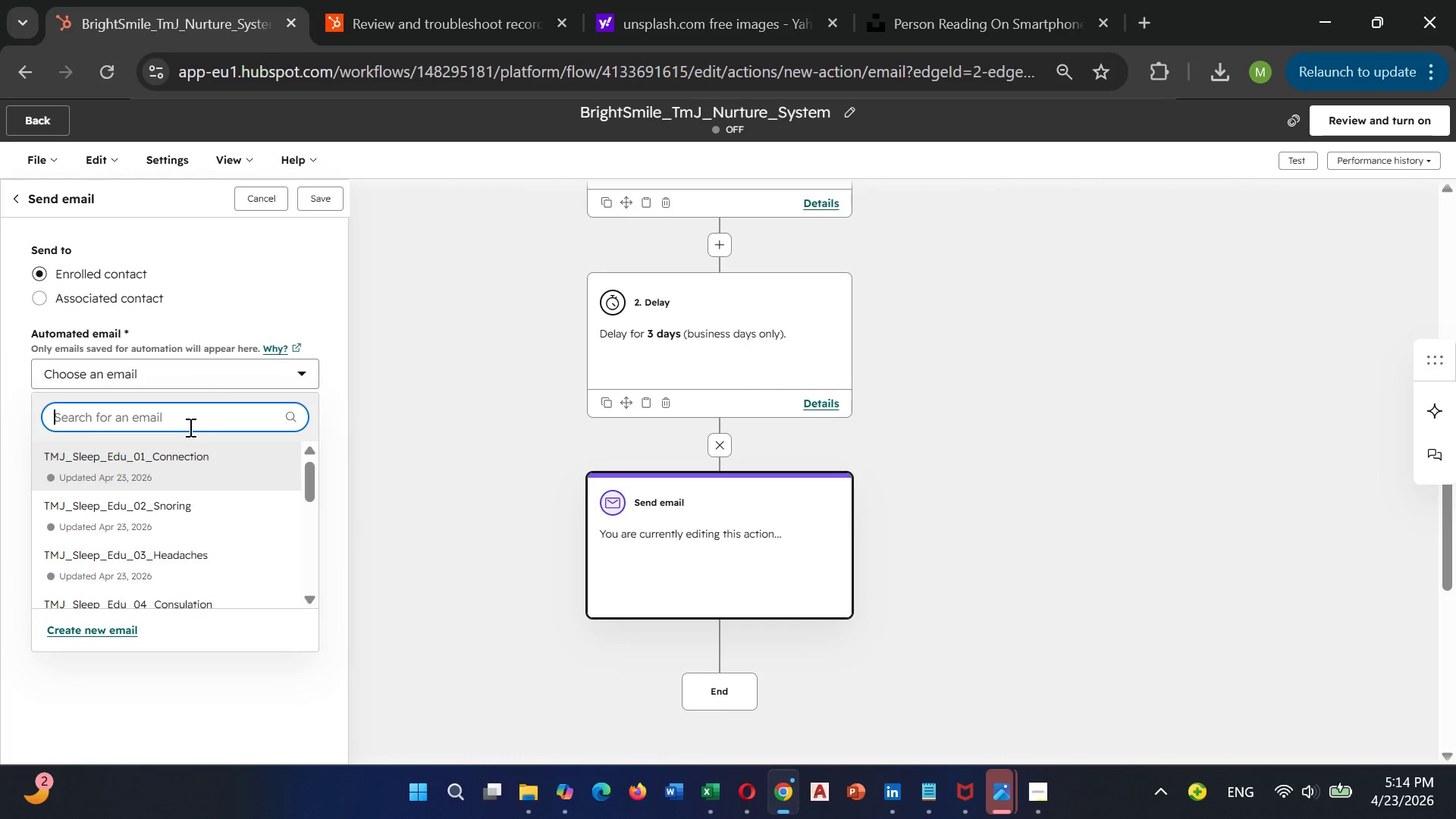 
mouse_move([127, 557])
 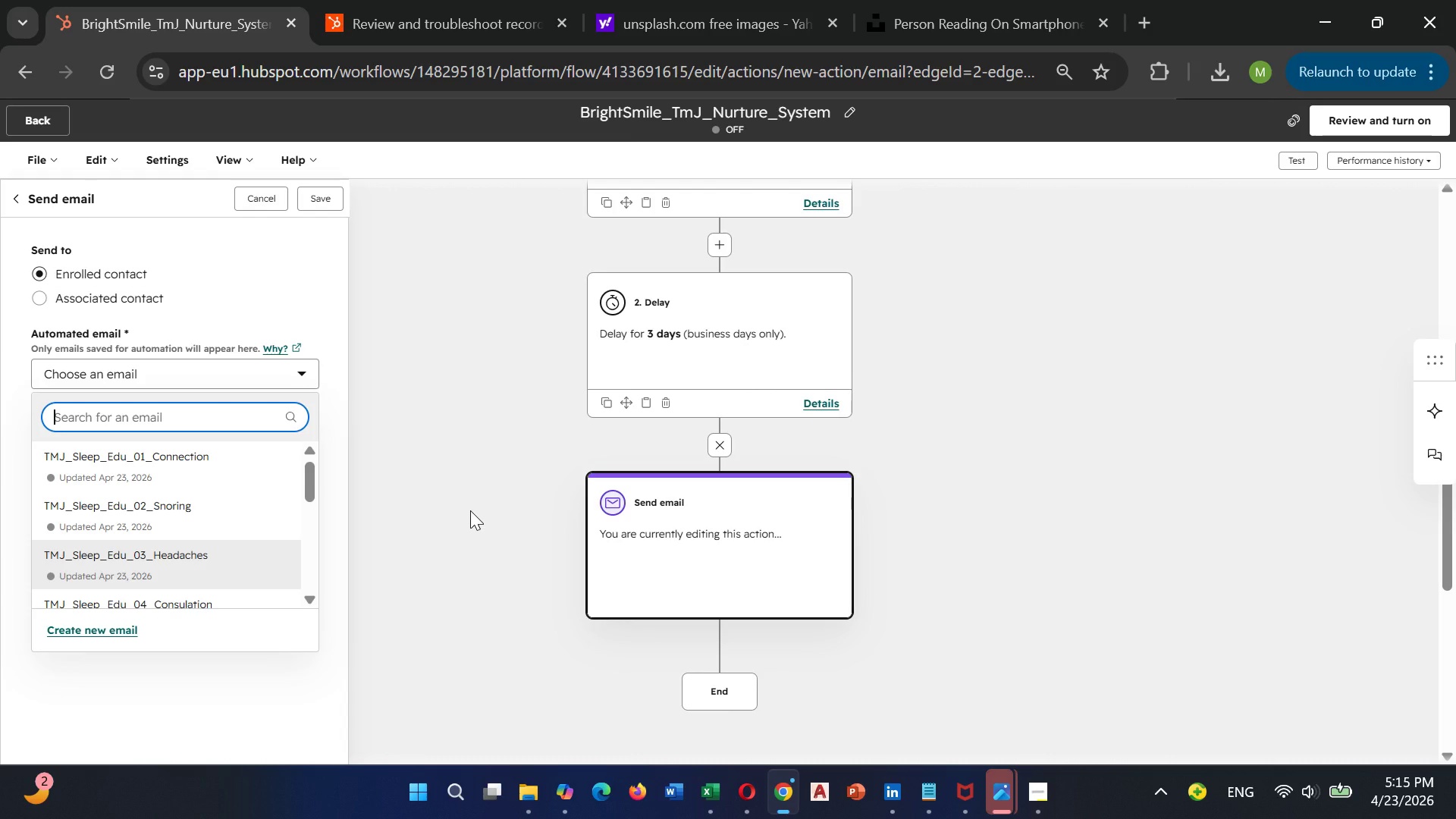 
wait(8.37)
 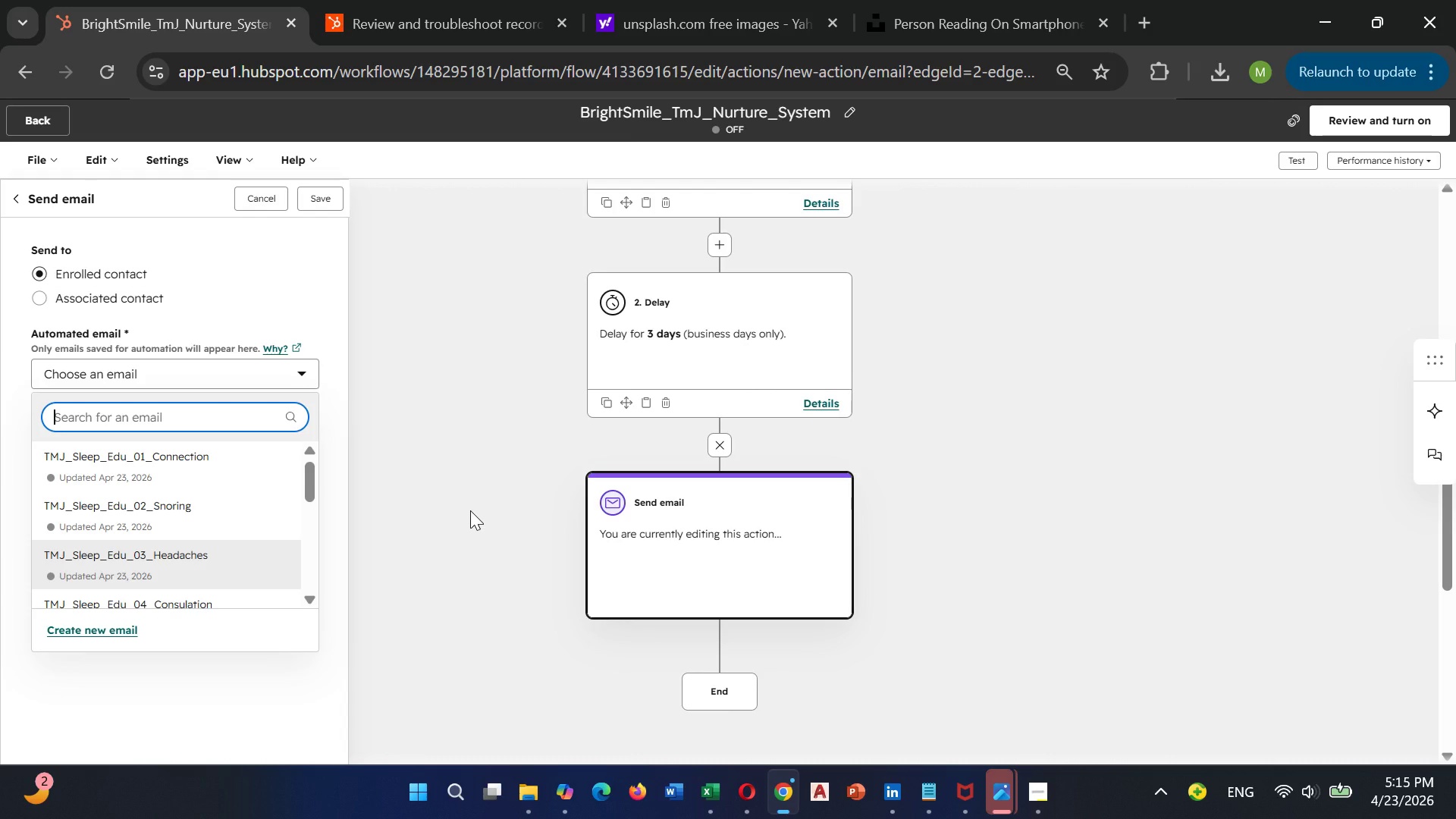 
mouse_move([260, 468])
 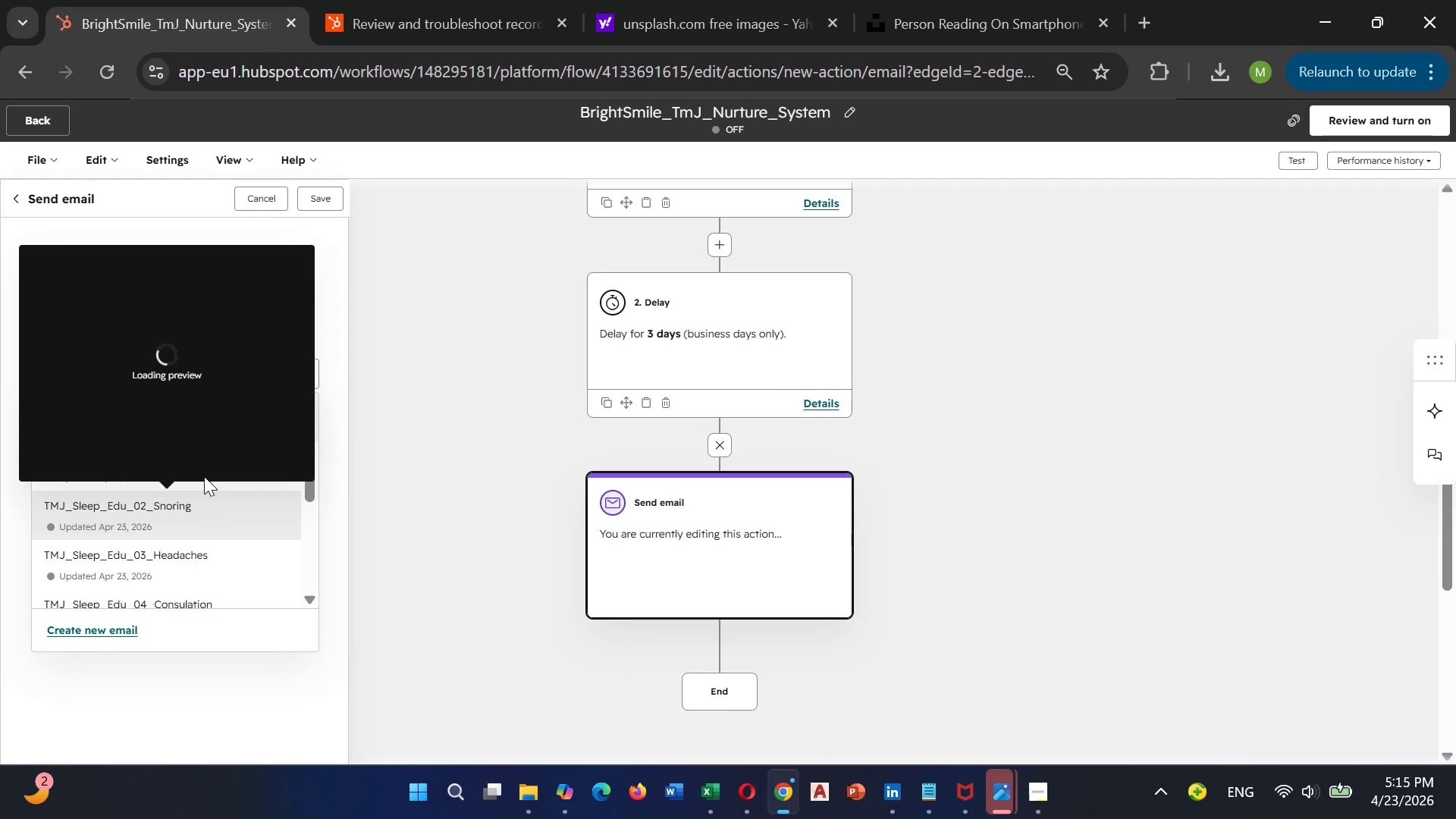 
left_click([169, 509])
 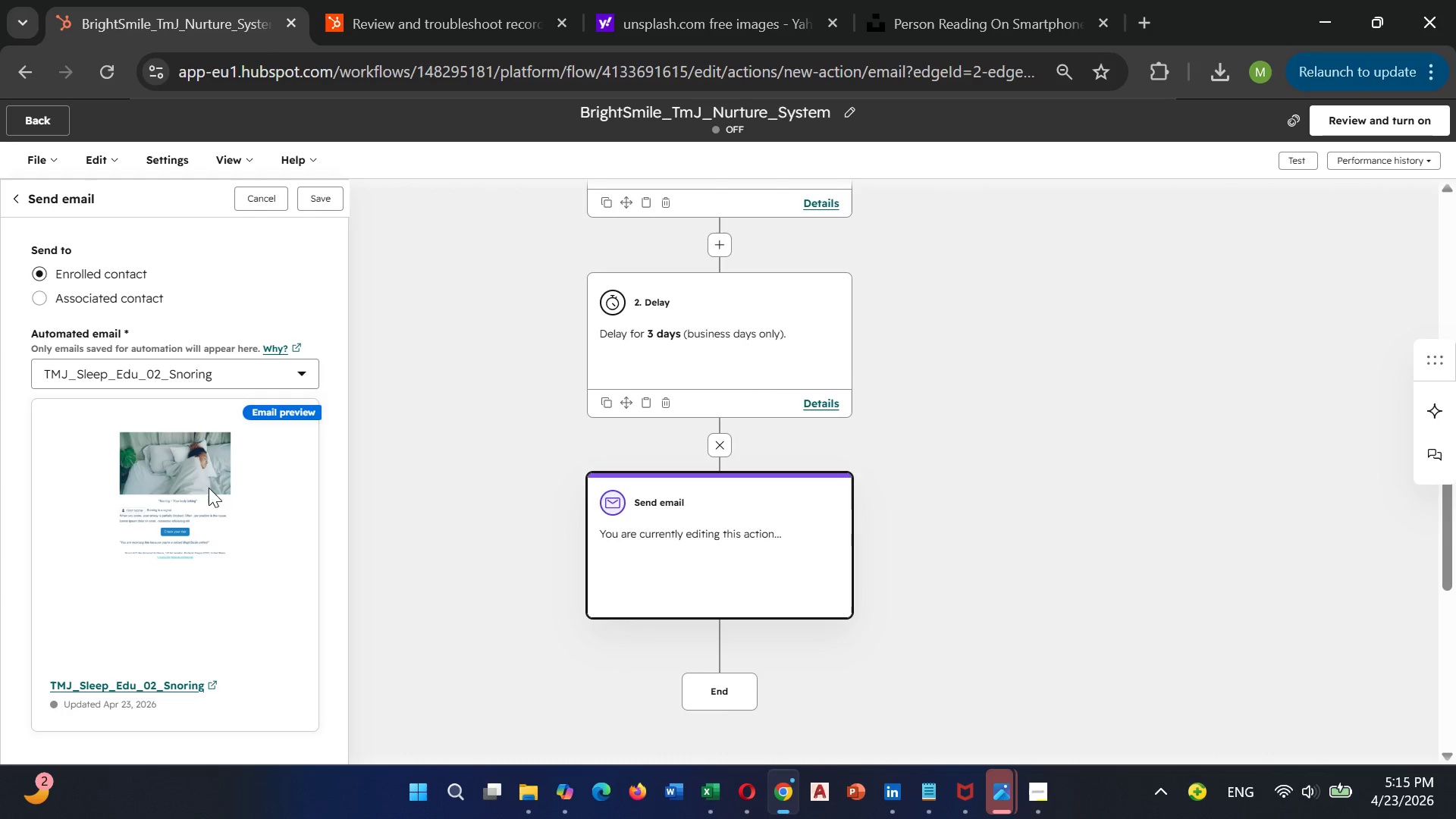 
wait(5.39)
 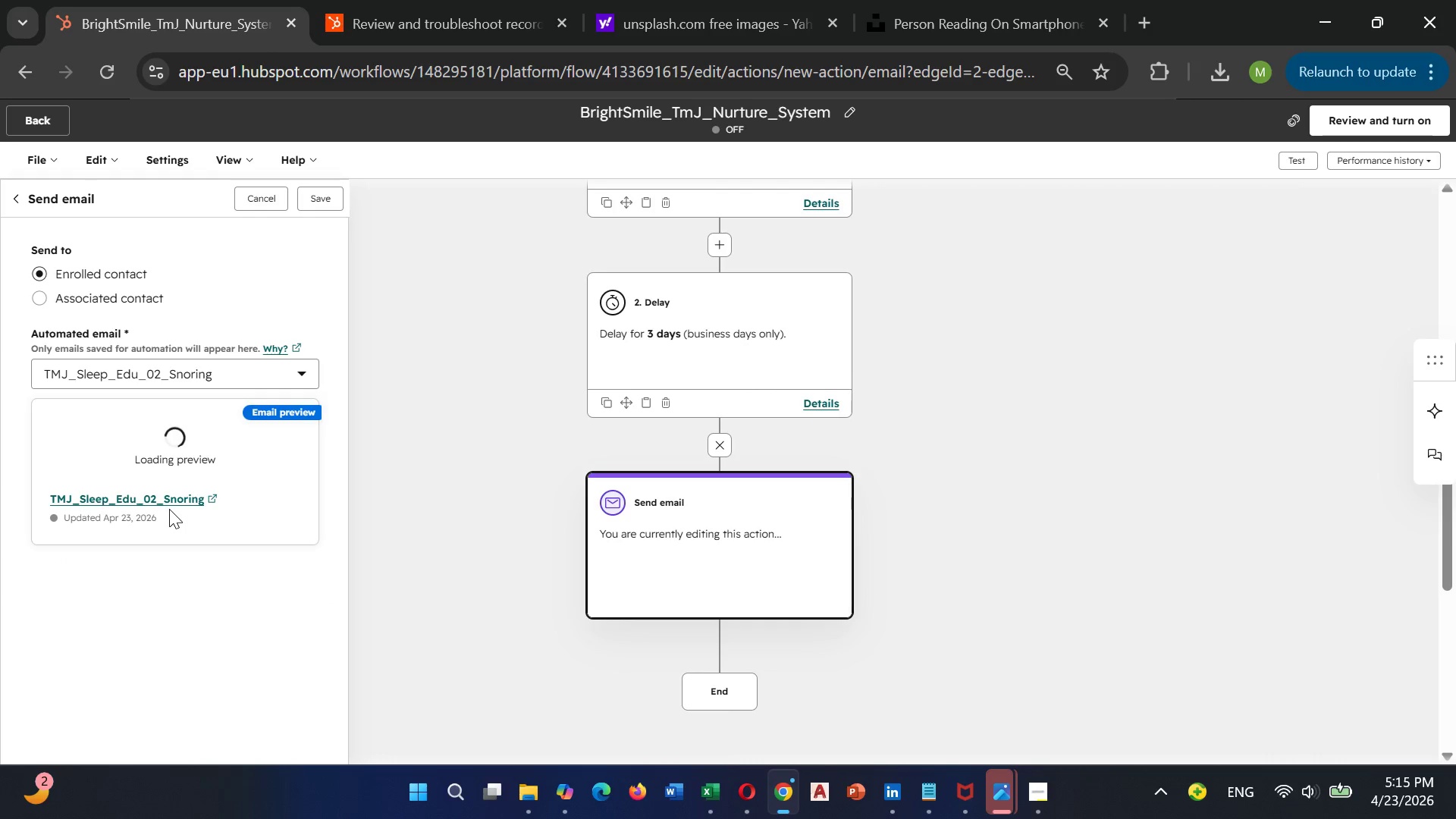 
left_click([316, 195])
 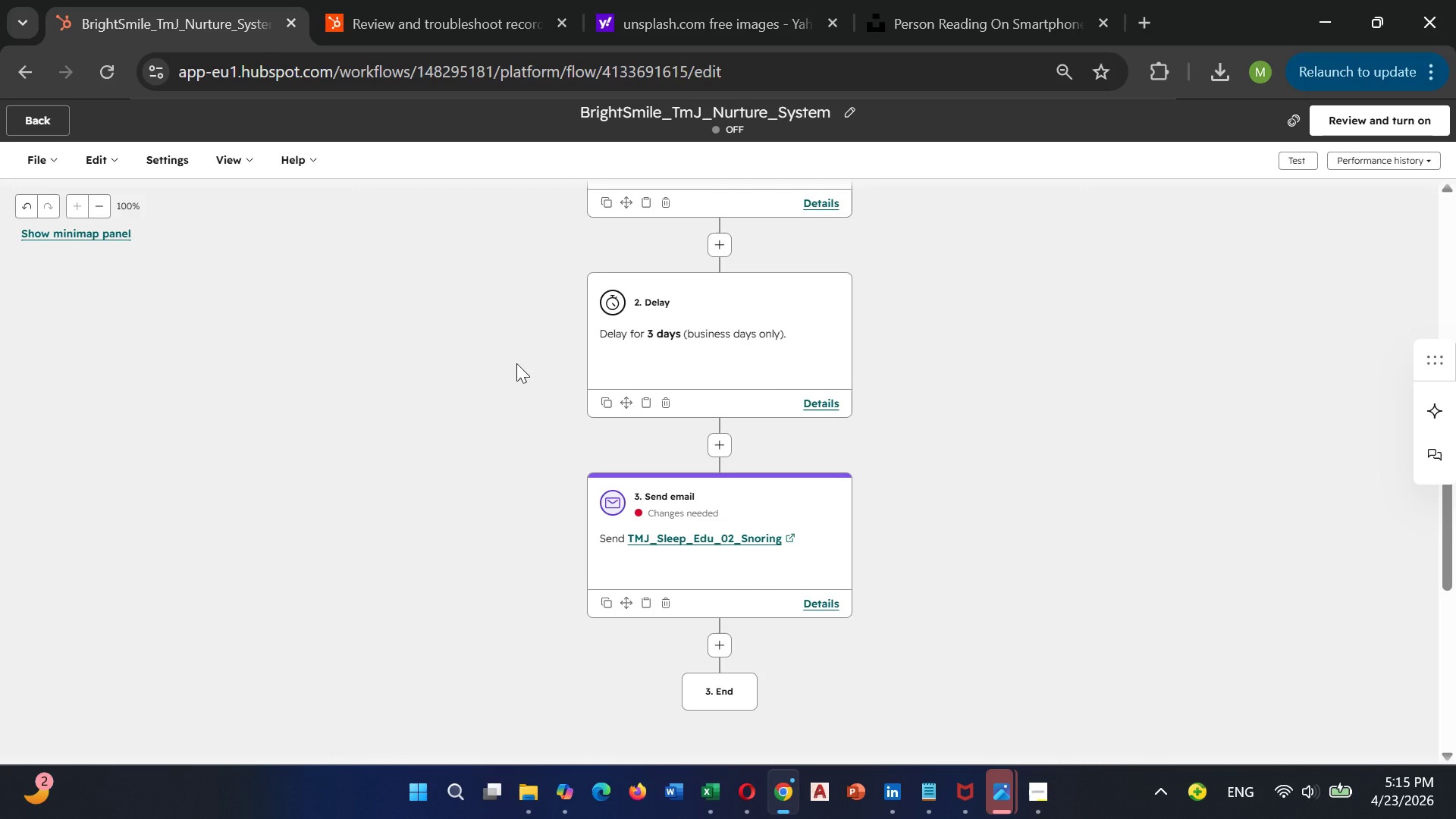 
wait(11.41)
 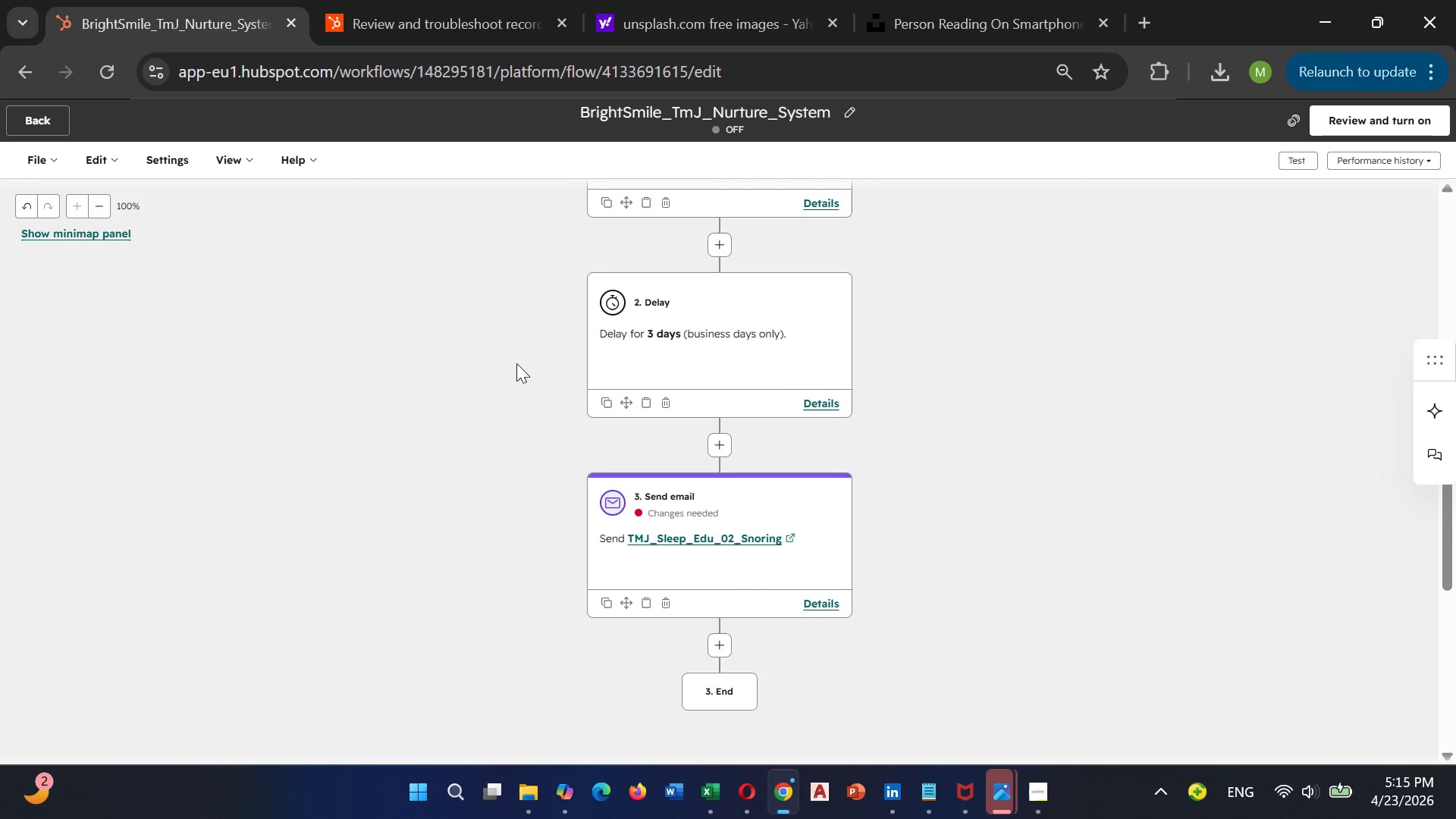 
left_click([717, 650])
 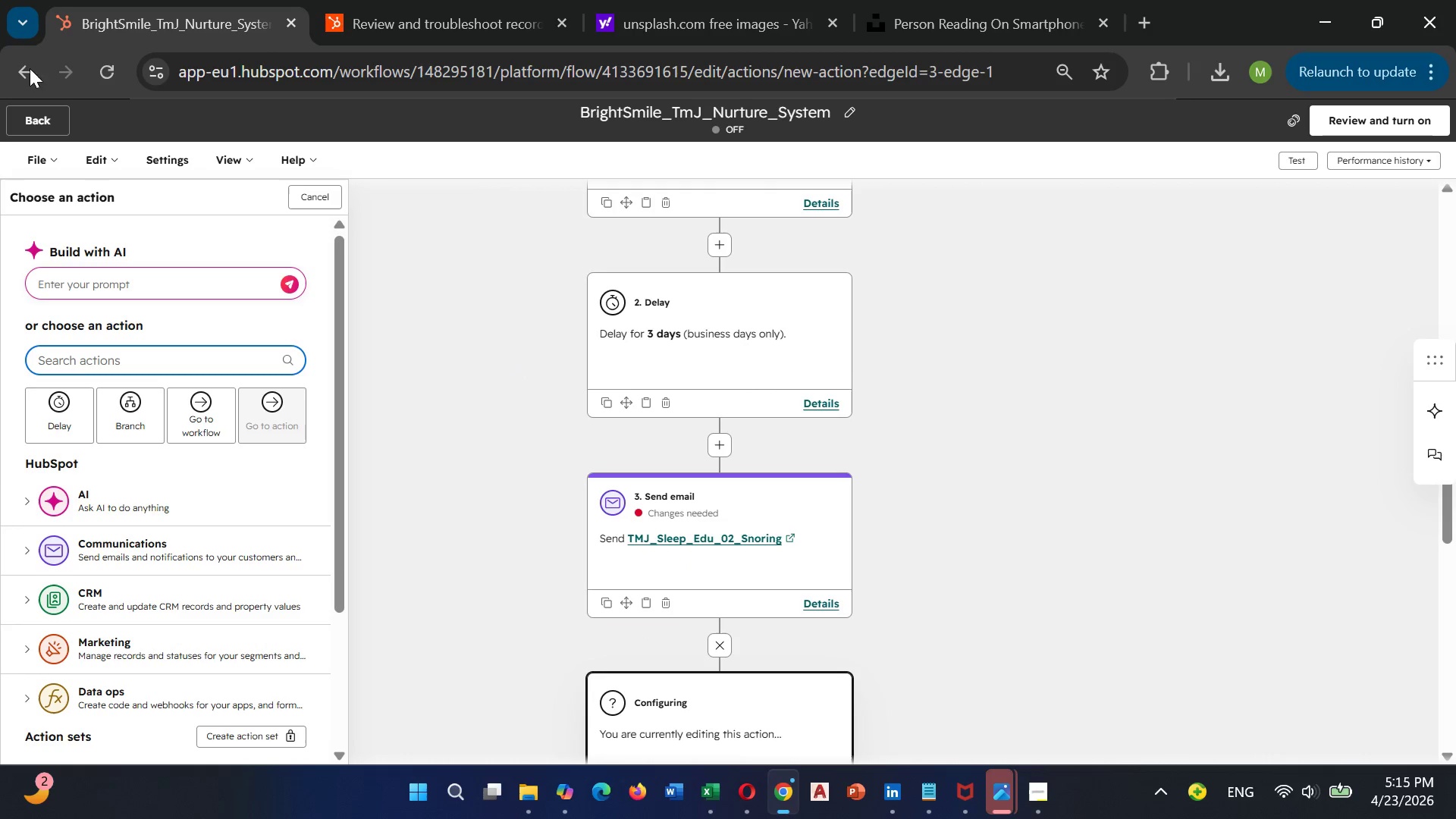 
left_click([52, 405])
 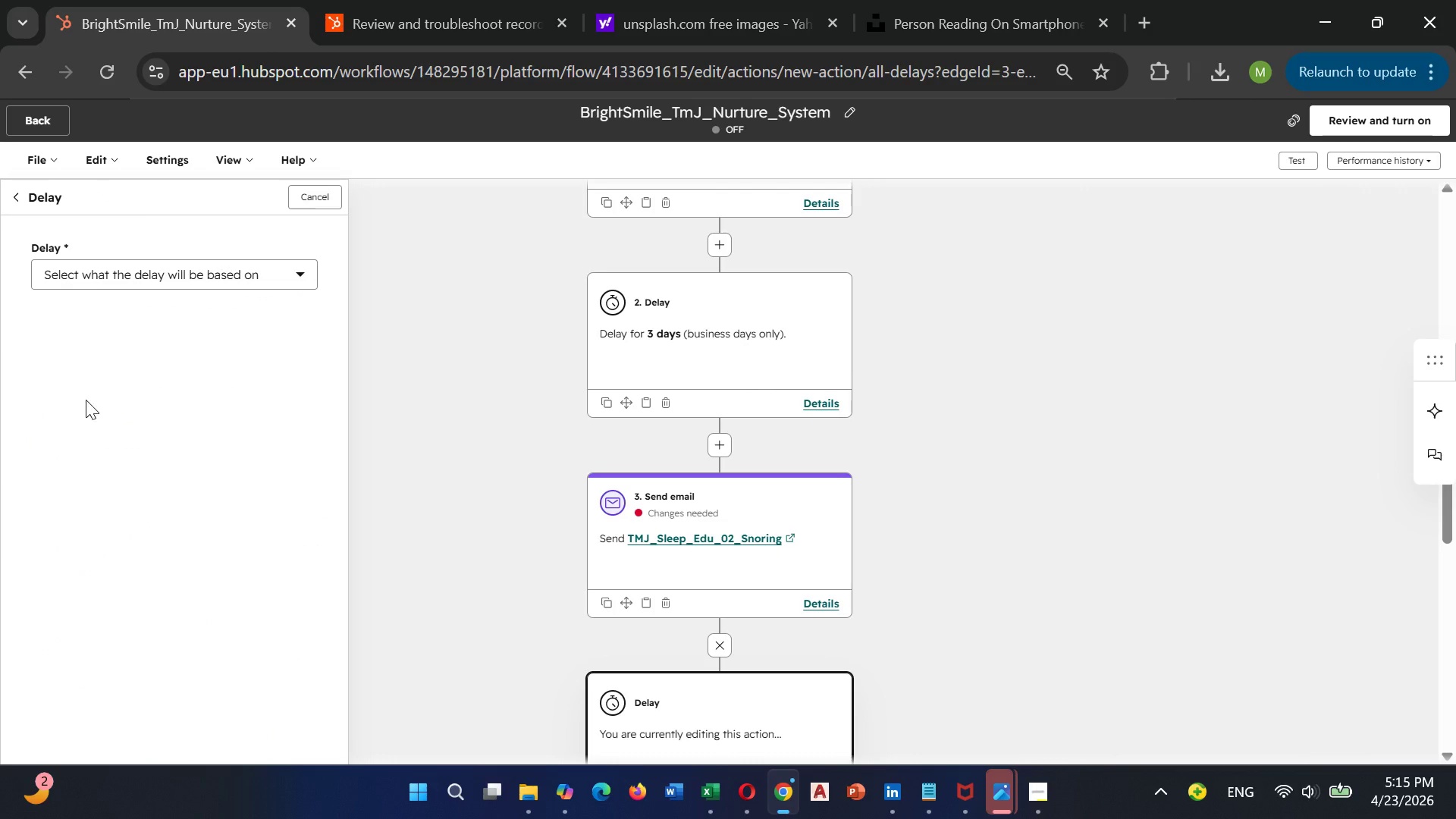 
left_click([155, 268])
 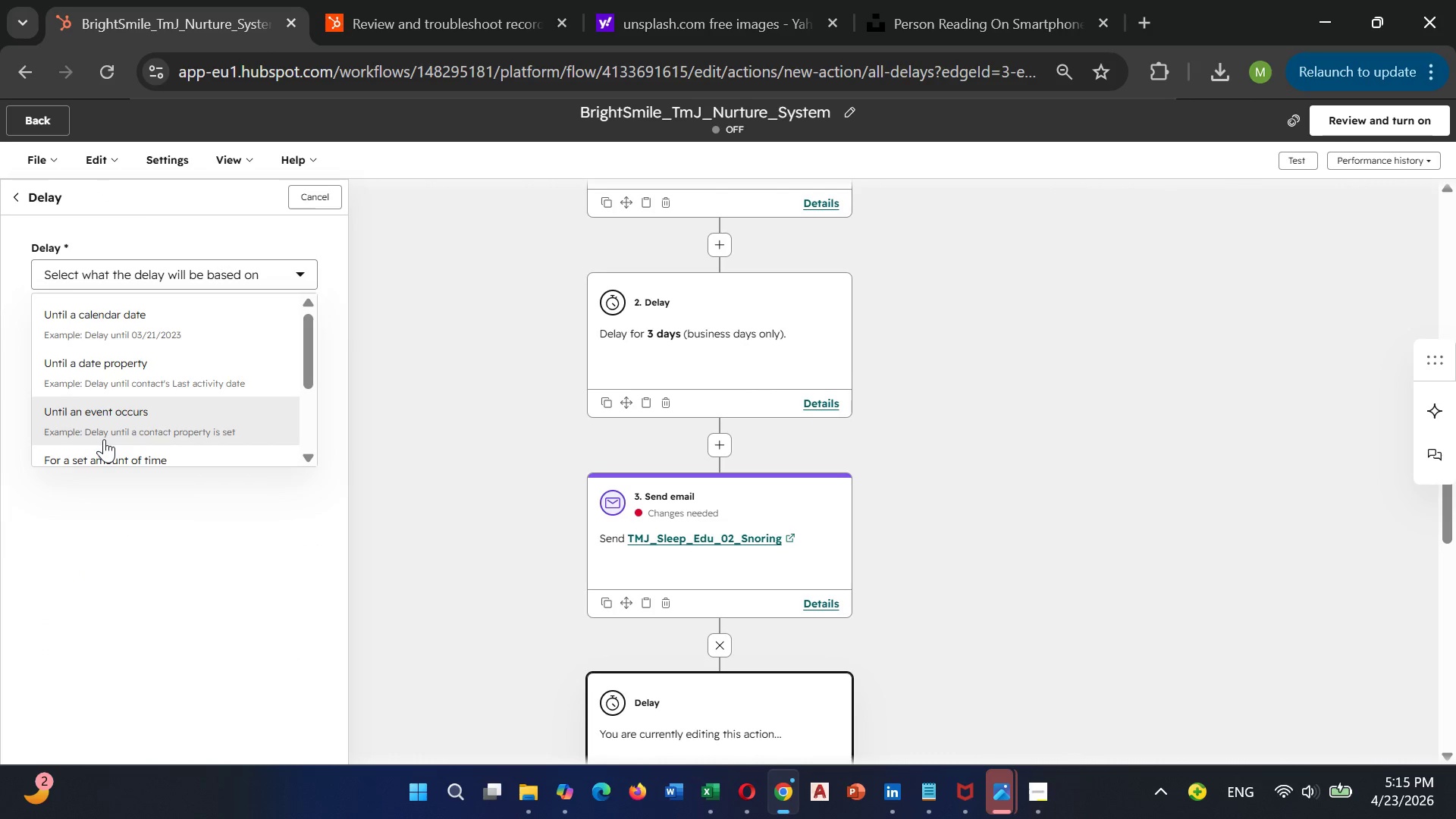 
scroll: coordinate [107, 424], scroll_direction: down, amount: 2.0
 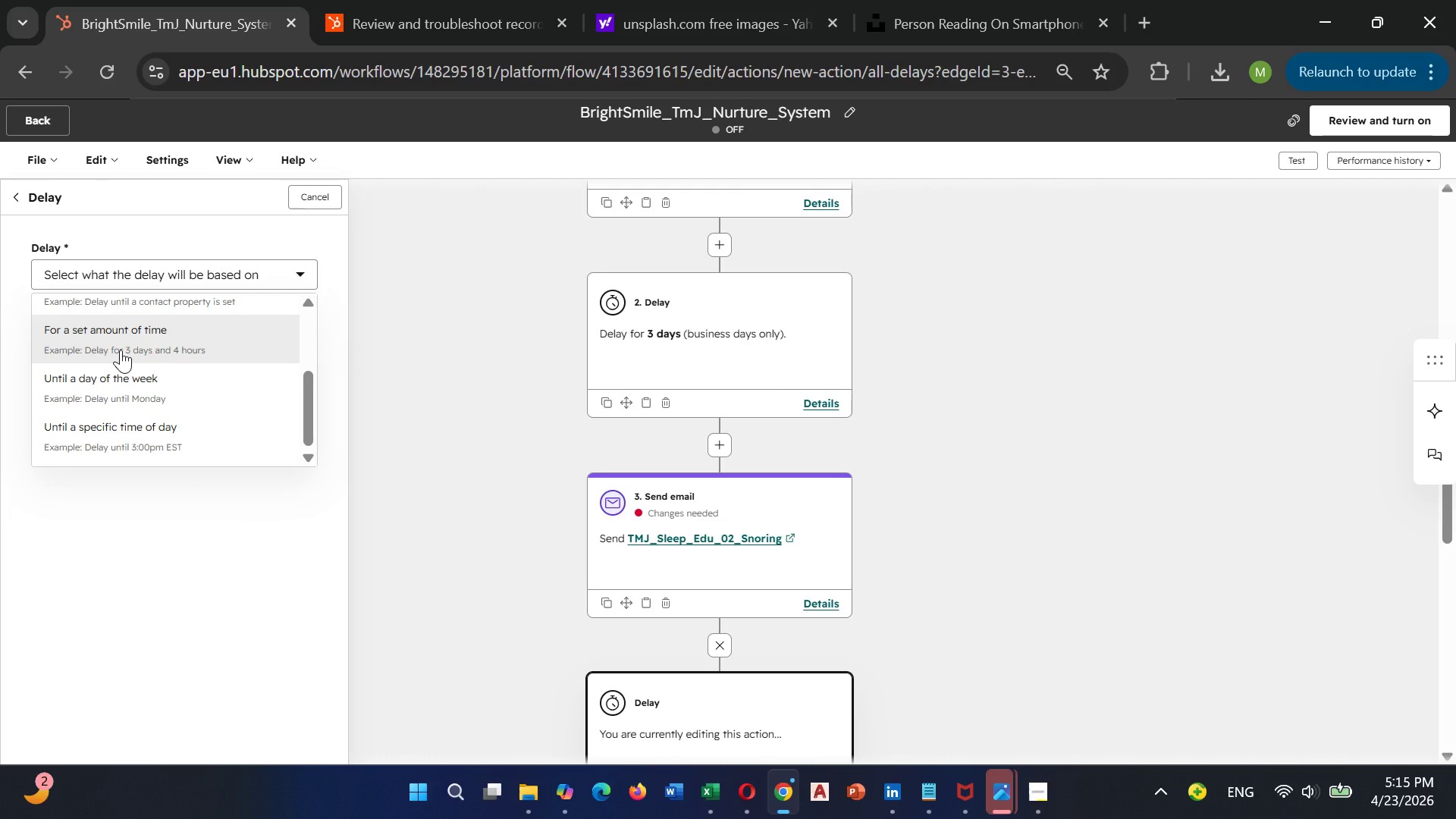 
left_click([121, 350])
 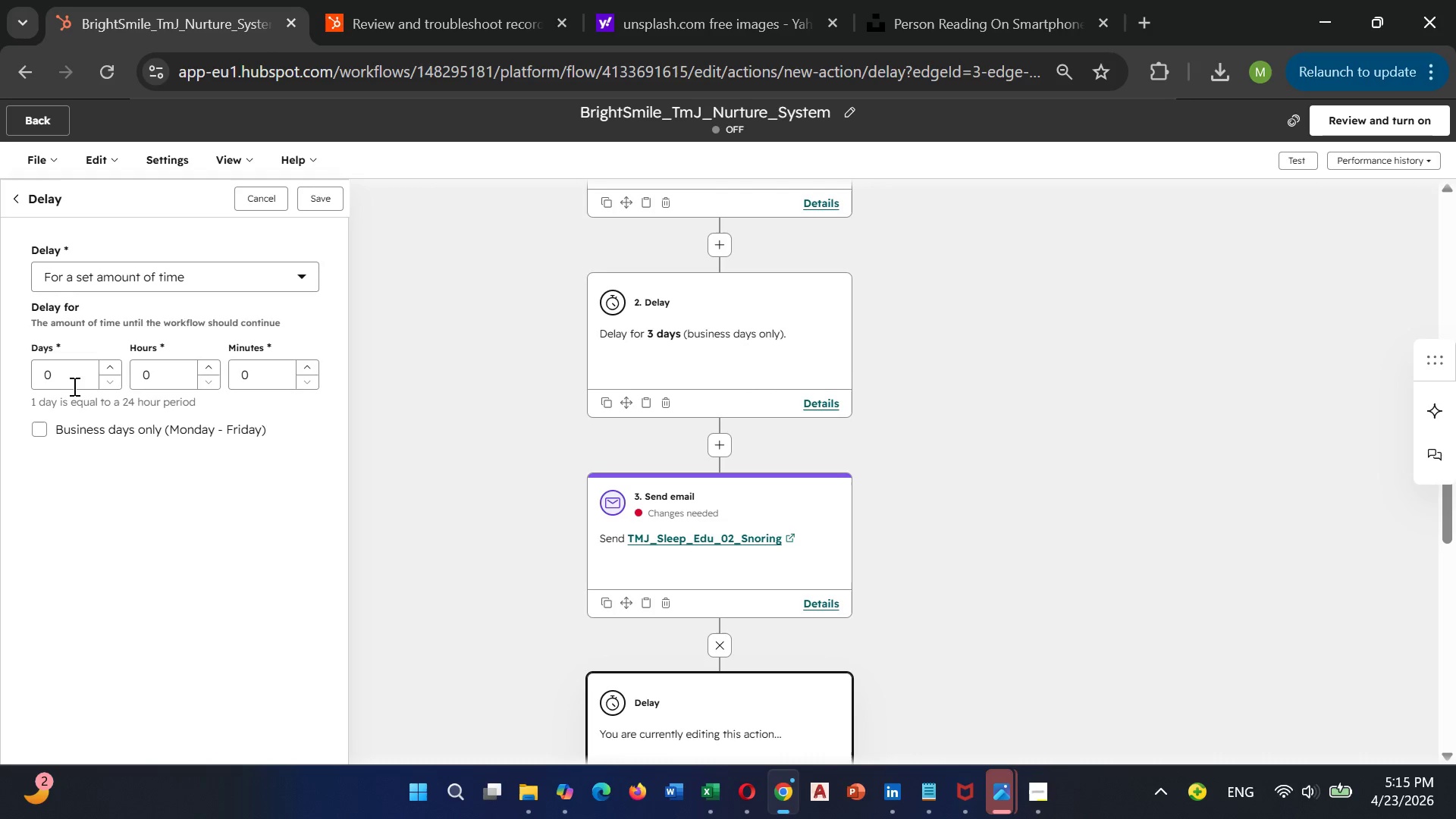 
left_click([73, 384])
 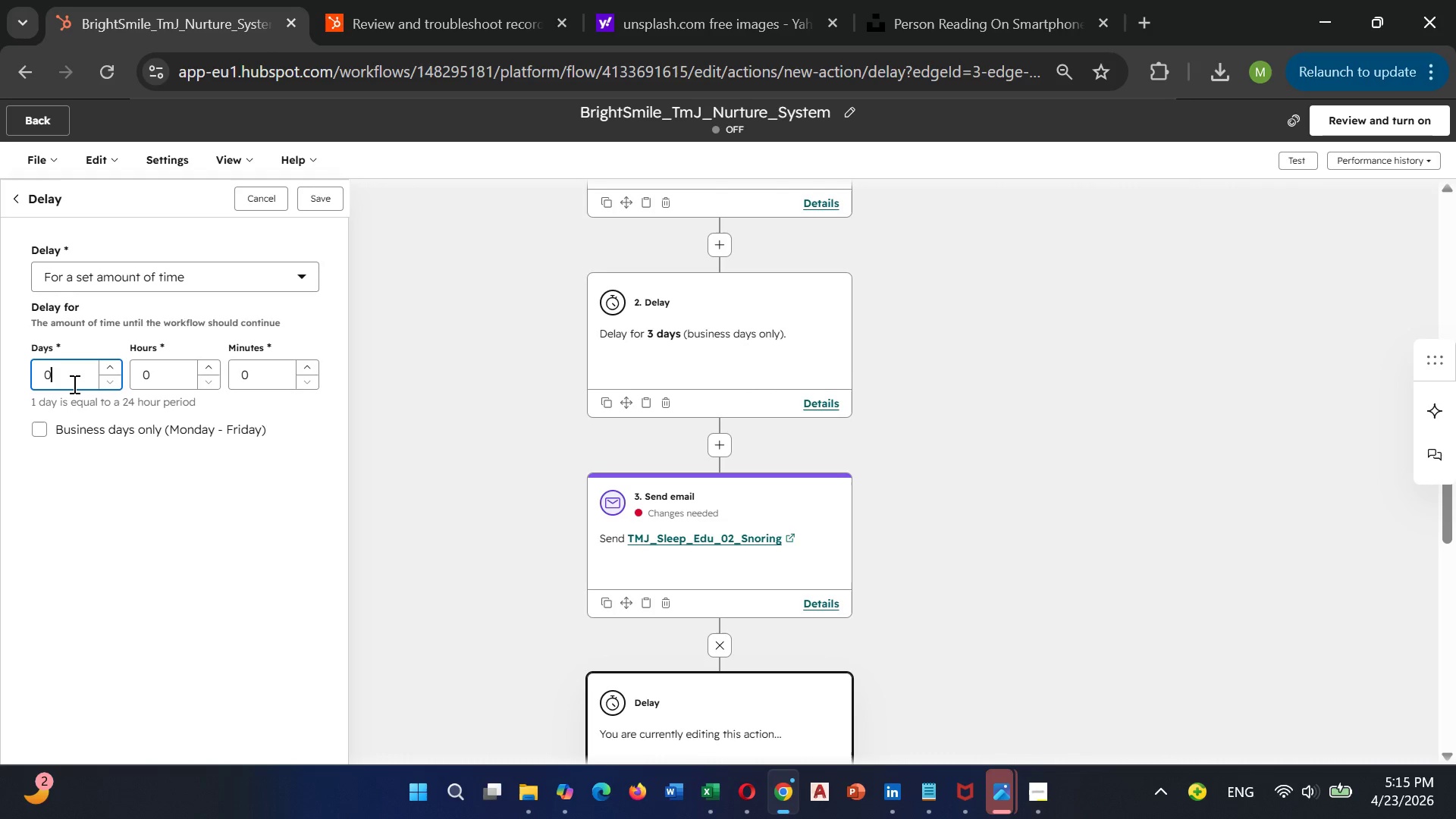 
key(Backspace)
 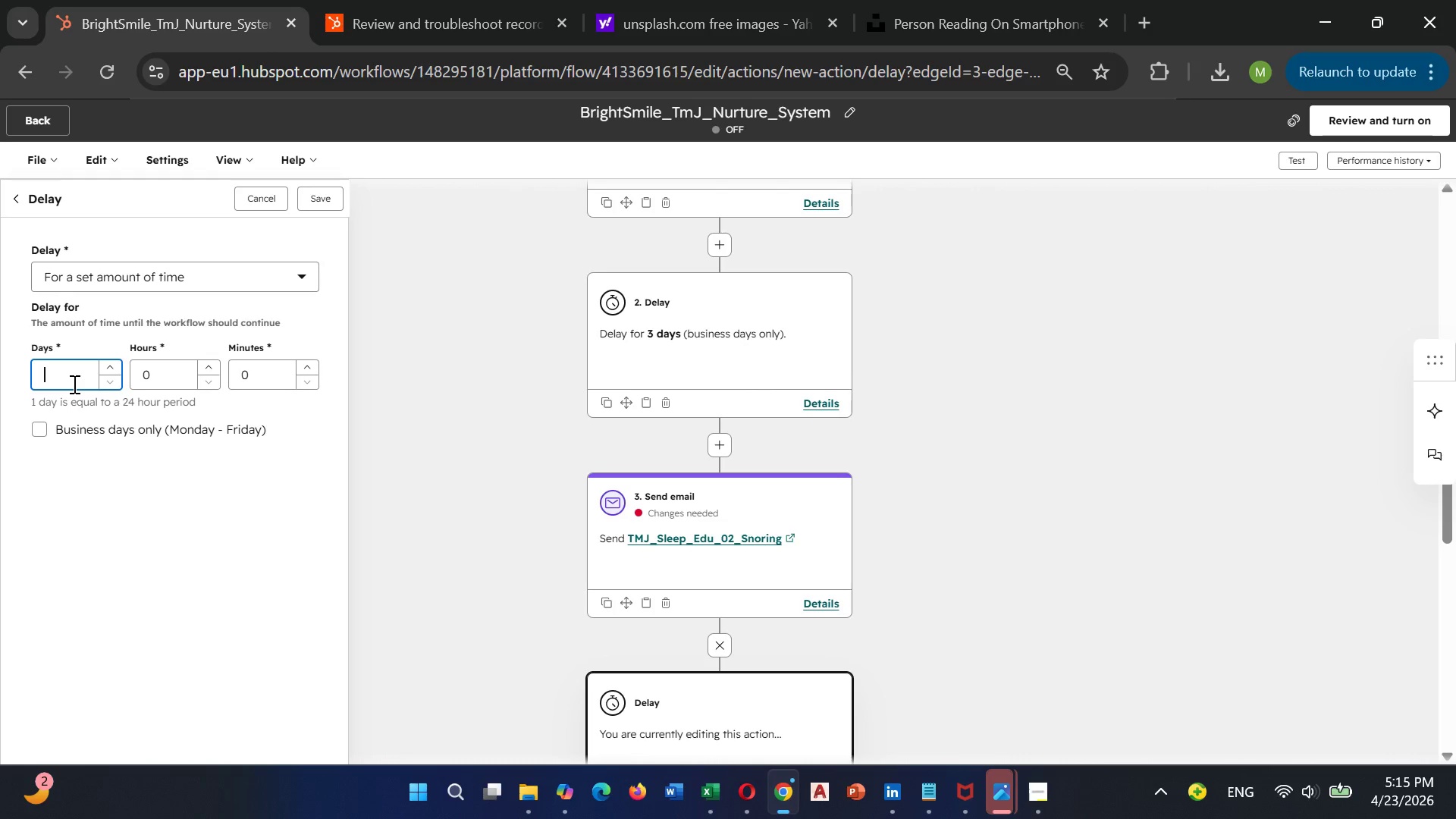 
key(3)
 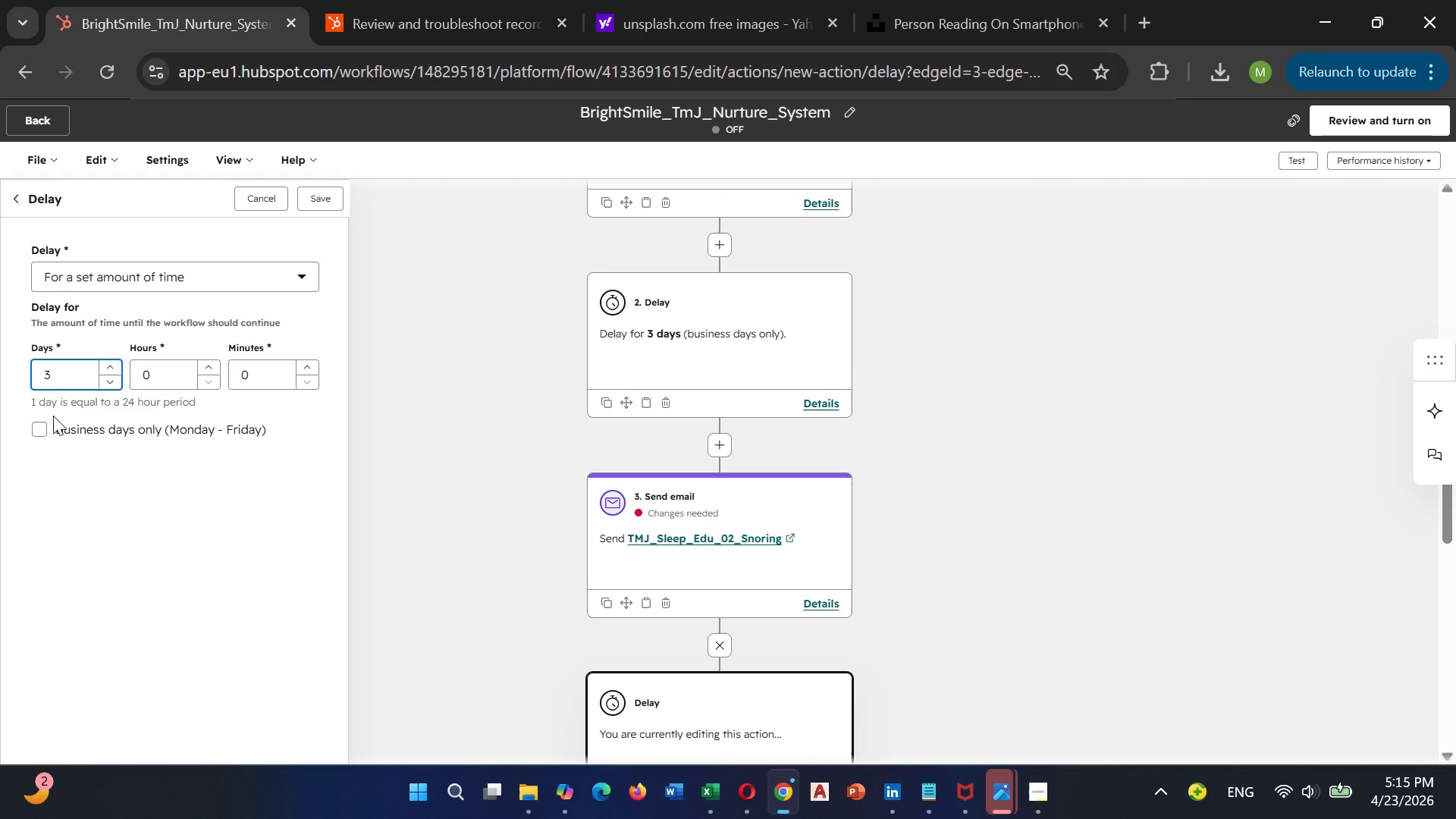 
left_click([37, 432])
 